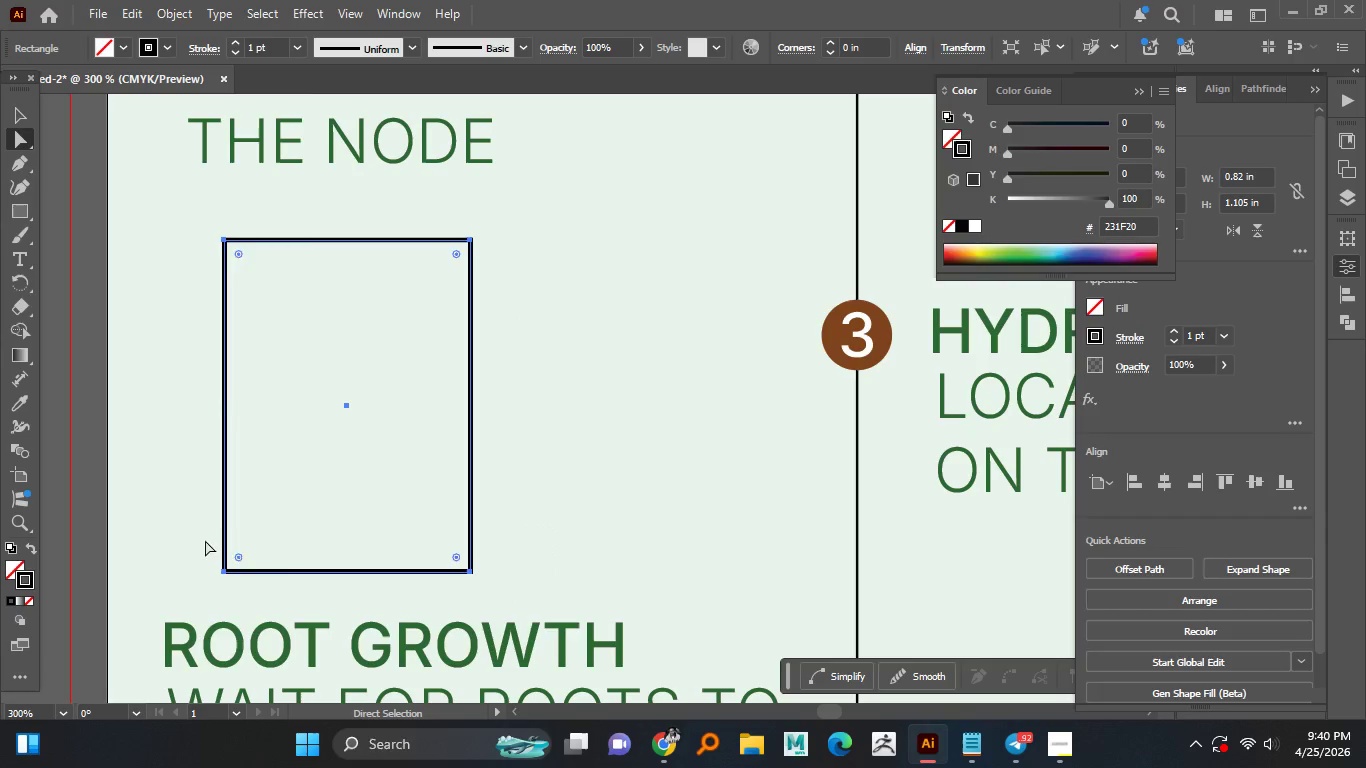 
left_click_drag(start_coordinate=[205, 540], to_coordinate=[523, 598])
 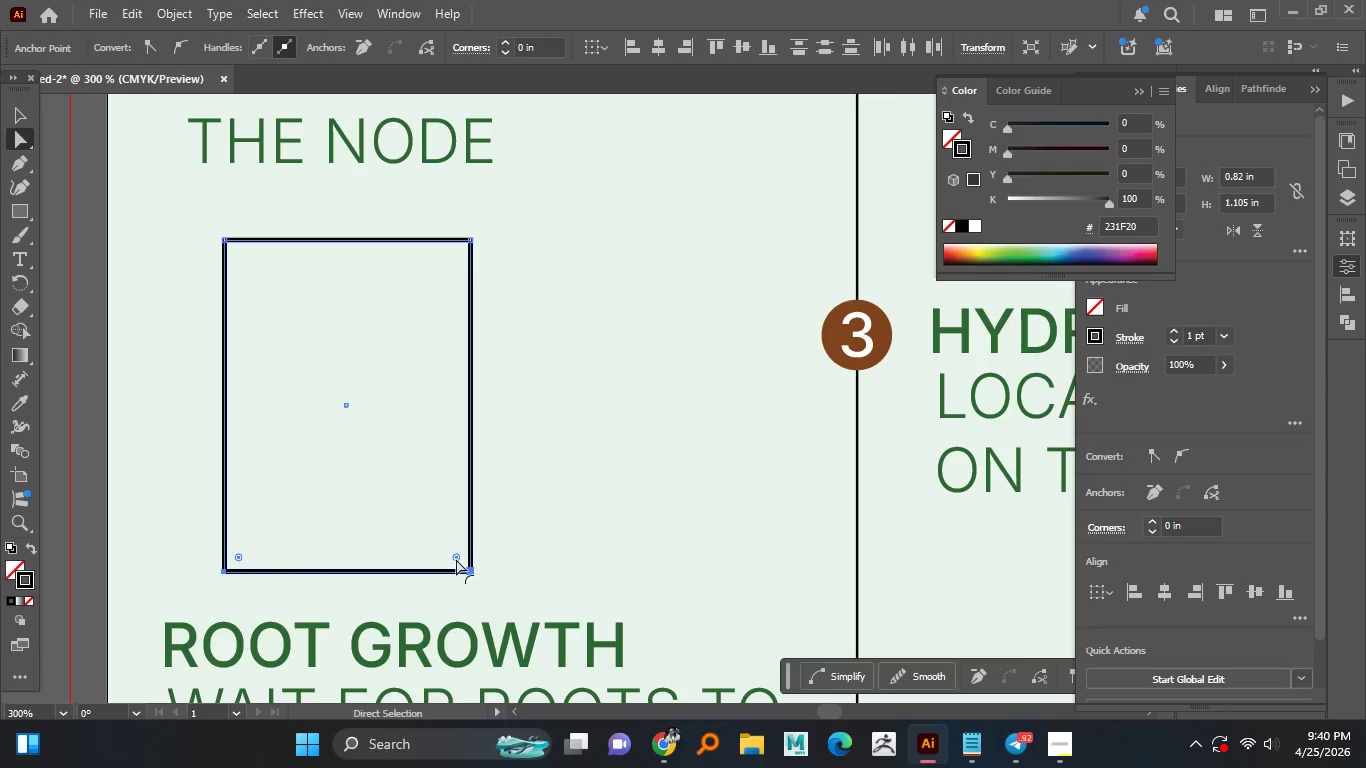 
left_click_drag(start_coordinate=[456, 559], to_coordinate=[484, 462])
 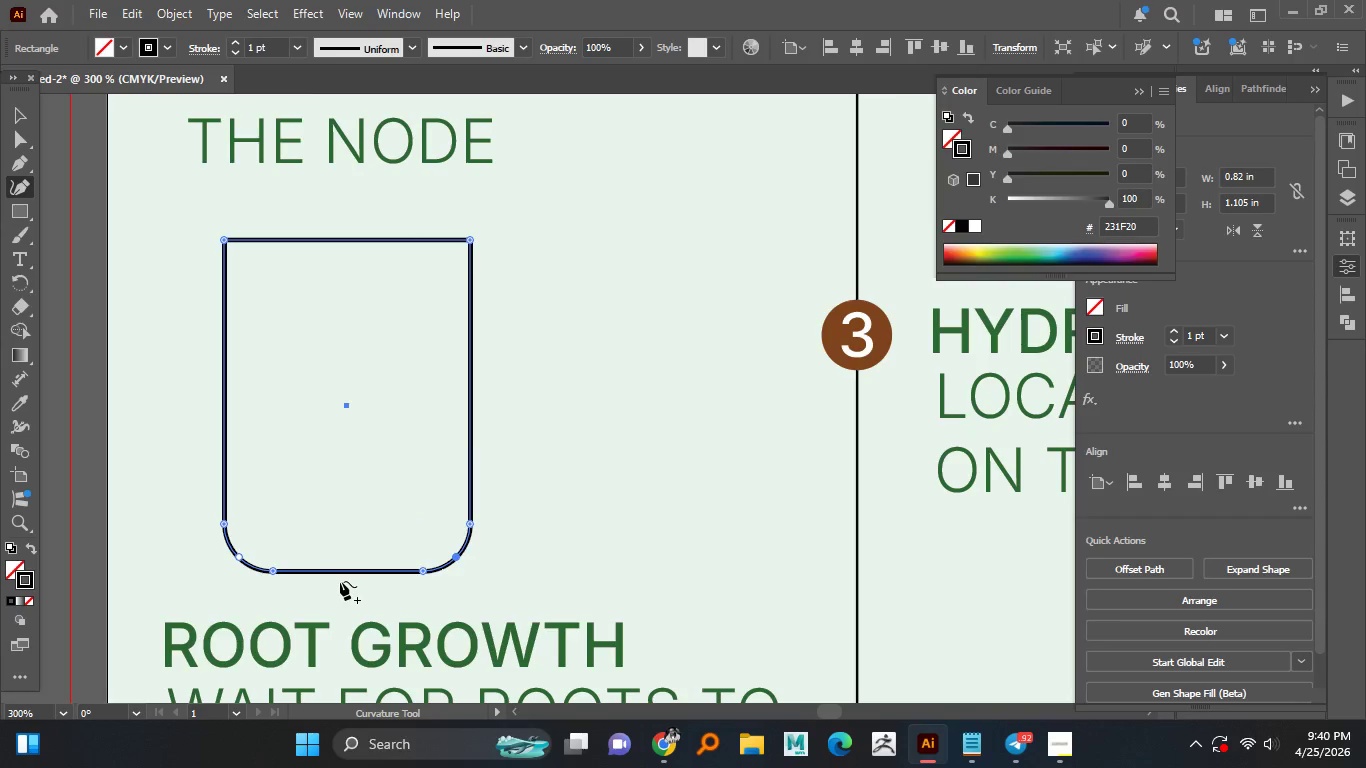 
left_click_drag(start_coordinate=[349, 572], to_coordinate=[348, 583])
 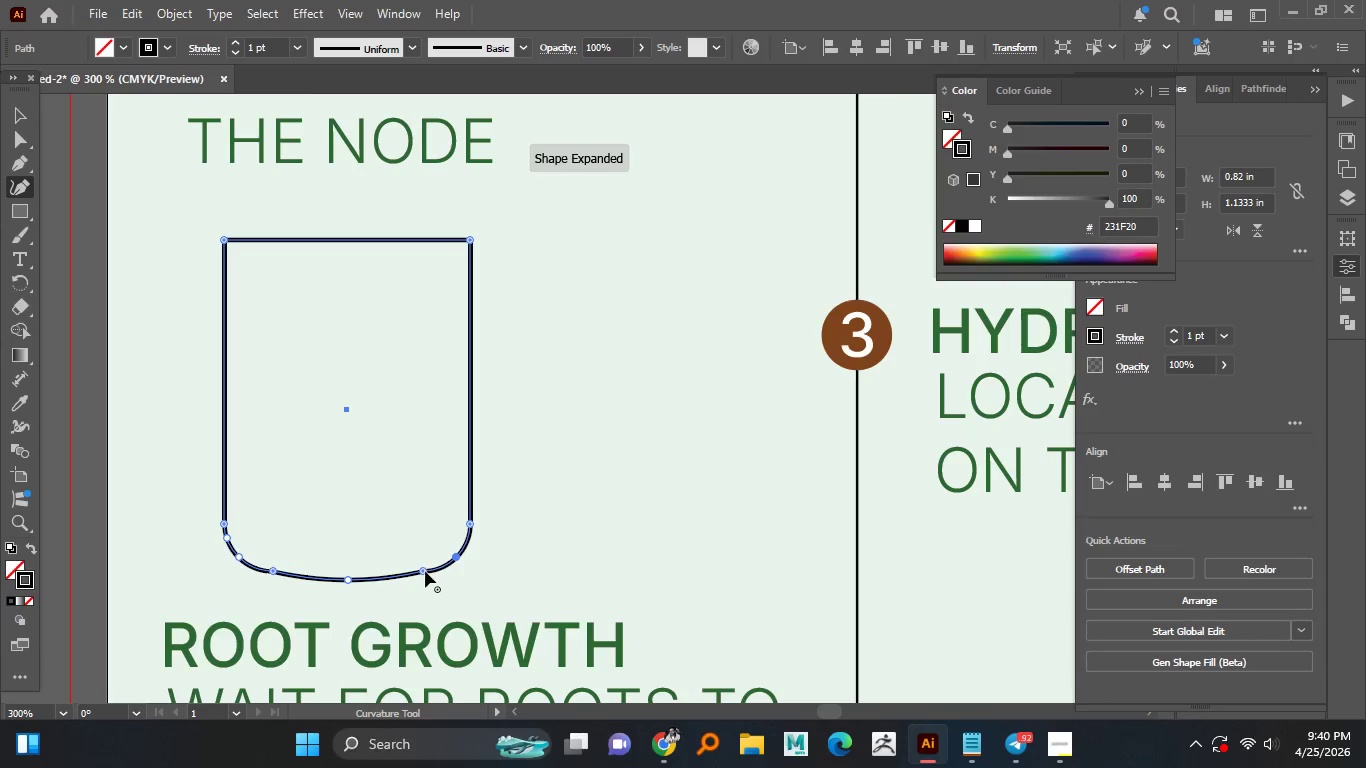 
left_click_drag(start_coordinate=[424, 571], to_coordinate=[416, 578])
 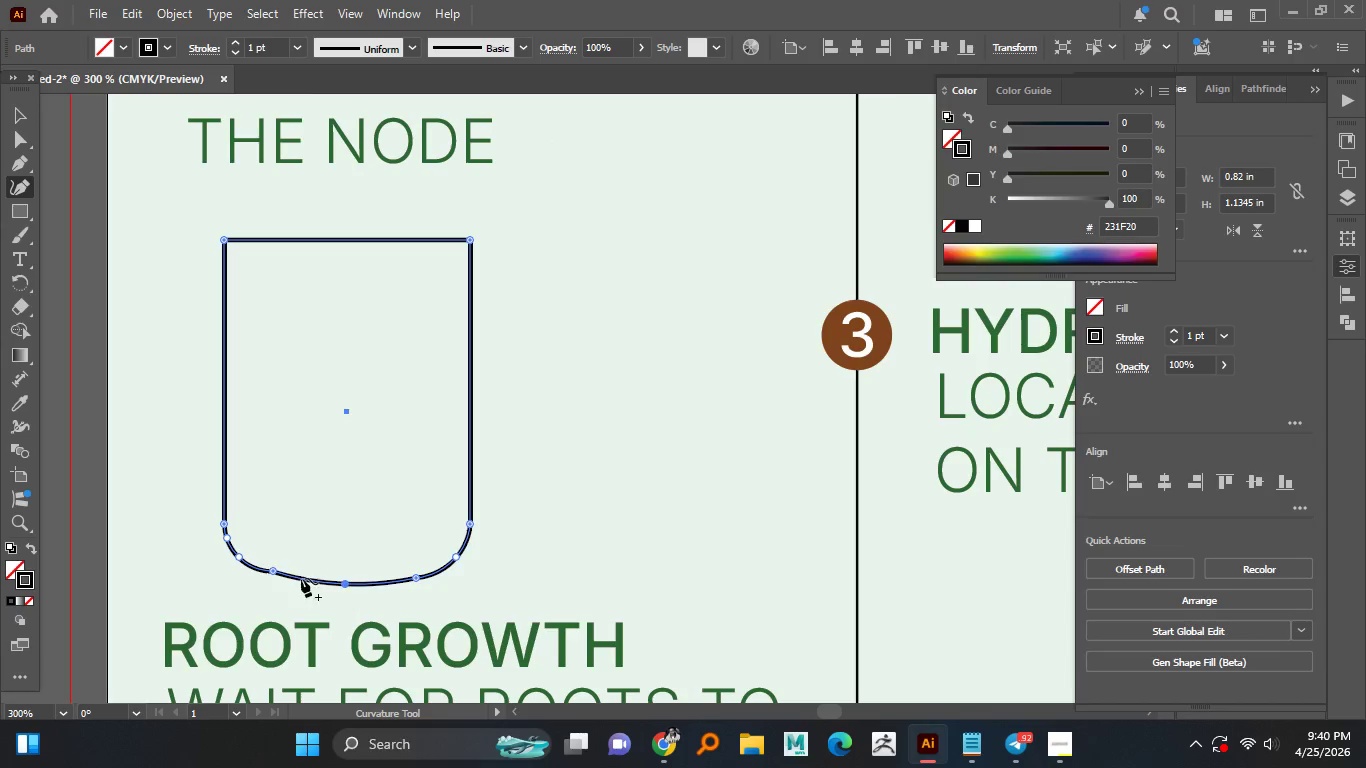 
left_click_drag(start_coordinate=[273, 569], to_coordinate=[273, 579])
 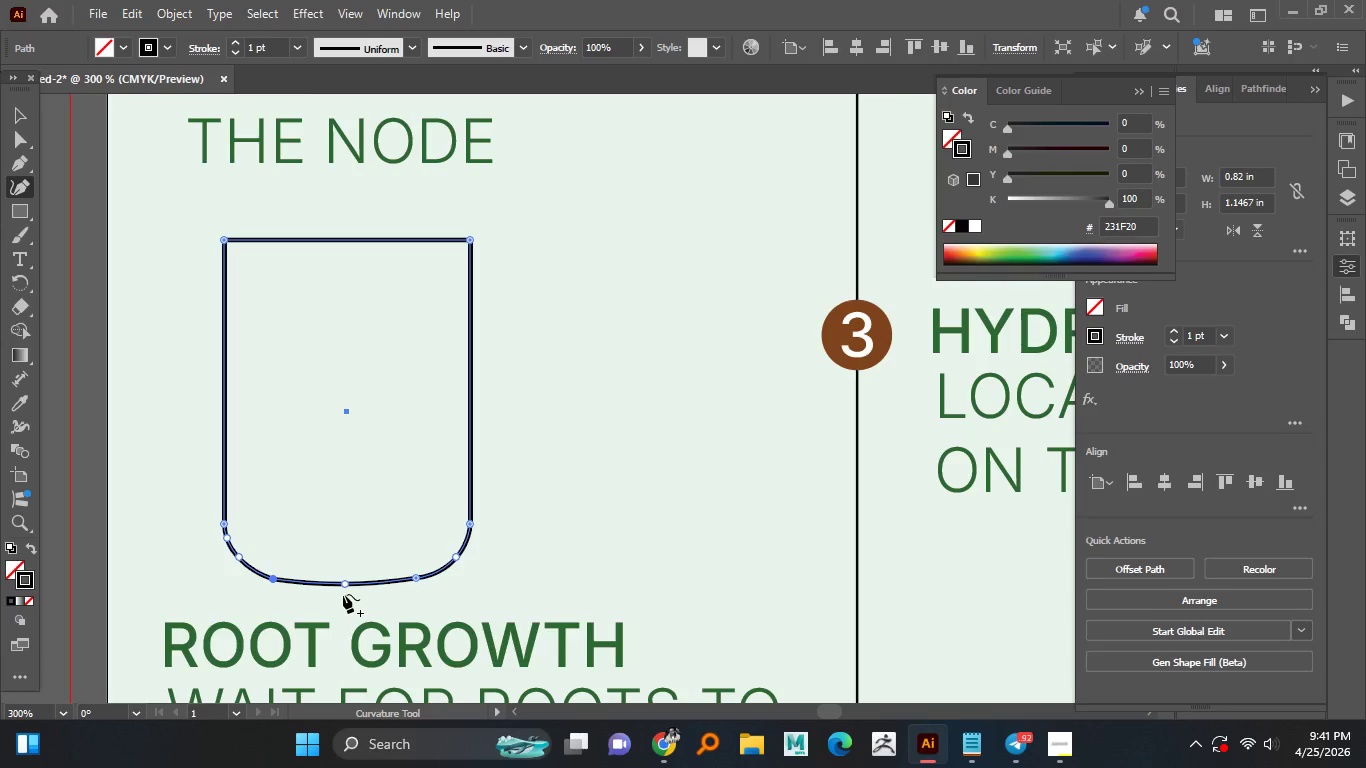 
wait(12.72)
 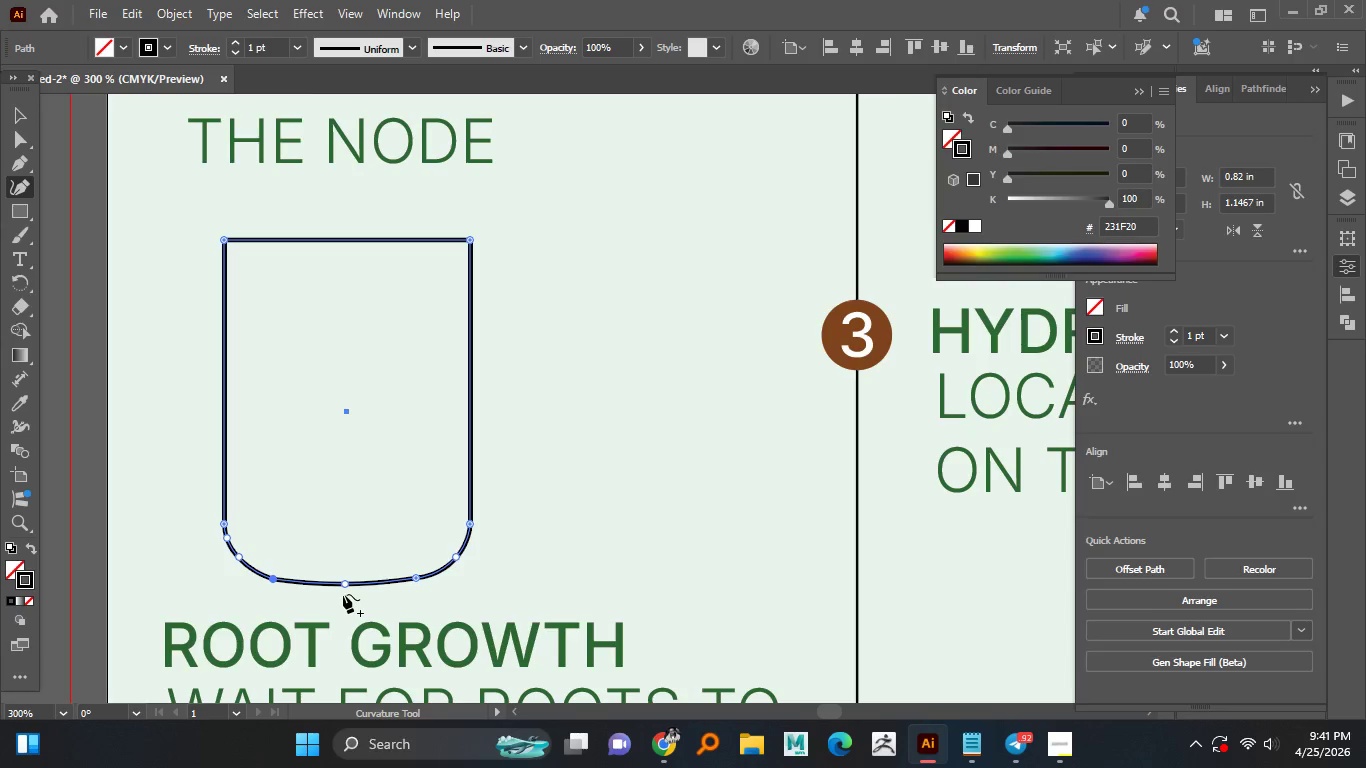 
right_click([32, 207])
 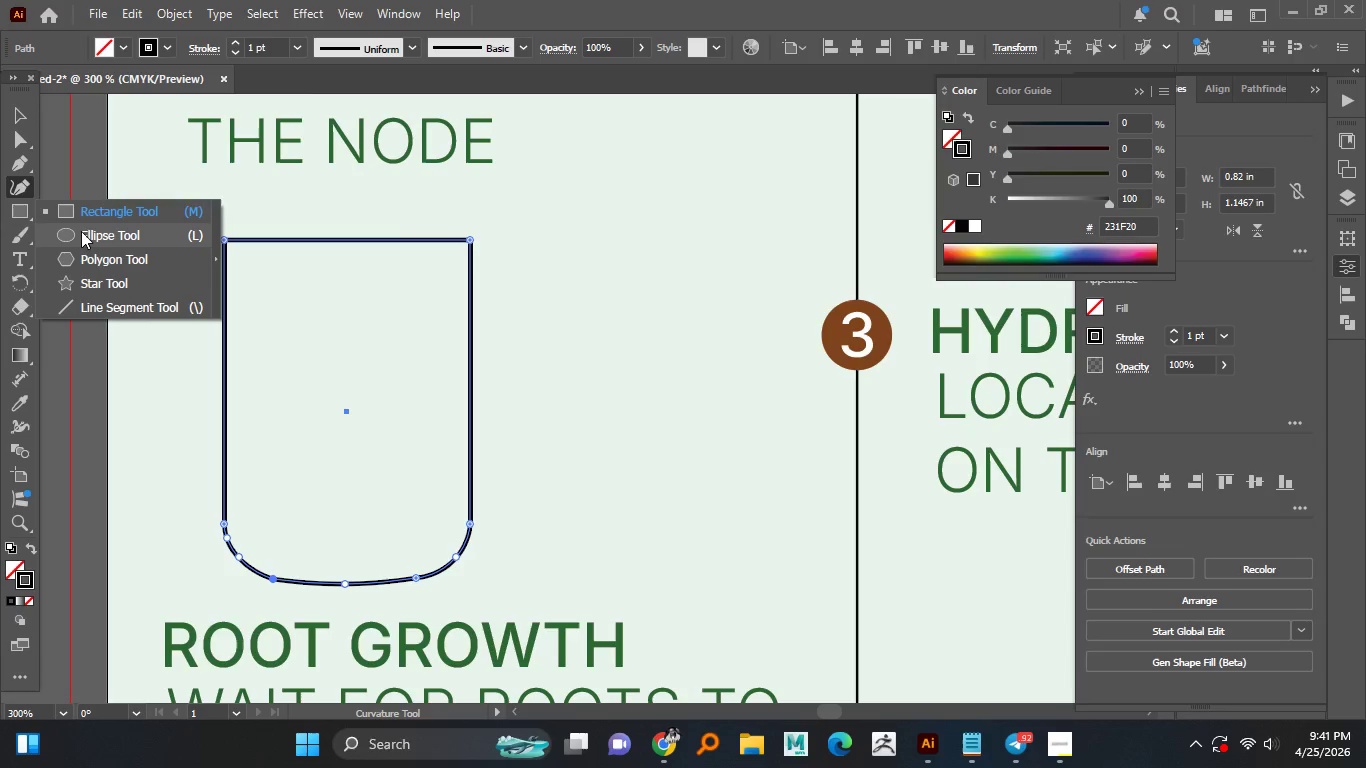 
left_click_drag(start_coordinate=[82, 231], to_coordinate=[90, 231])
 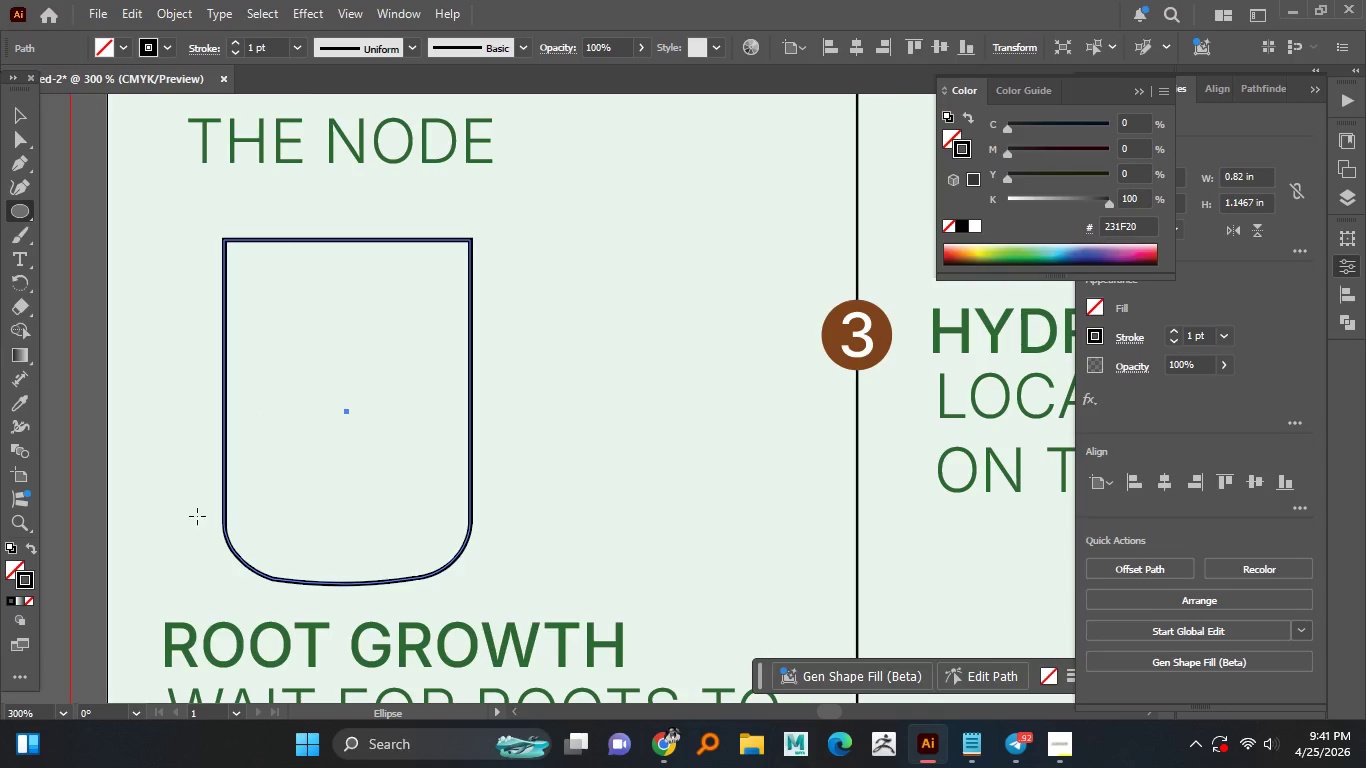 
left_click_drag(start_coordinate=[197, 513], to_coordinate=[531, 599])
 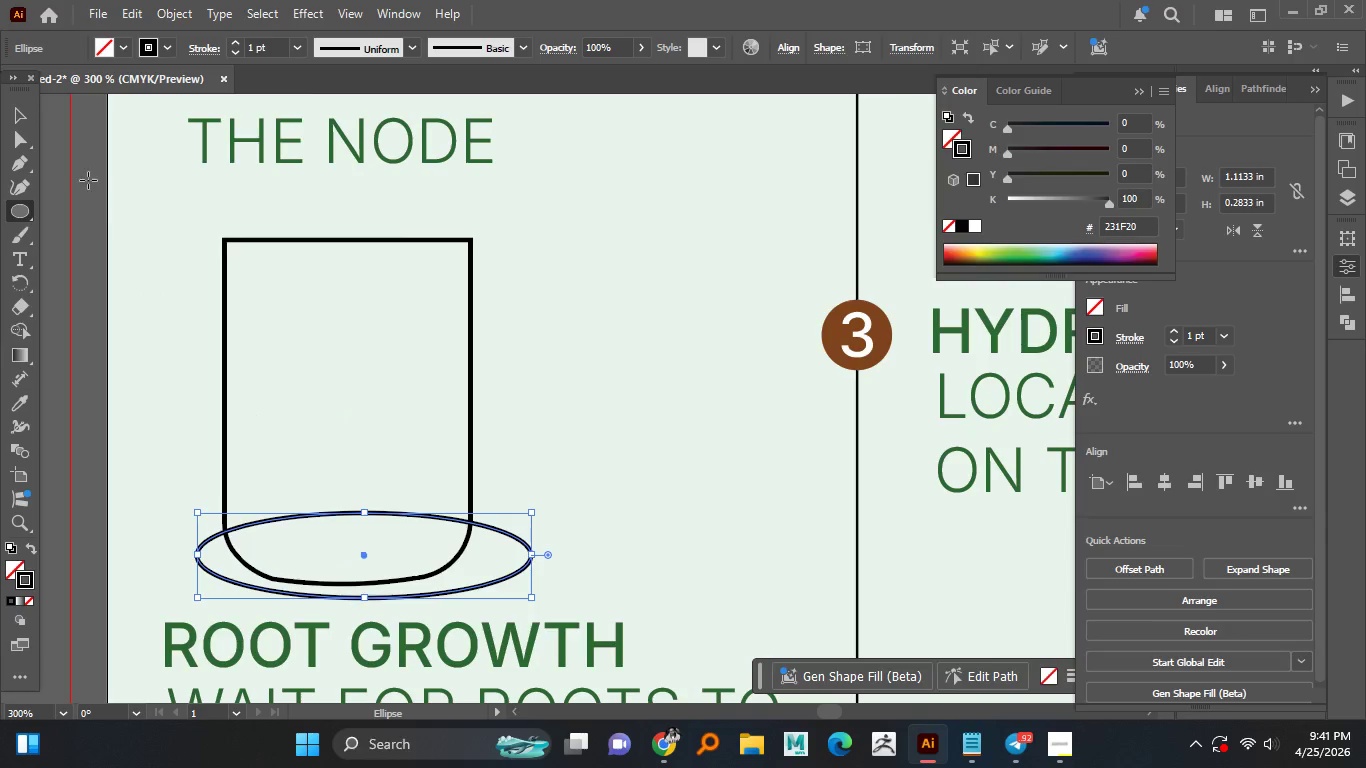 
left_click([20, 116])
 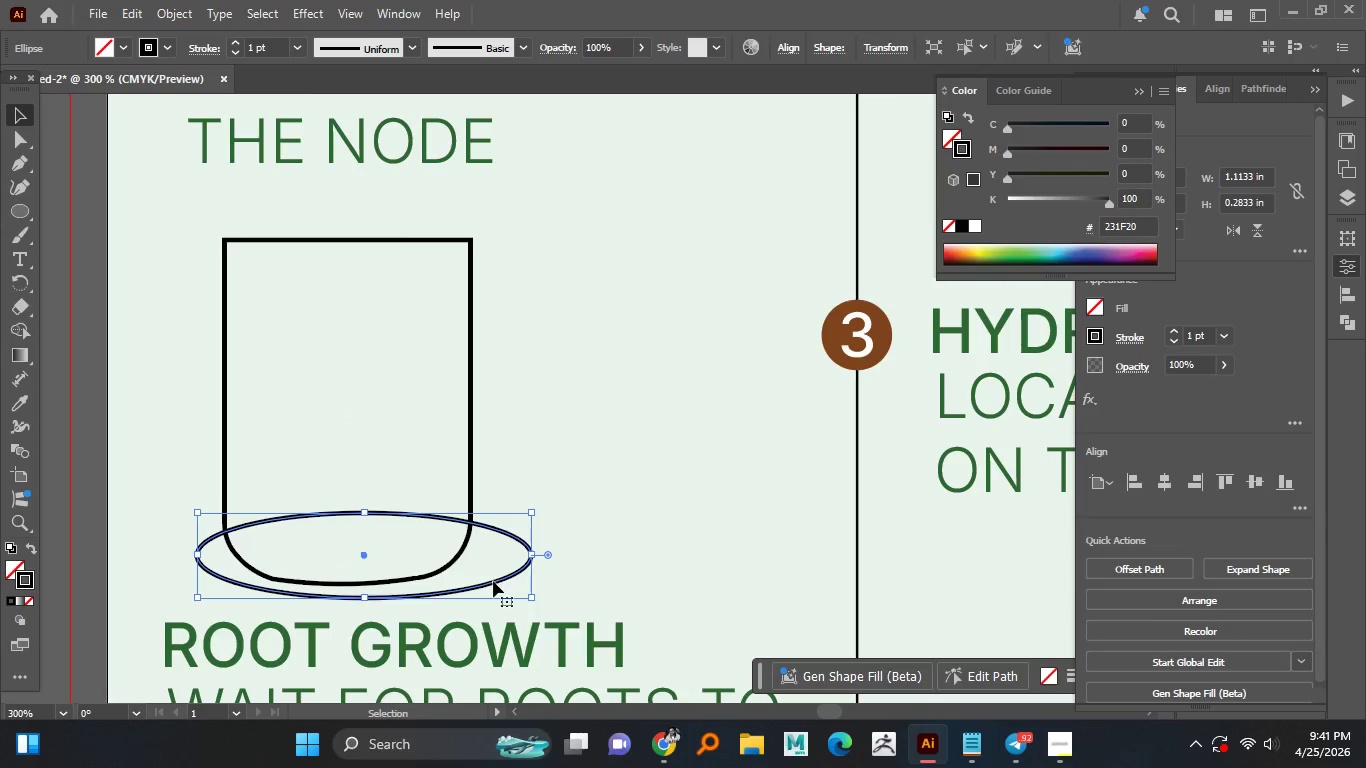 
left_click_drag(start_coordinate=[493, 581], to_coordinate=[462, 584])
 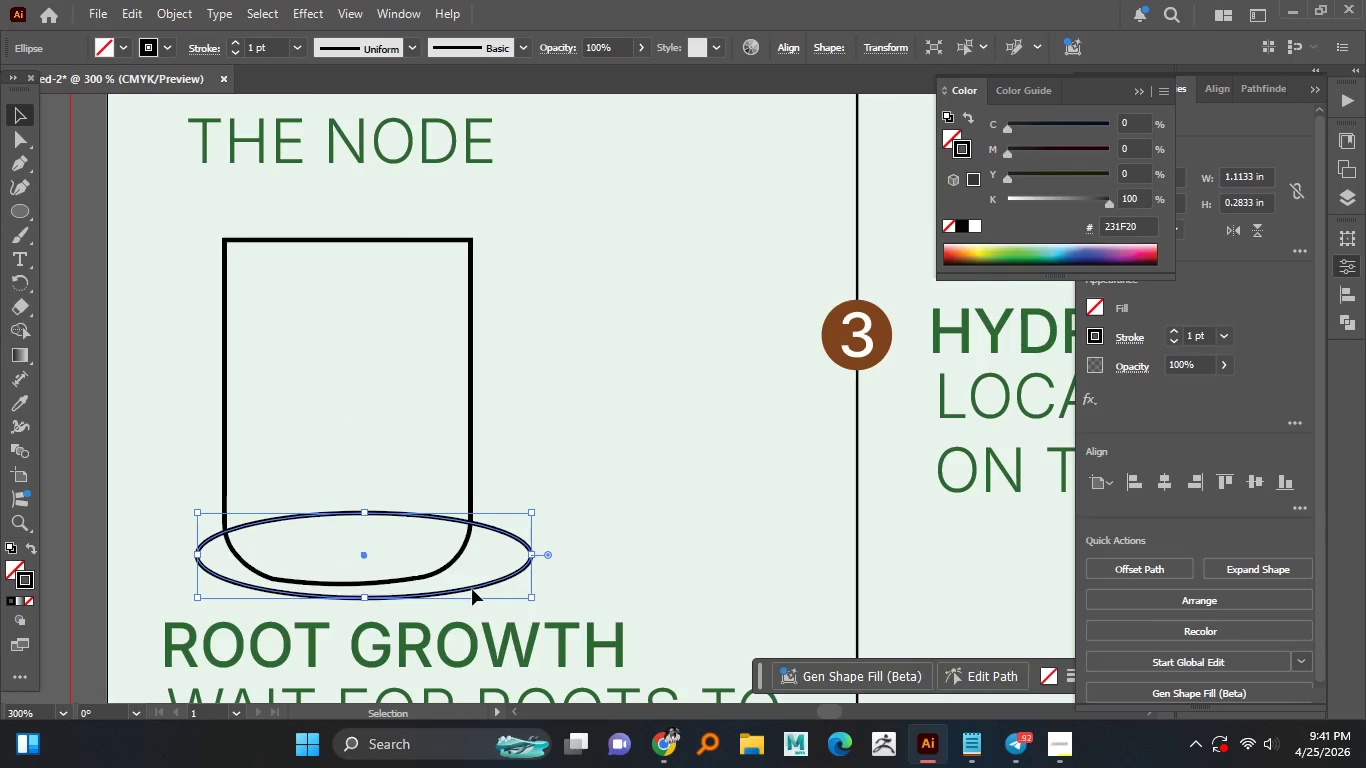 
left_click_drag(start_coordinate=[479, 589], to_coordinate=[465, 592])
 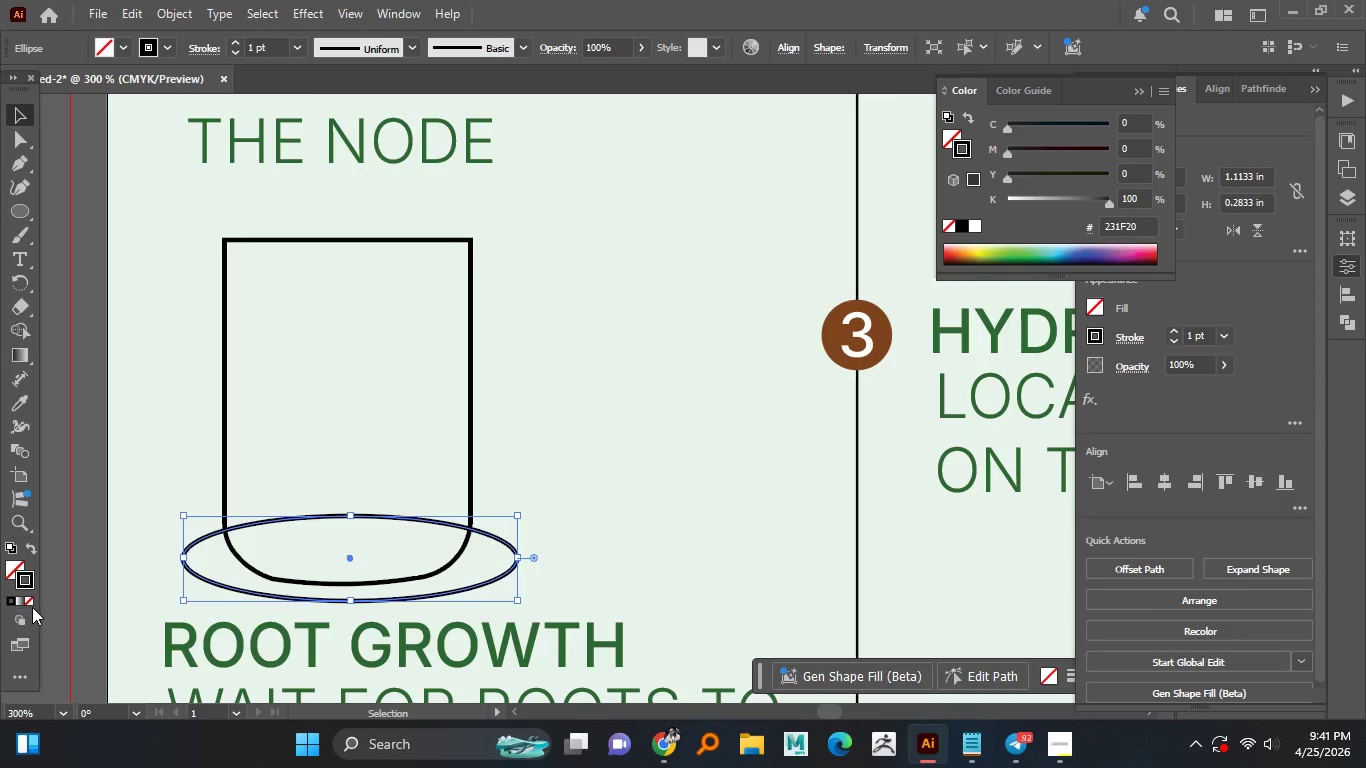 
left_click([30, 601])
 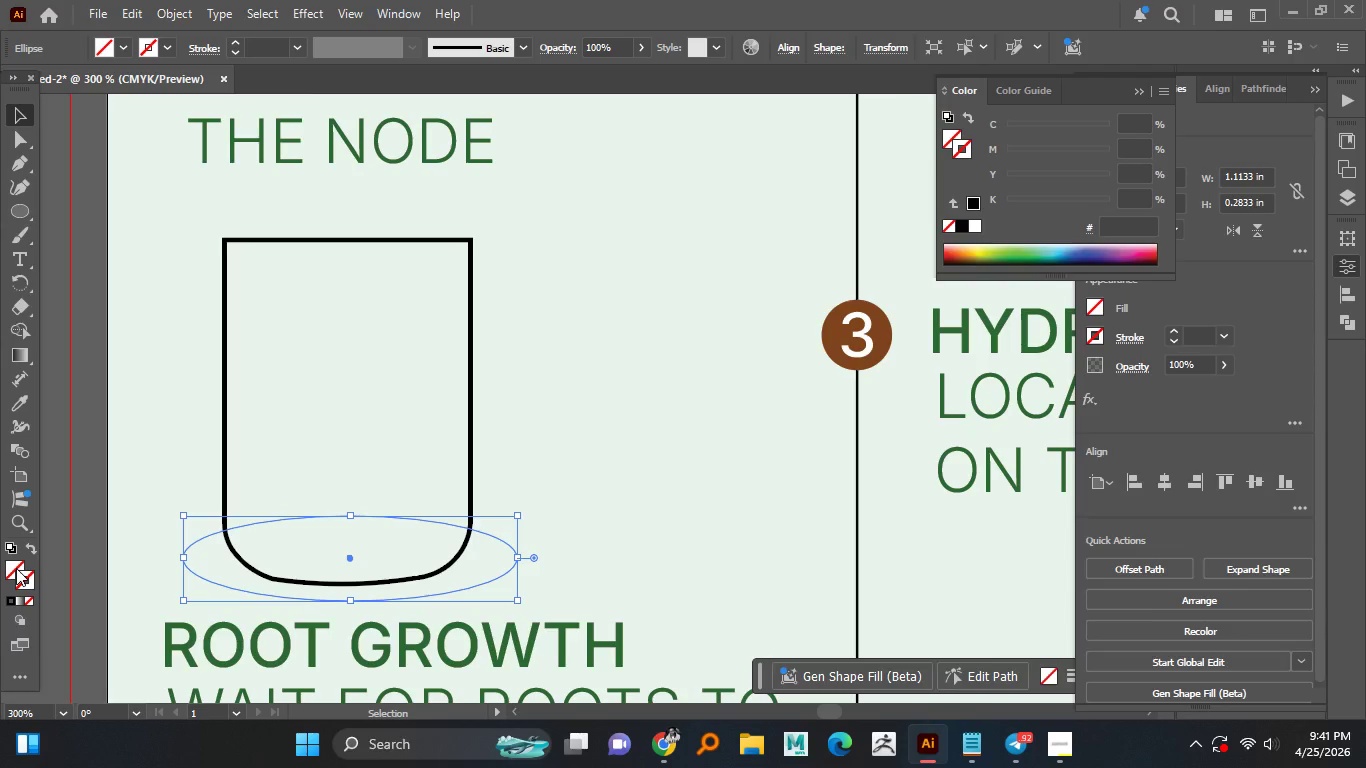 
double_click([16, 568])
 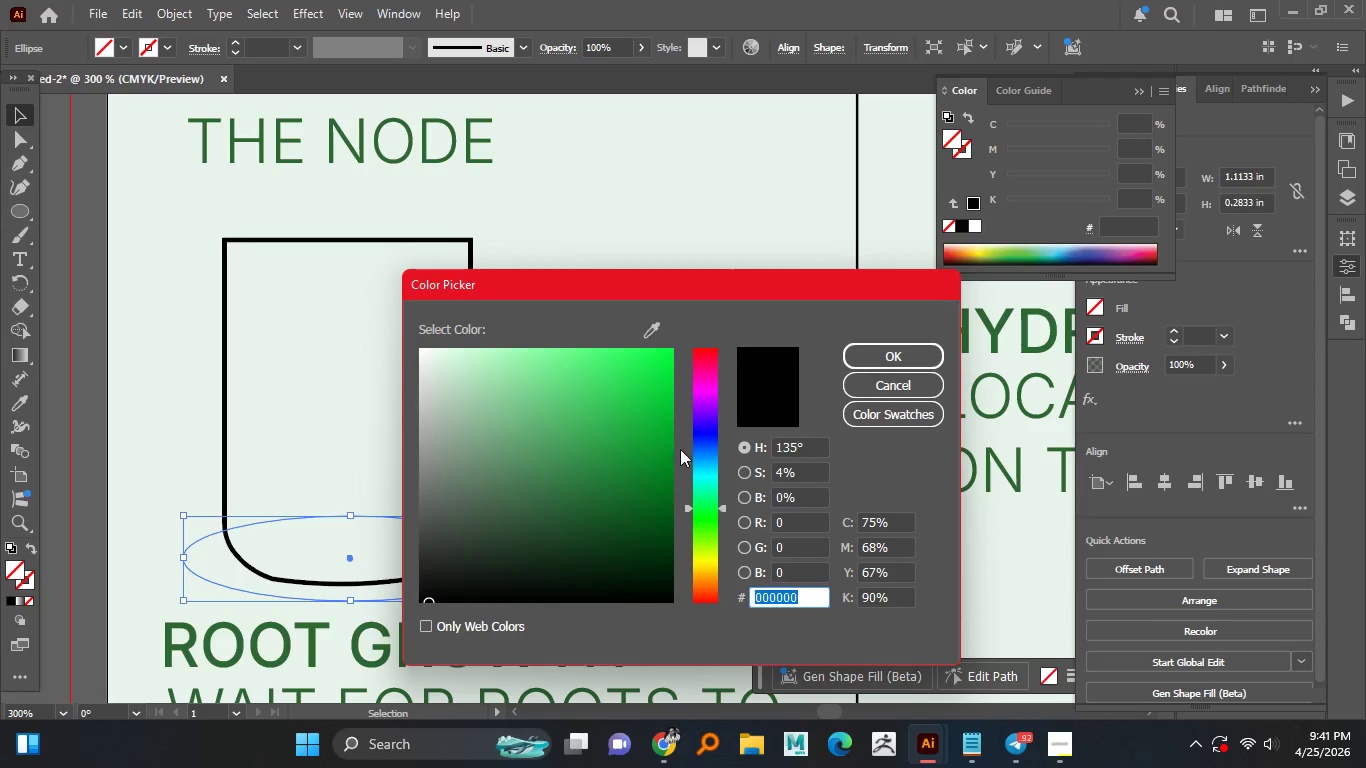 
left_click_drag(start_coordinate=[697, 560], to_coordinate=[701, 582])
 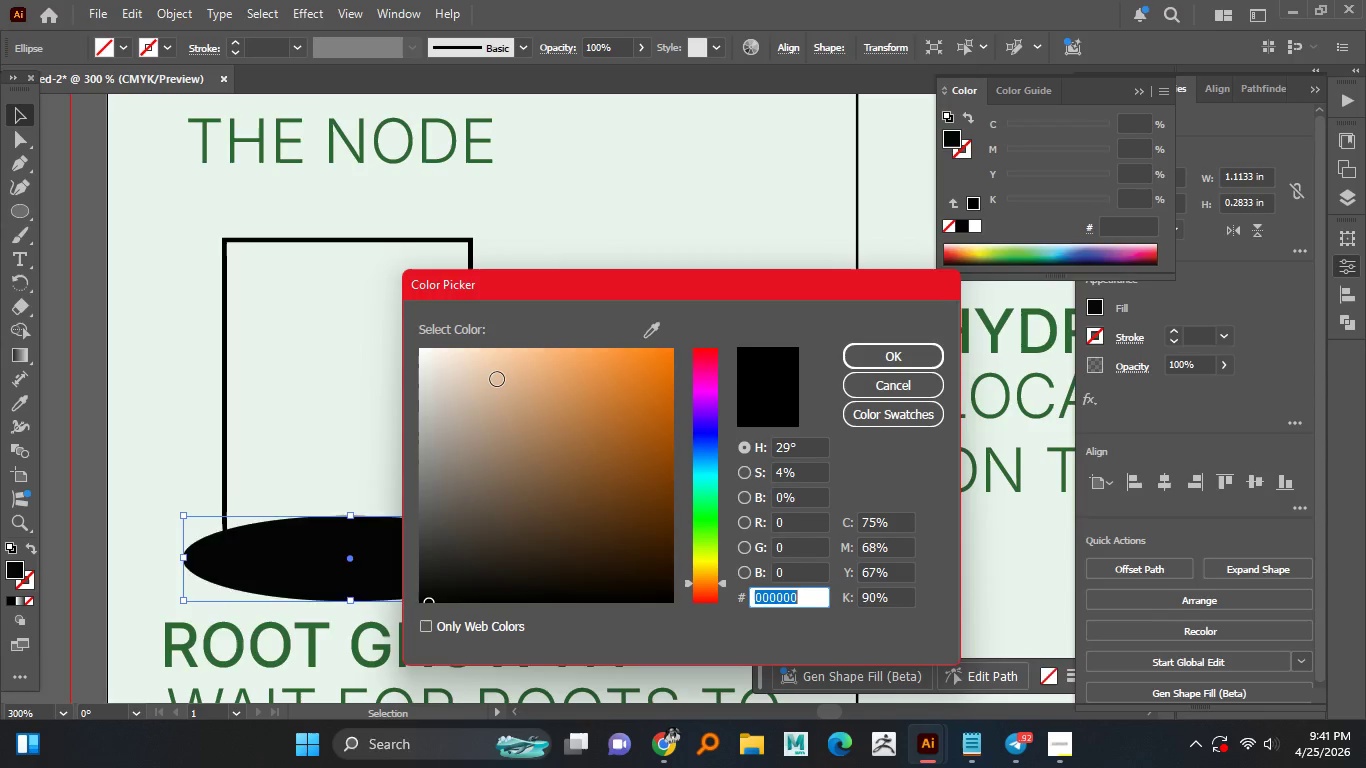 
left_click_drag(start_coordinate=[497, 378], to_coordinate=[505, 412])
 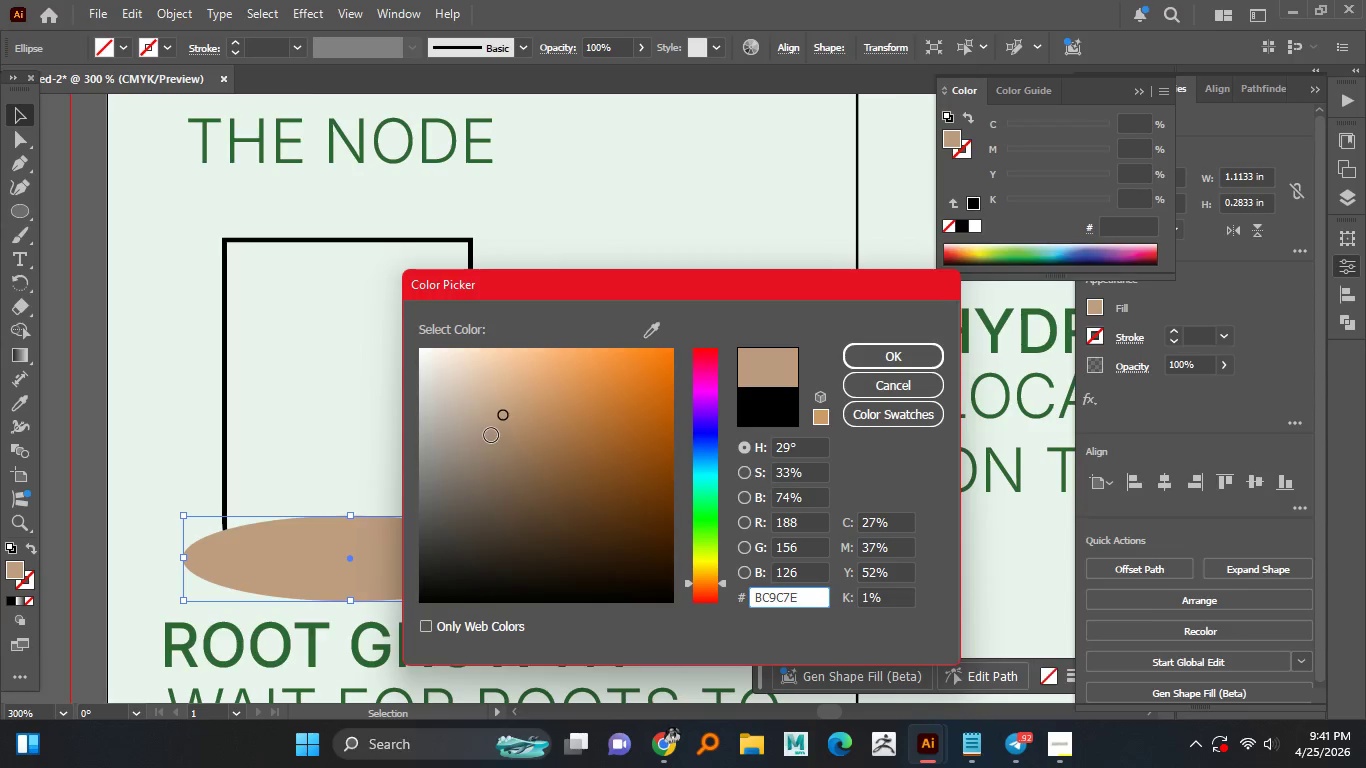 
left_click_drag(start_coordinate=[488, 422], to_coordinate=[471, 419])
 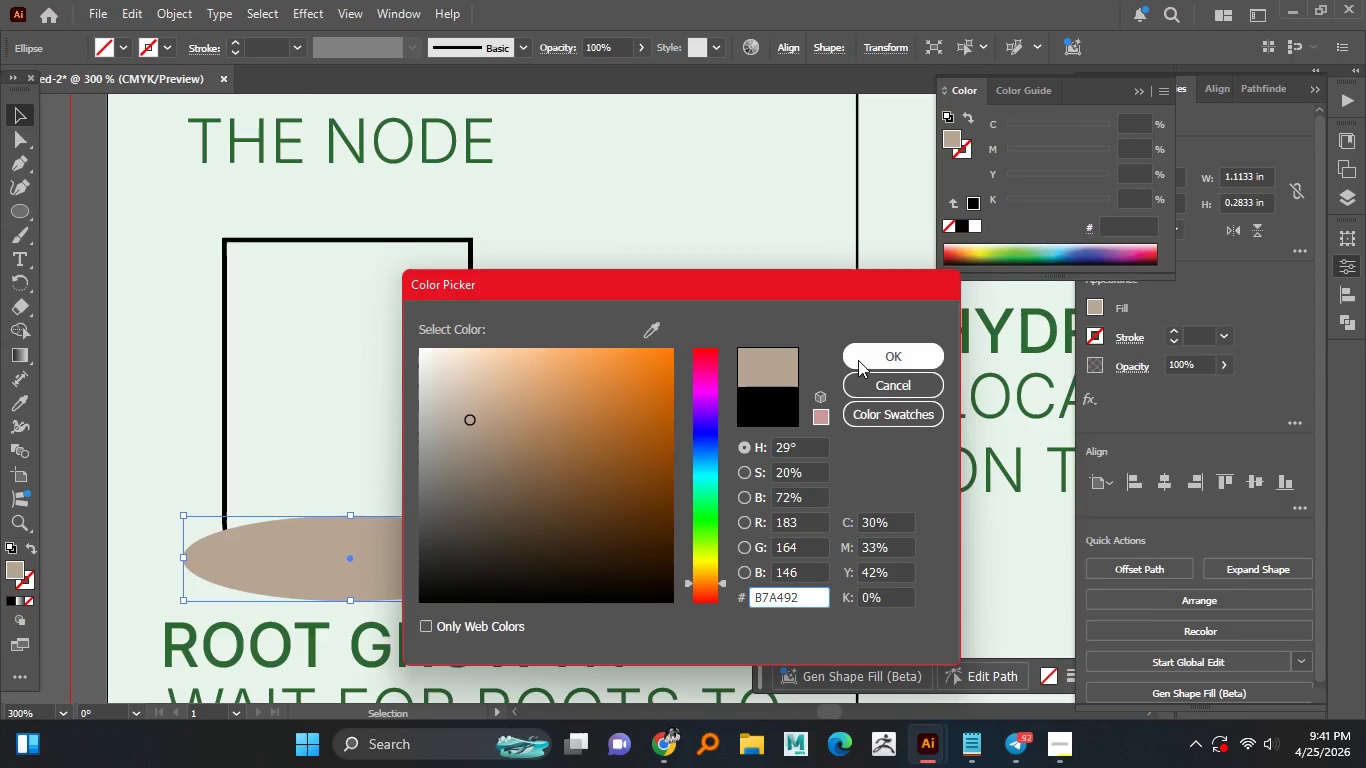 
left_click([861, 358])
 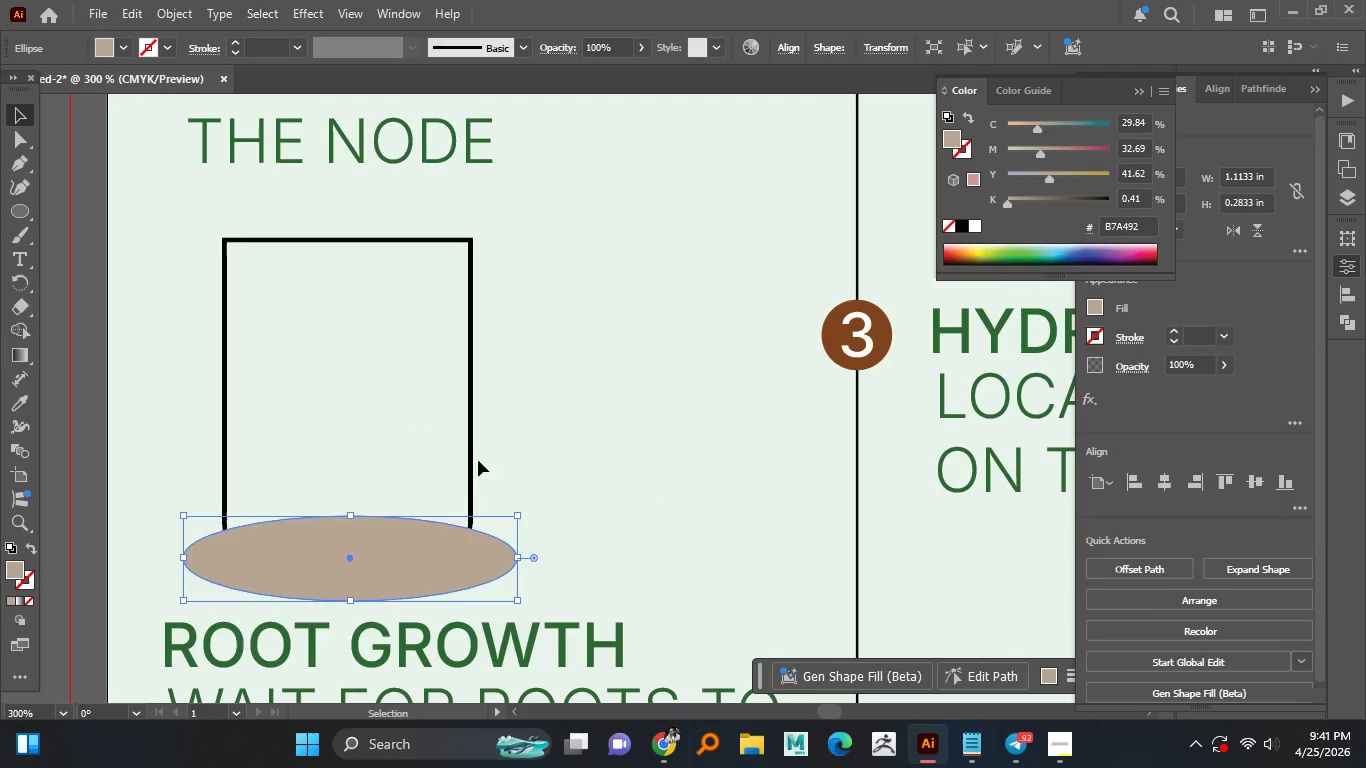 
double_click([469, 466])
 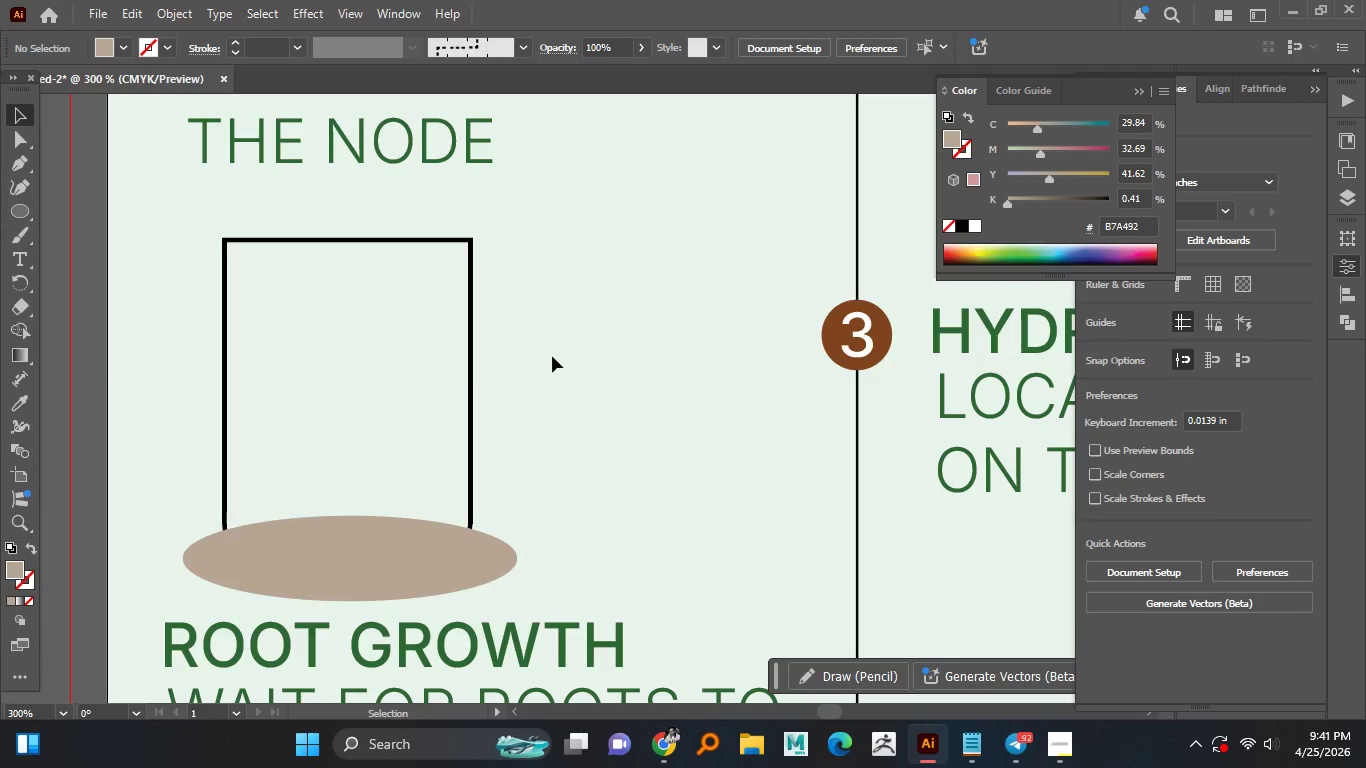 
left_click_drag(start_coordinate=[554, 355], to_coordinate=[436, 395])
 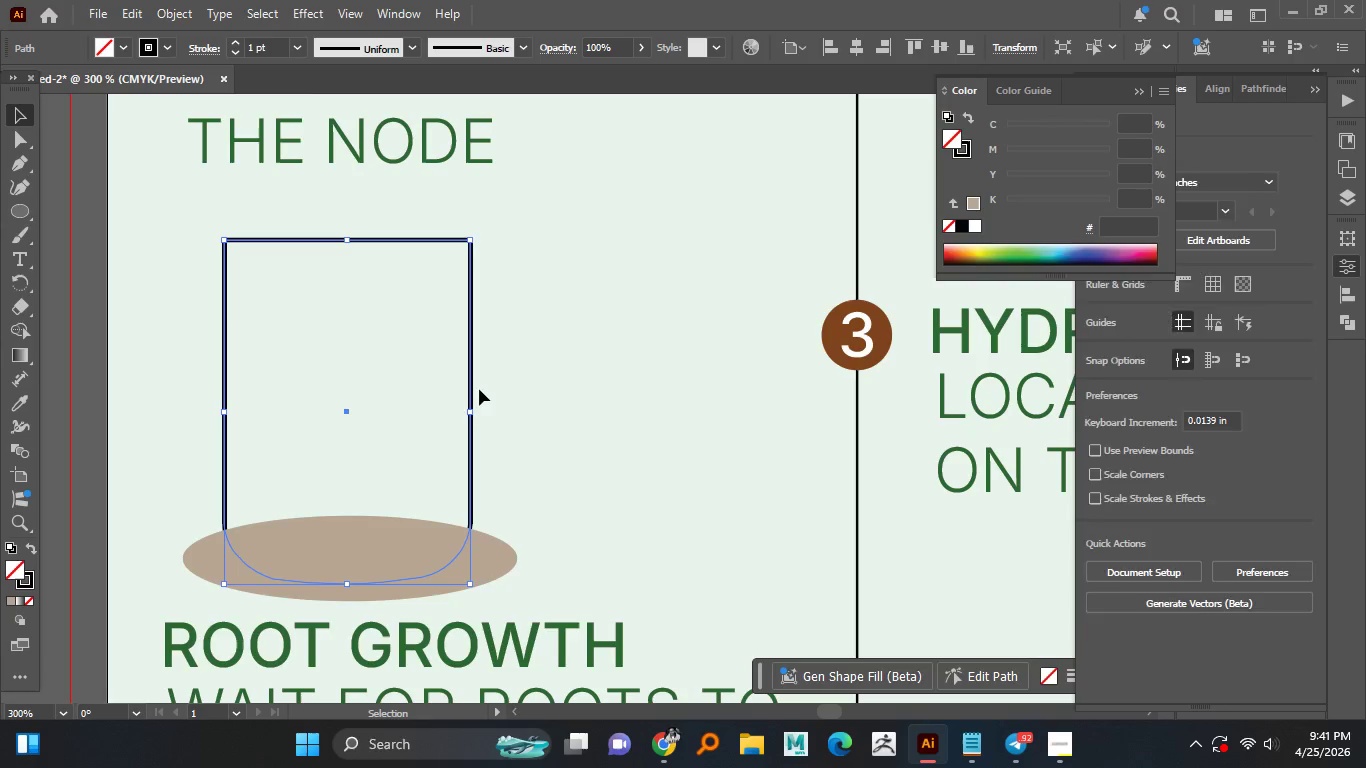 
right_click([481, 389])
 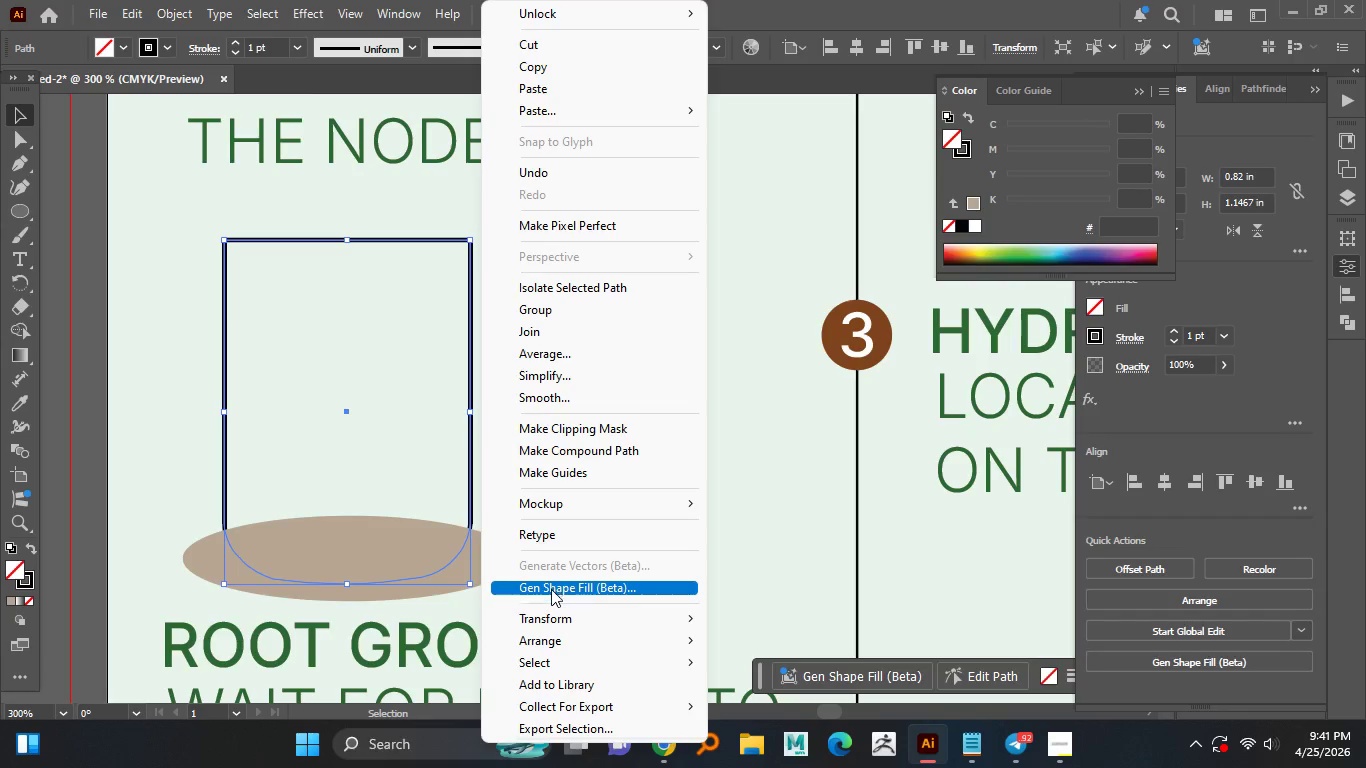 
left_click([557, 637])
 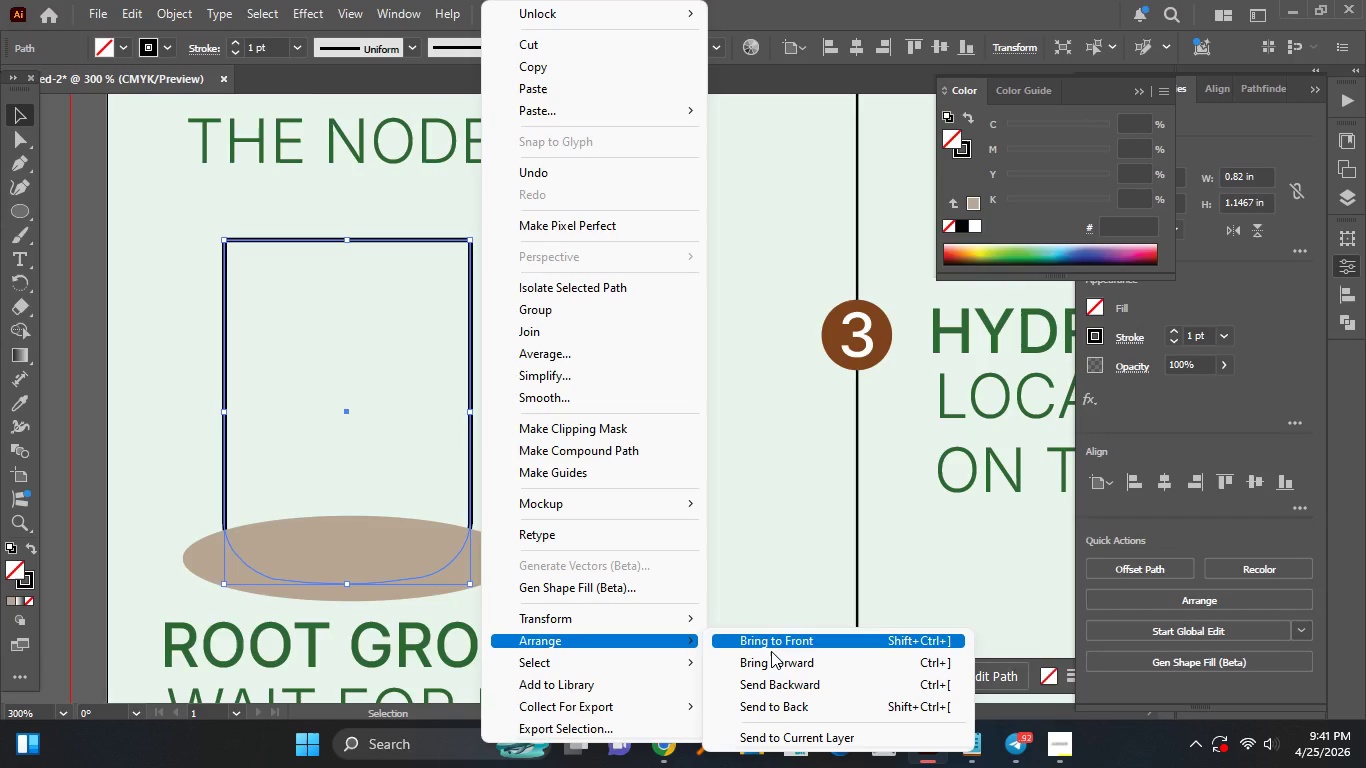 
left_click([771, 651])
 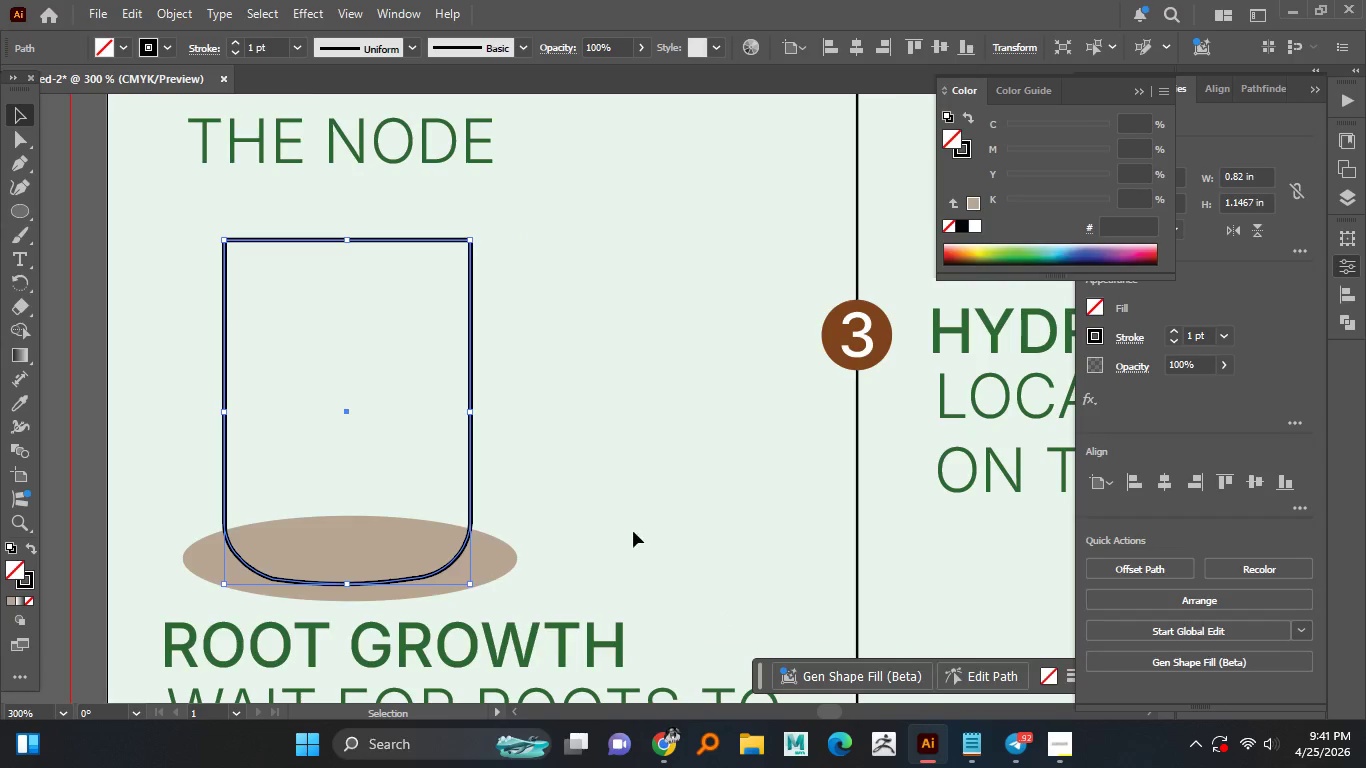 
left_click([618, 515])
 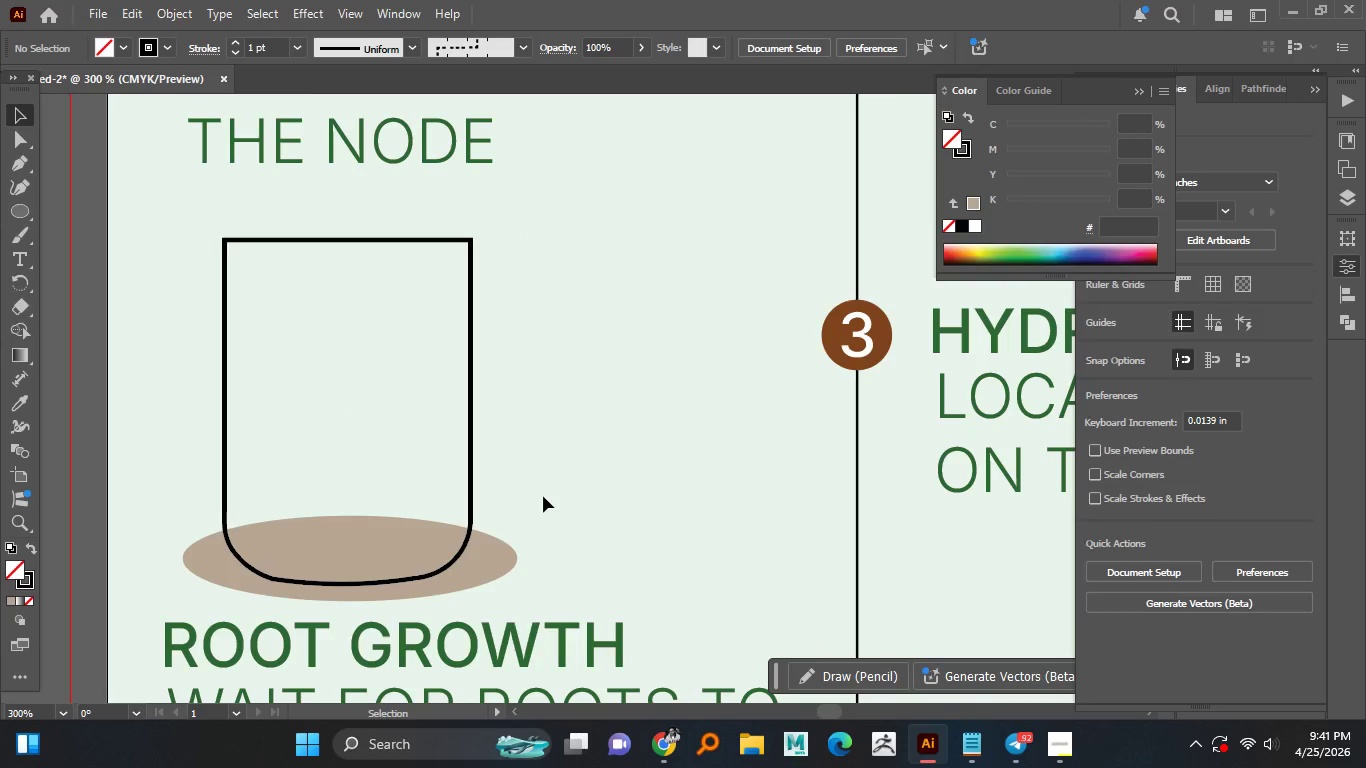 
hold_key(key=AltLeft, duration=0.88)
scroll: coordinate [445, 463], scroll_direction: none, amount: 0.0
 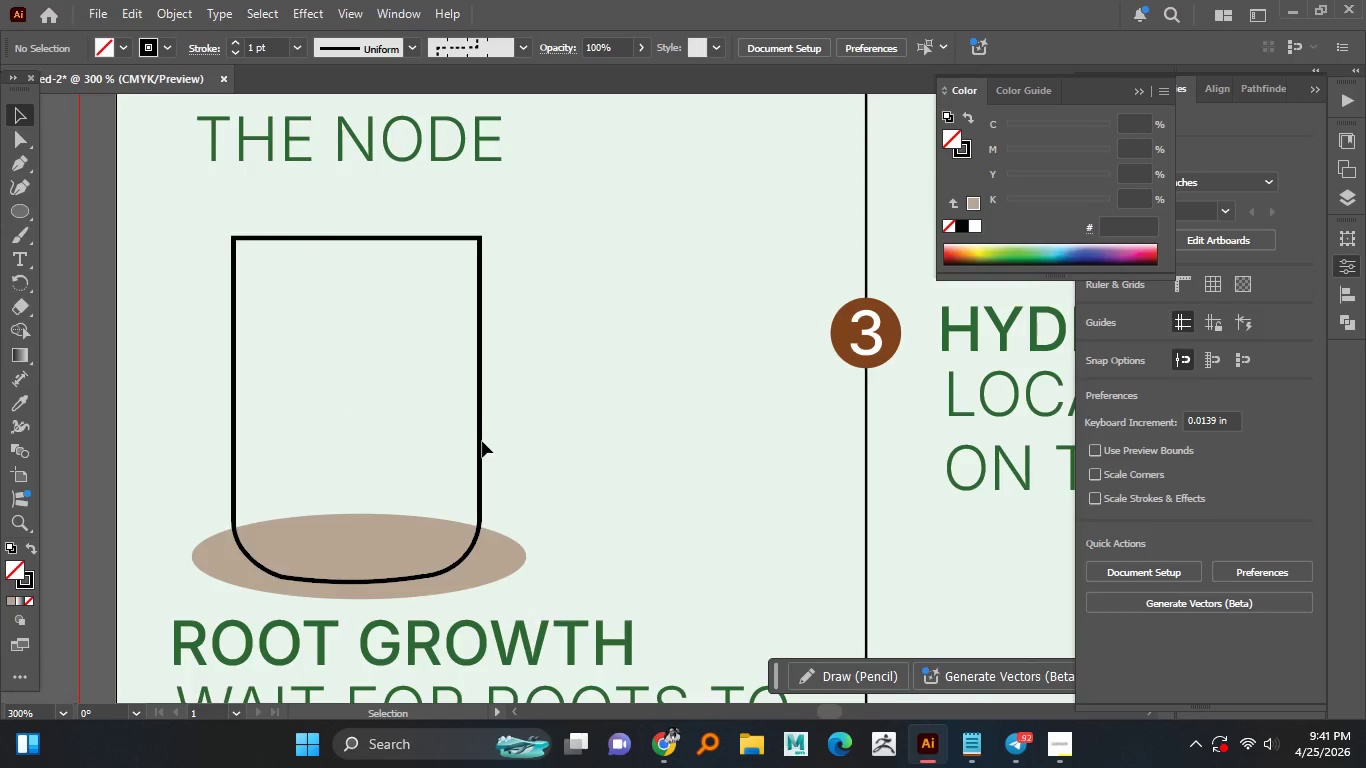 
double_click([482, 442])
 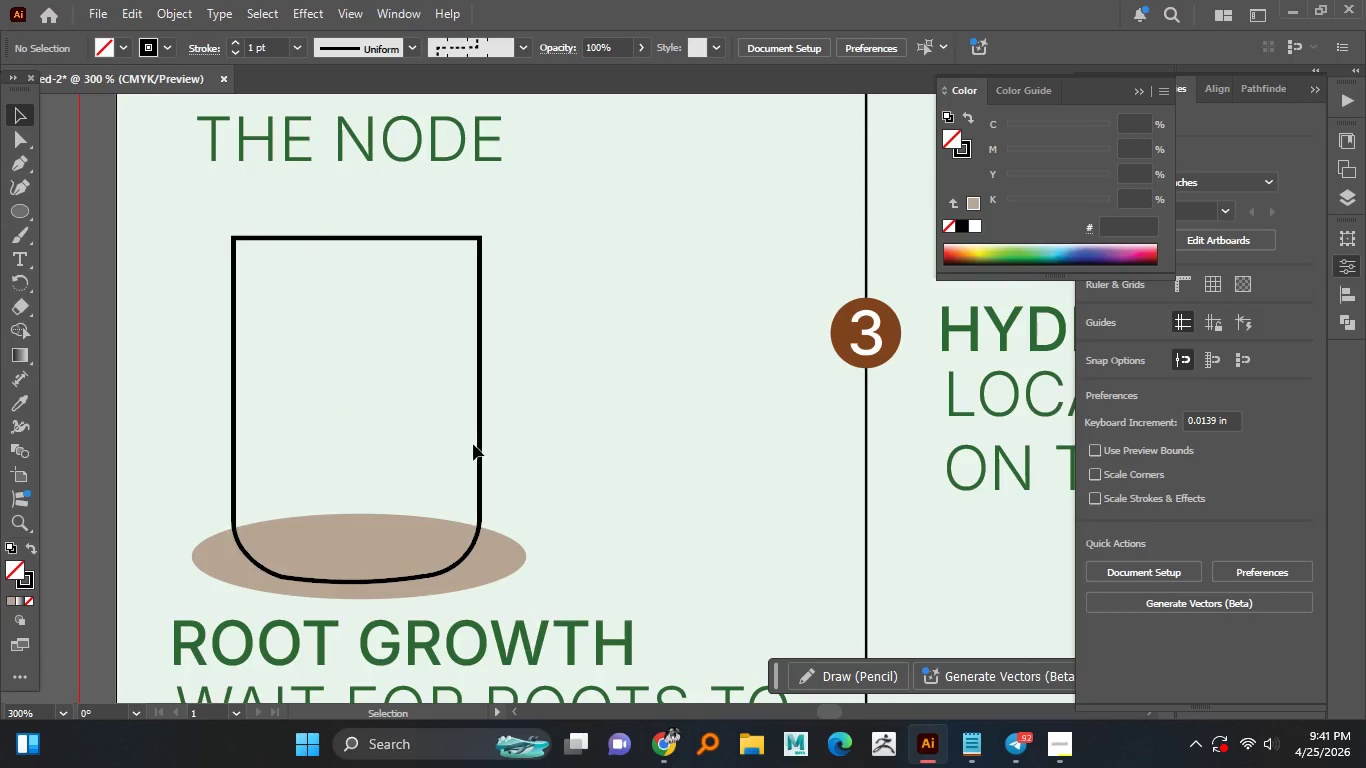 
left_click_drag(start_coordinate=[473, 444], to_coordinate=[491, 441])
 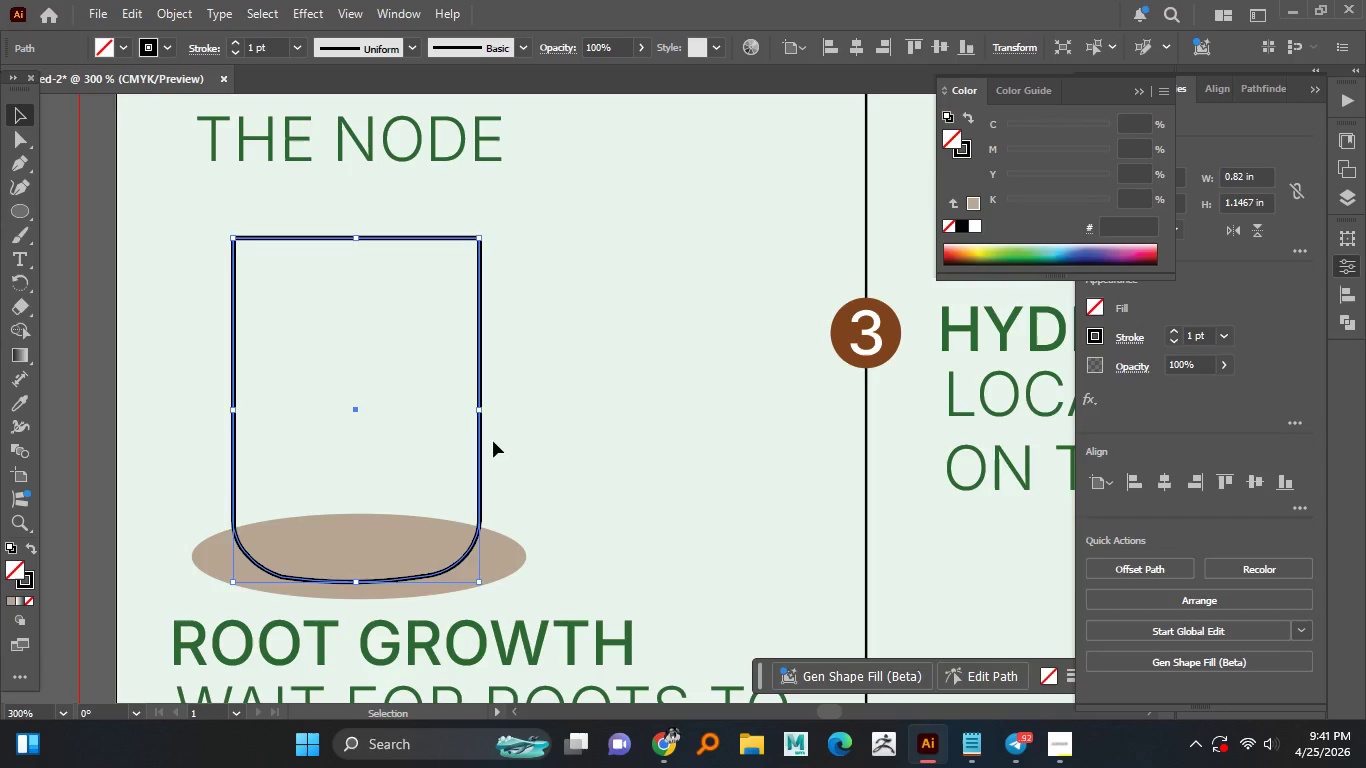 
key(Control+C)
 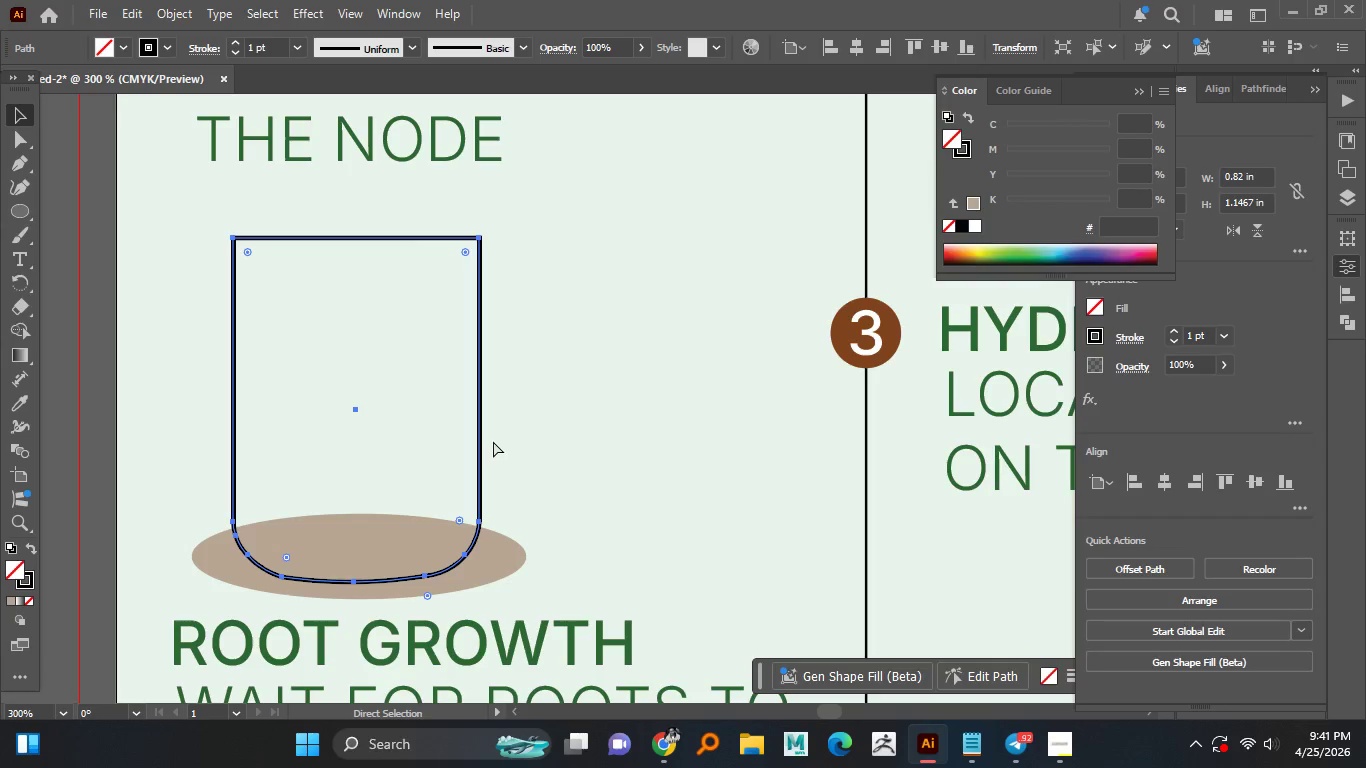 
key(Control+Shift+V)
 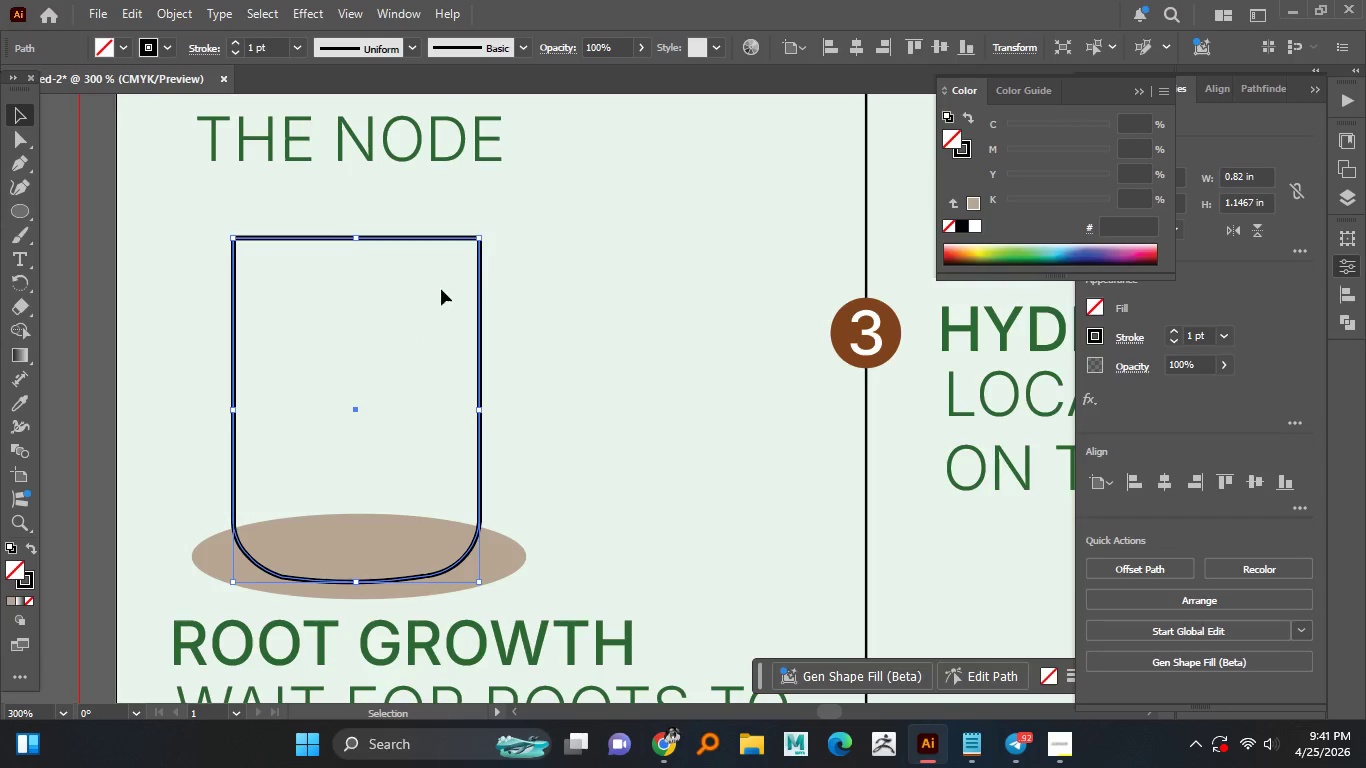 
hold_key(key=ShiftLeft, duration=1.51)
left_click_drag(start_coordinate=[478, 240], to_coordinate=[462, 258])
 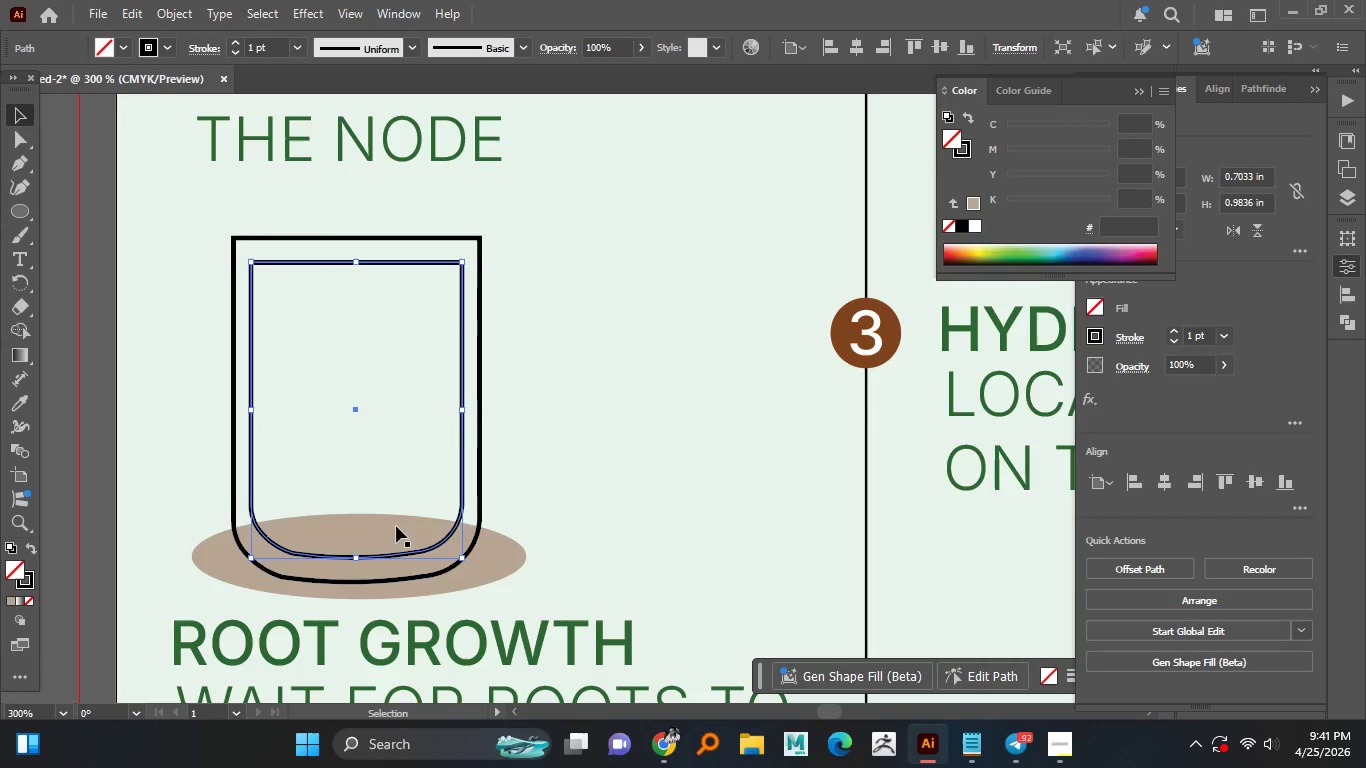 
hold_key(key=ShiftLeft, duration=1.5)
 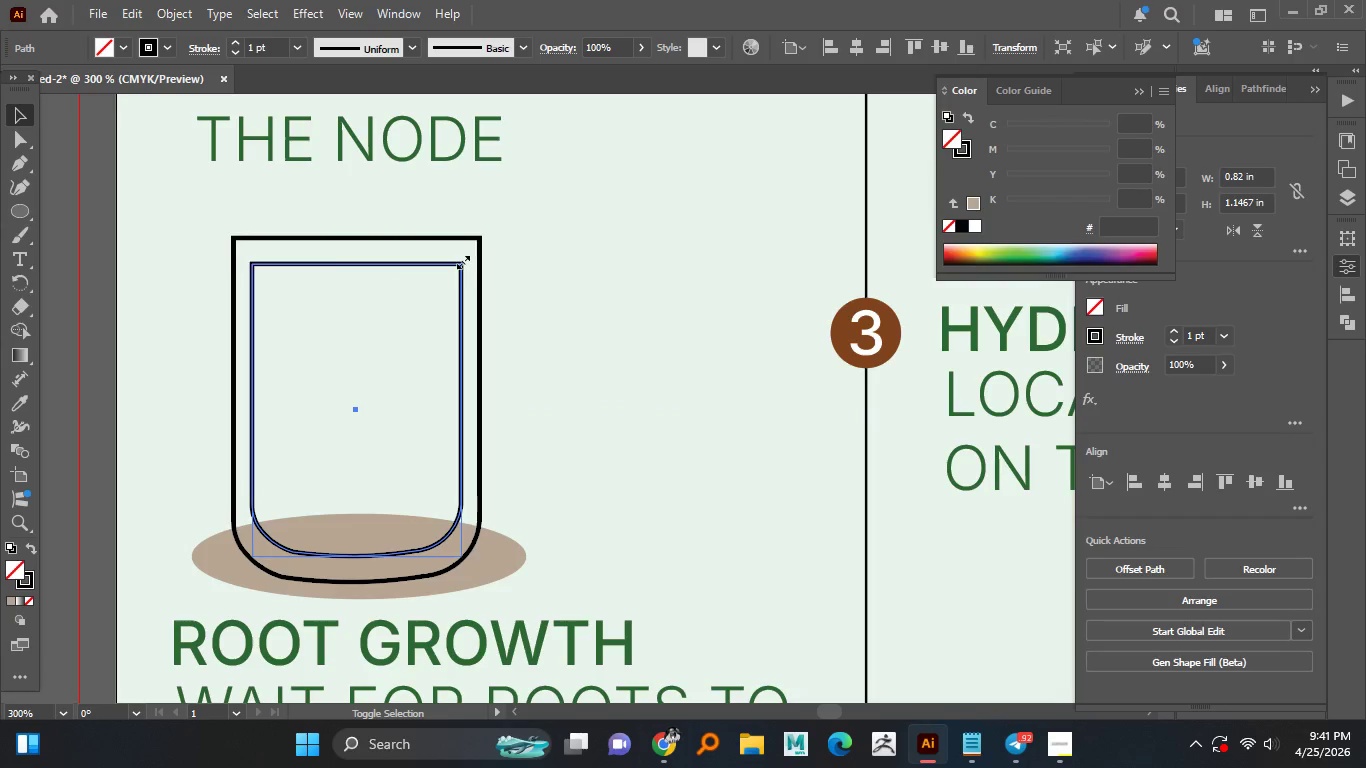 
hold_key(key=ShiftLeft, duration=1.52)
 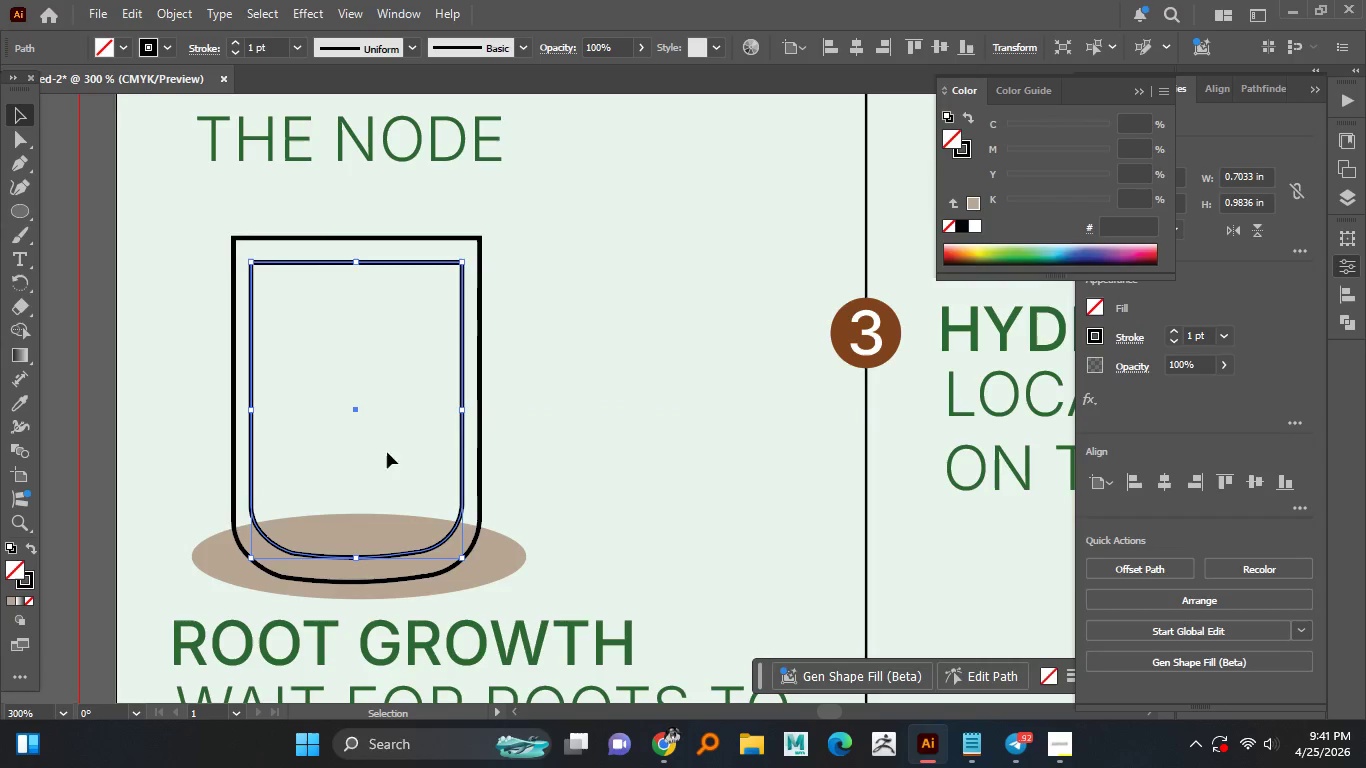 
hold_key(key=ShiftLeft, duration=0.31)
 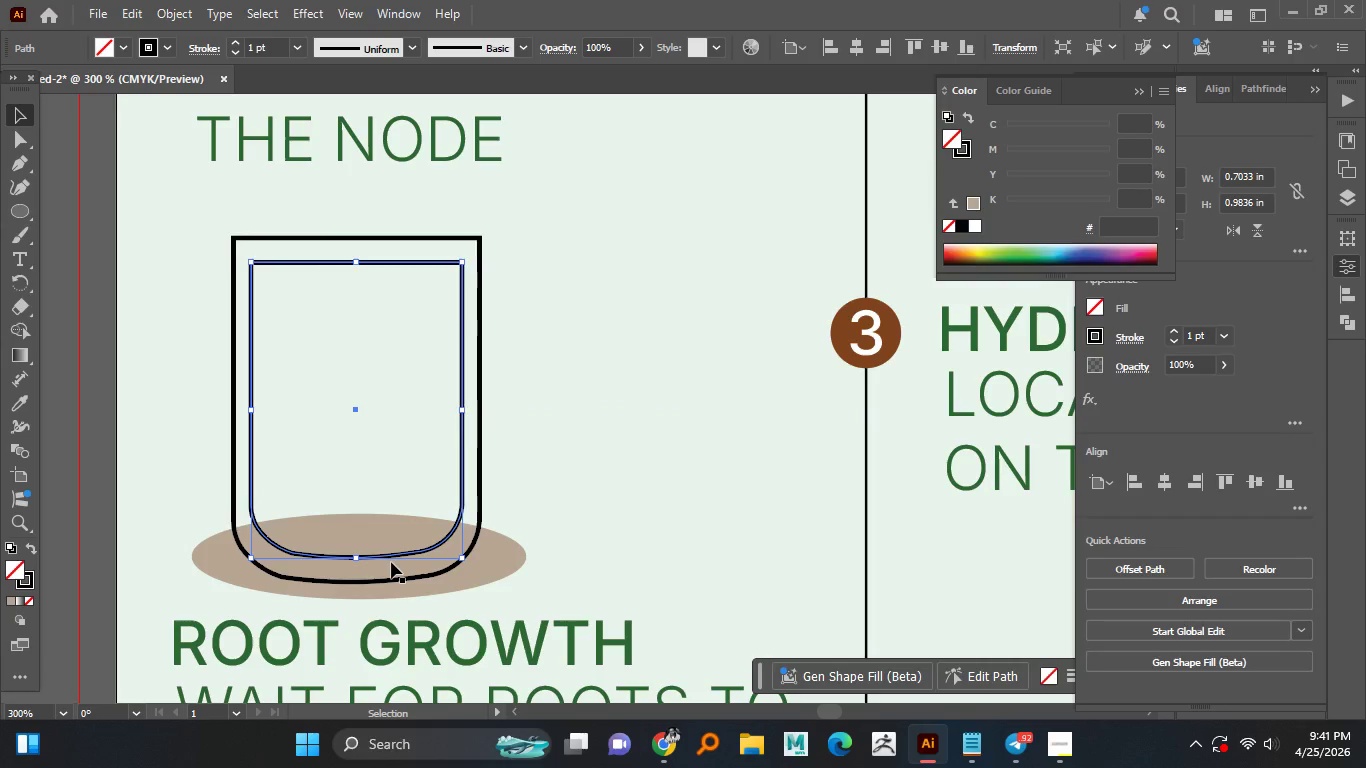 
left_click_drag(start_coordinate=[394, 555], to_coordinate=[394, 570])
 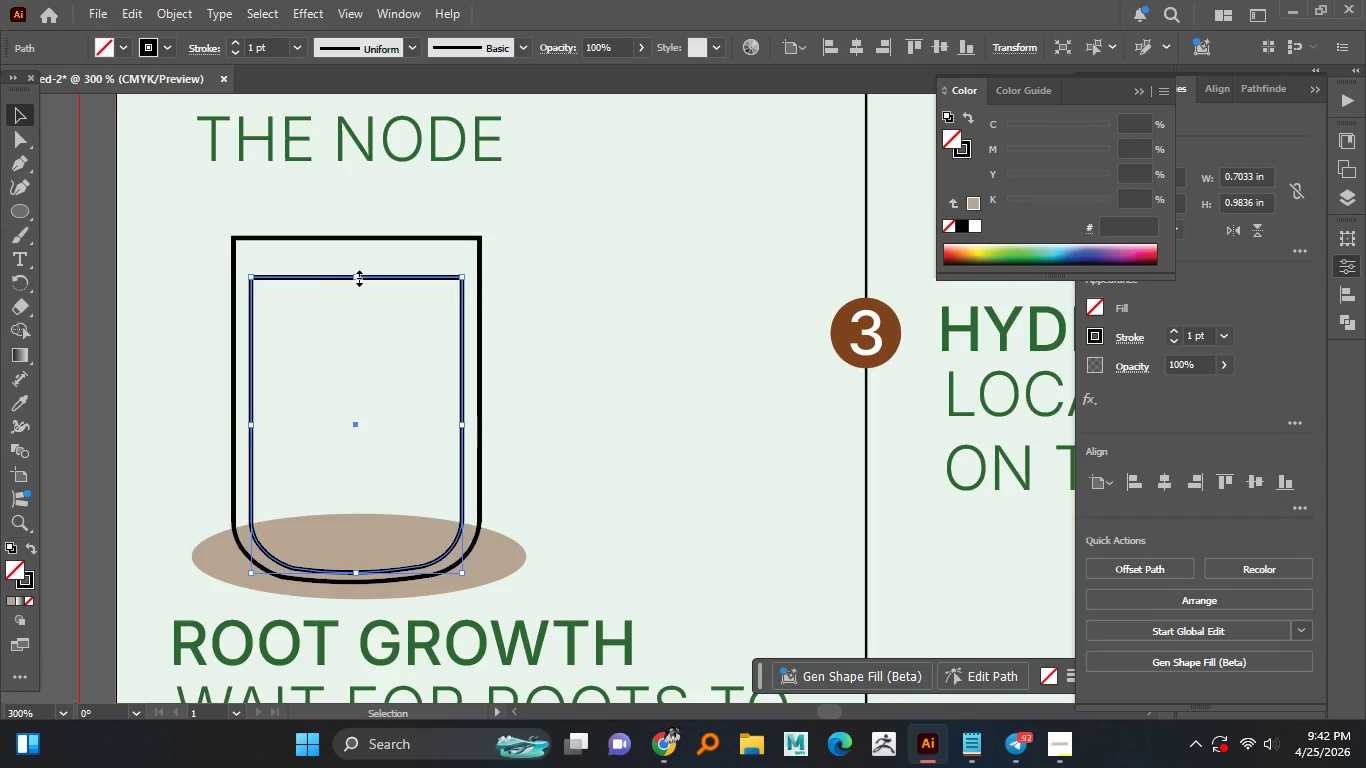 
left_click_drag(start_coordinate=[357, 276], to_coordinate=[361, 405])
 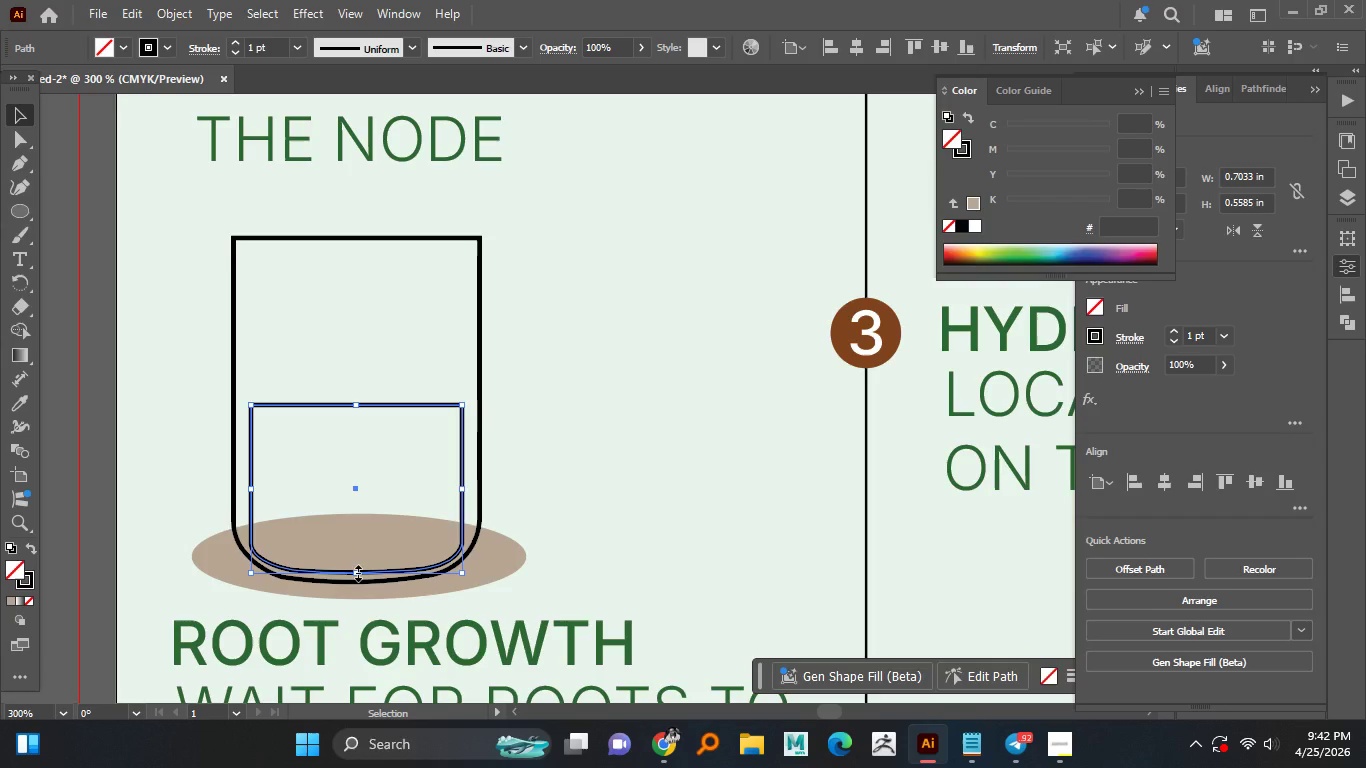 
left_click_drag(start_coordinate=[356, 571], to_coordinate=[360, 563])
 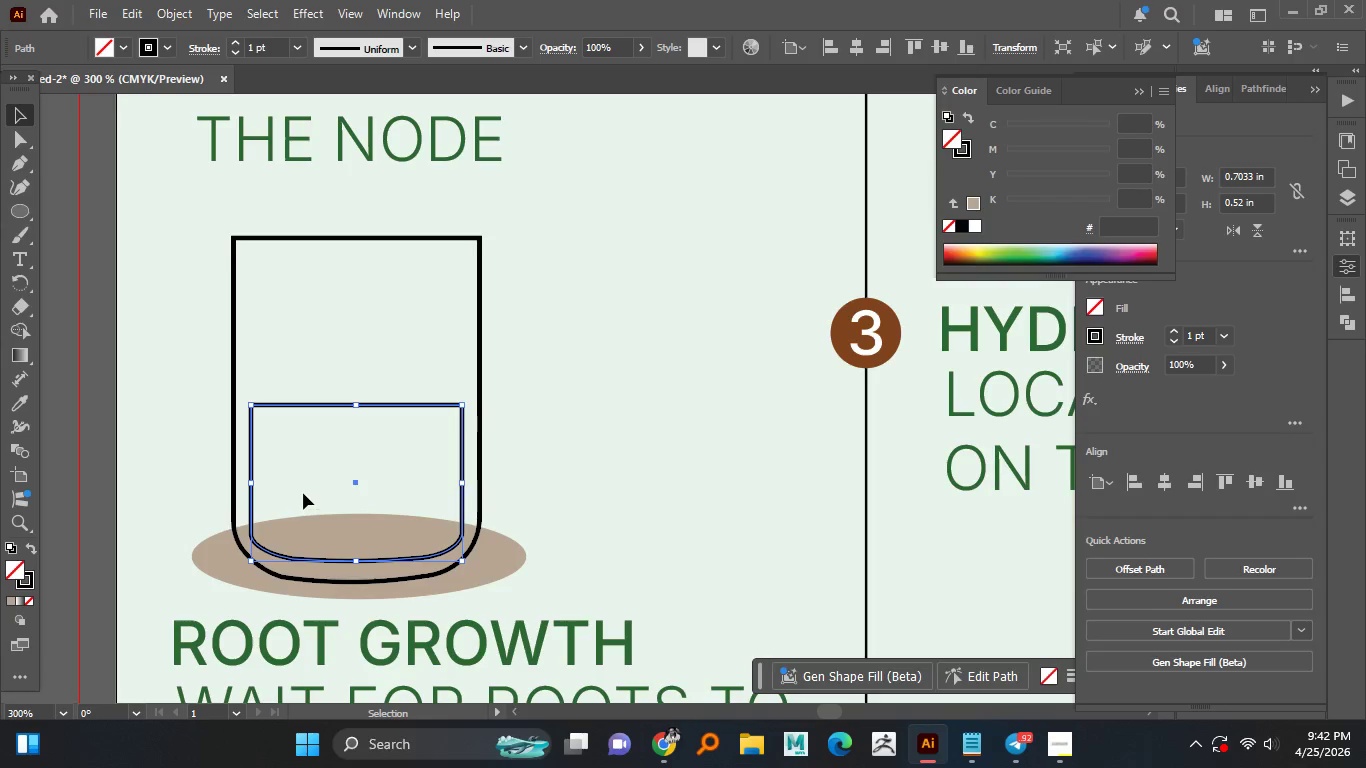 
left_click([17, 212])
 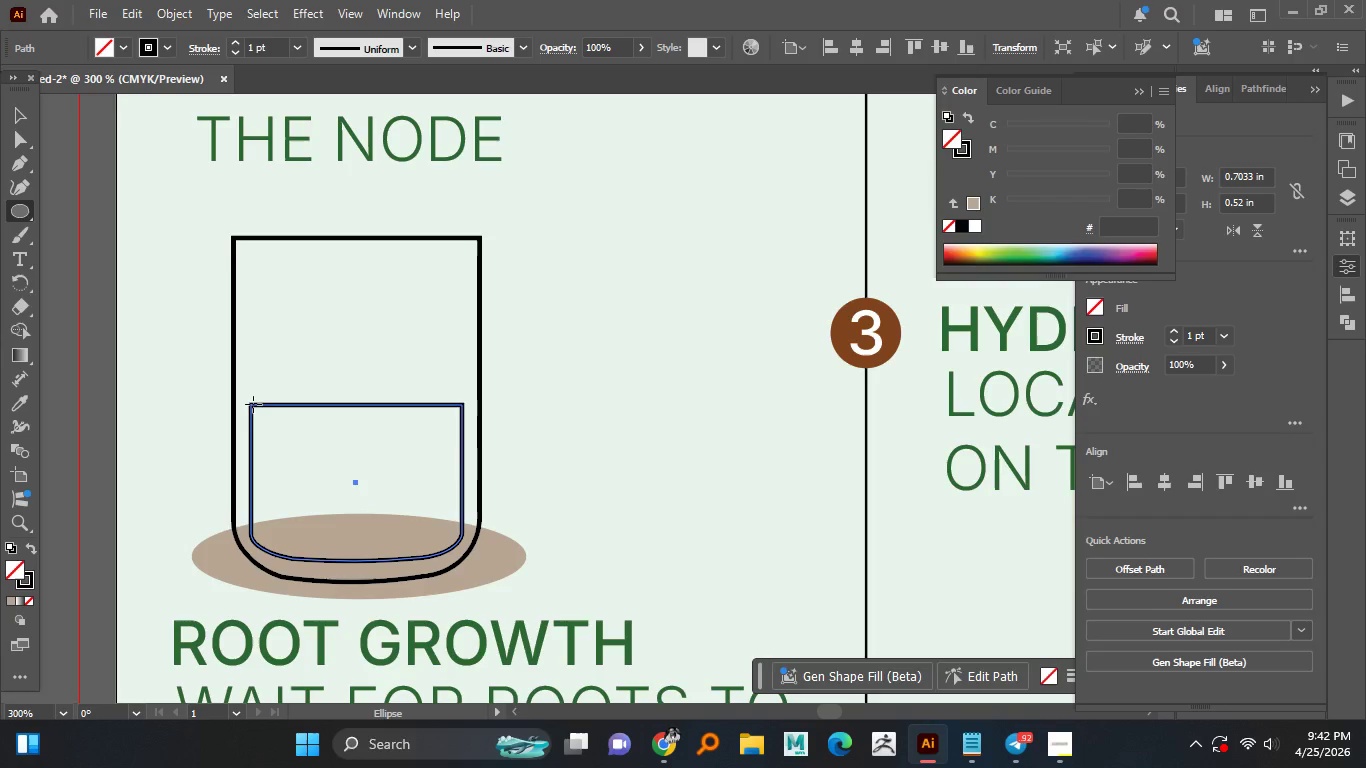 
left_click_drag(start_coordinate=[252, 404], to_coordinate=[460, 459])
 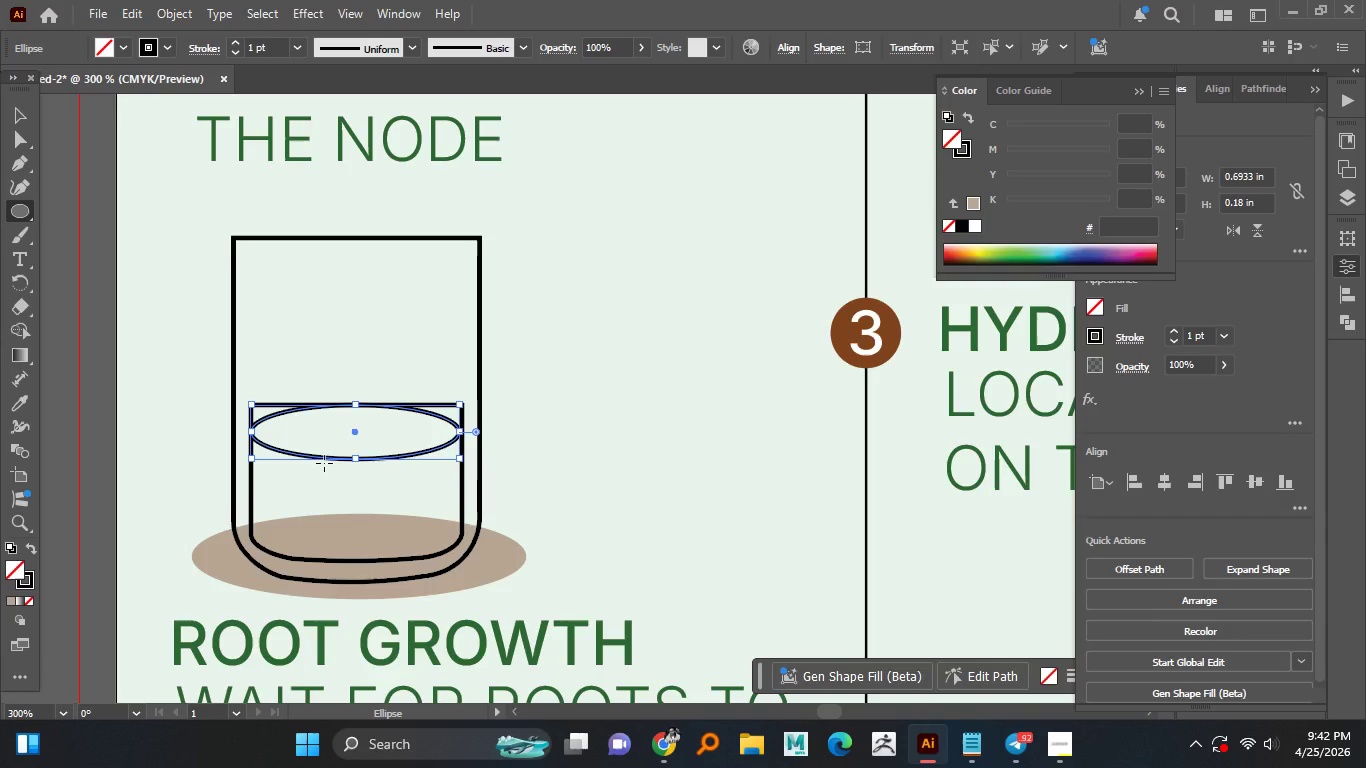 
key(V)
 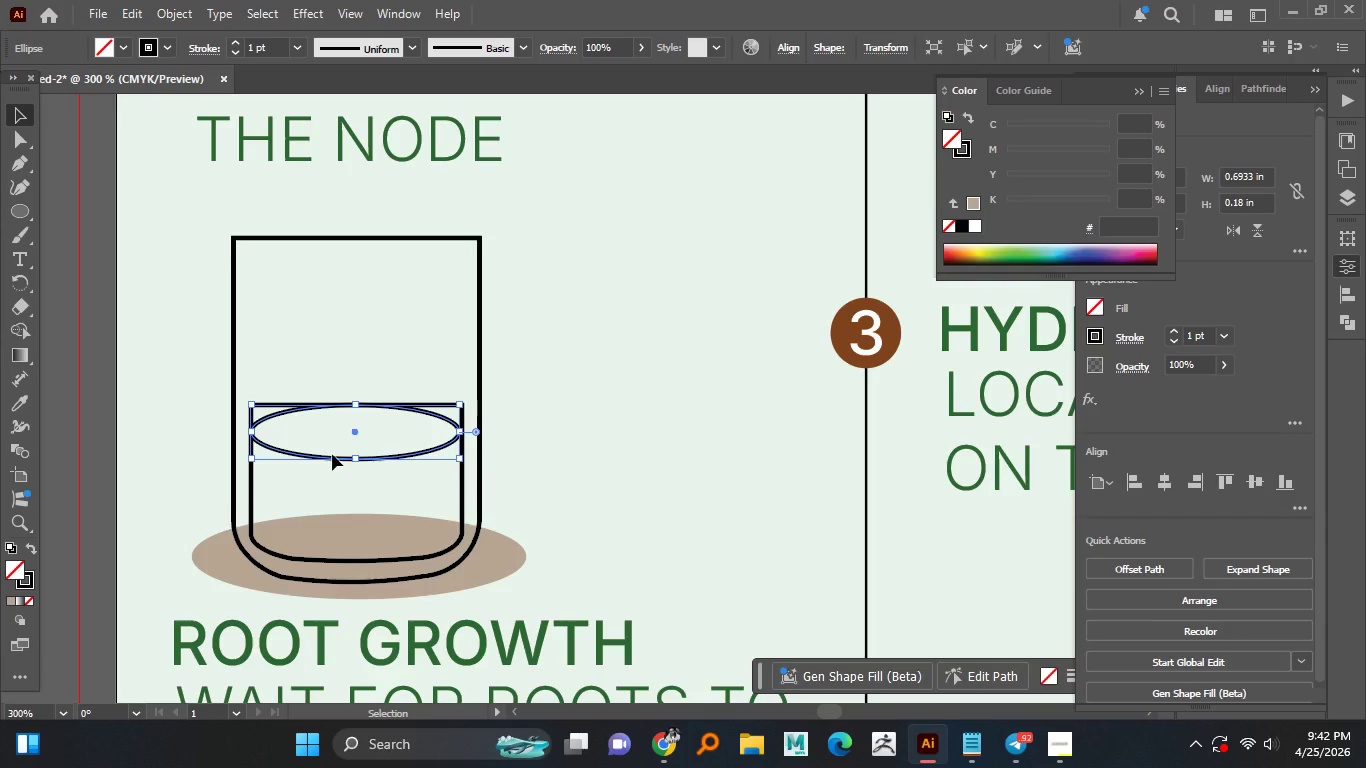 
left_click_drag(start_coordinate=[332, 454], to_coordinate=[333, 440])
 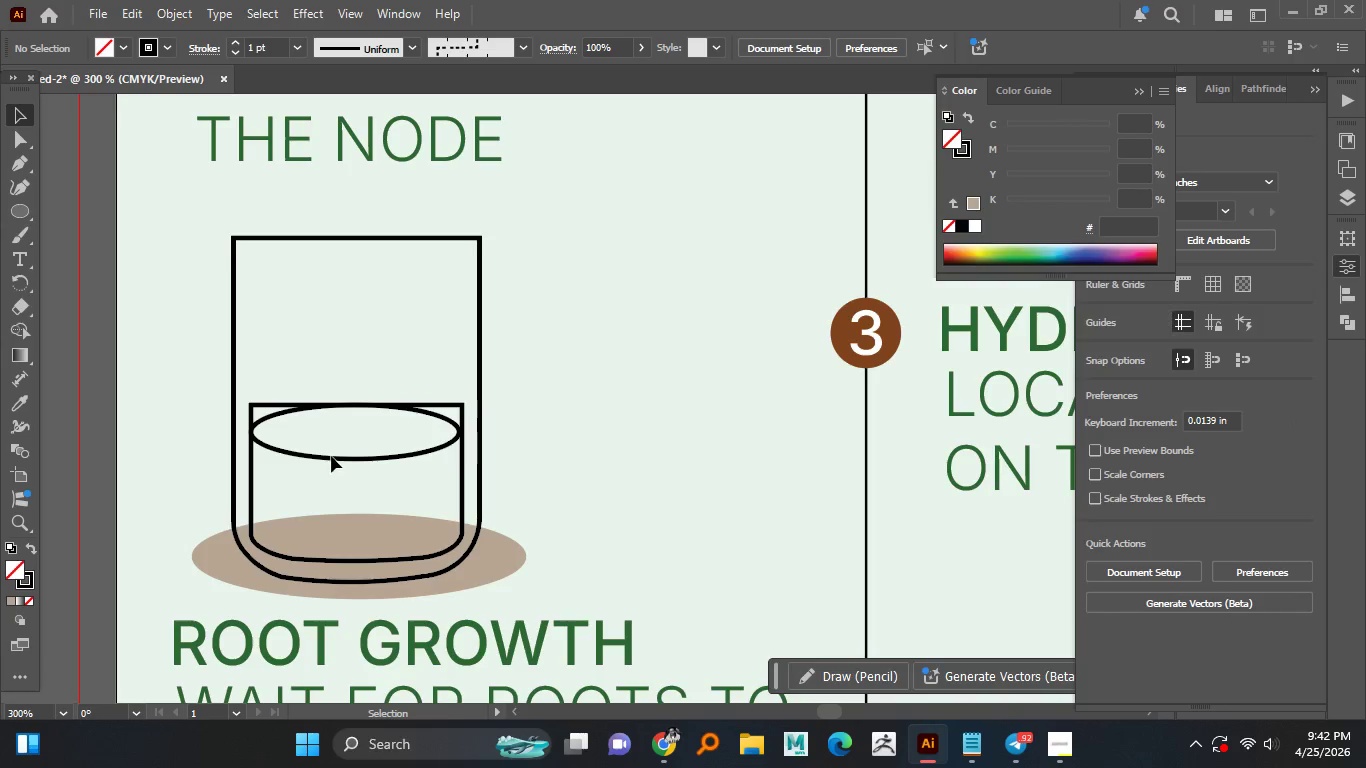 
left_click_drag(start_coordinate=[331, 456], to_coordinate=[331, 439])
 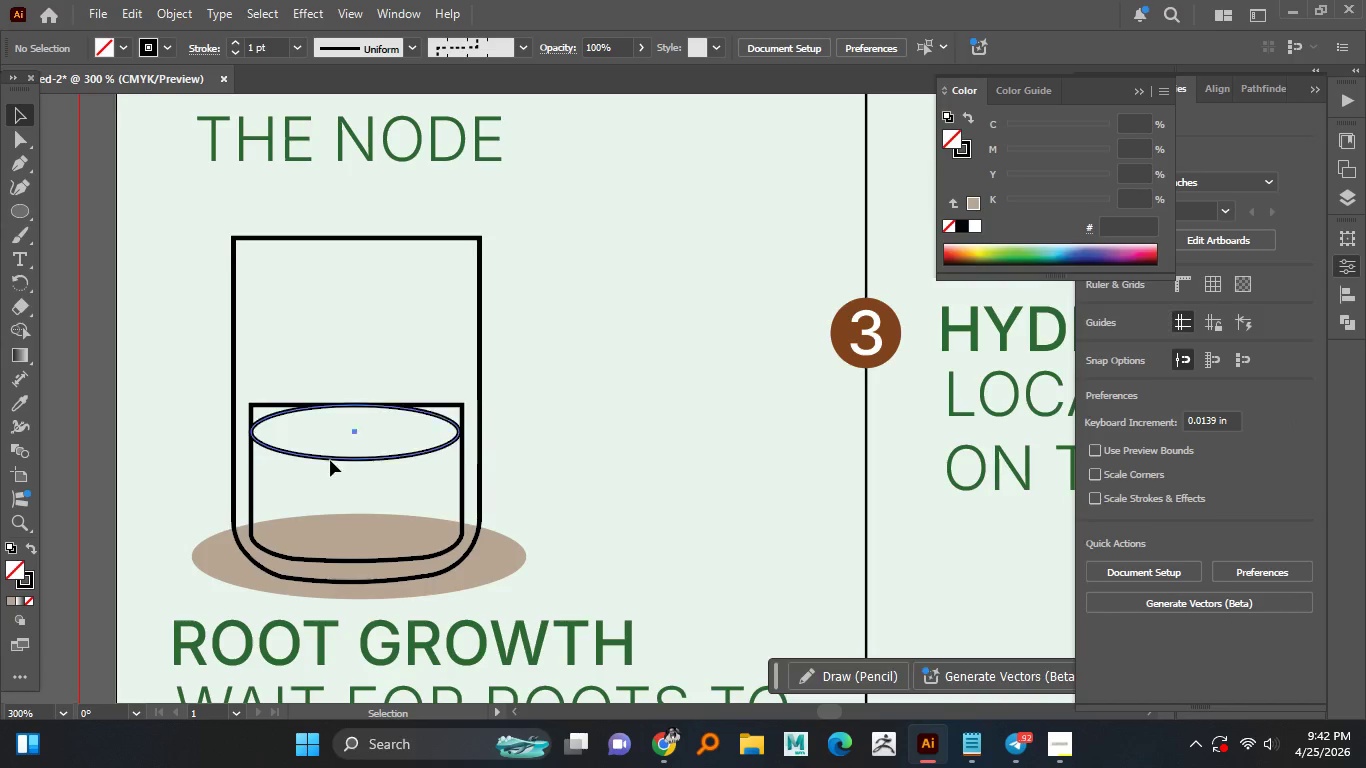 
left_click_drag(start_coordinate=[330, 460], to_coordinate=[331, 429])
 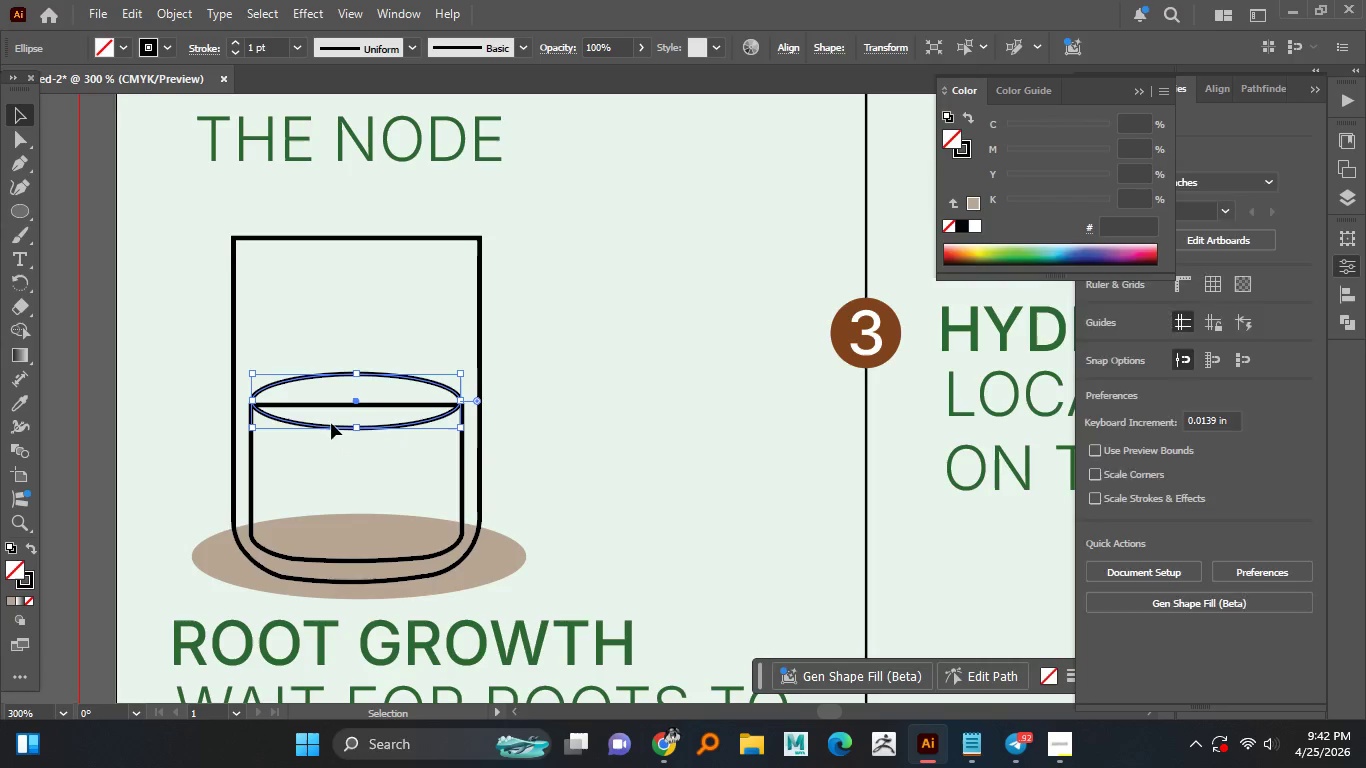 
hold_key(key=AltLeft, duration=0.61)
scroll: coordinate [331, 420], scroll_direction: up, amount: 1.0
 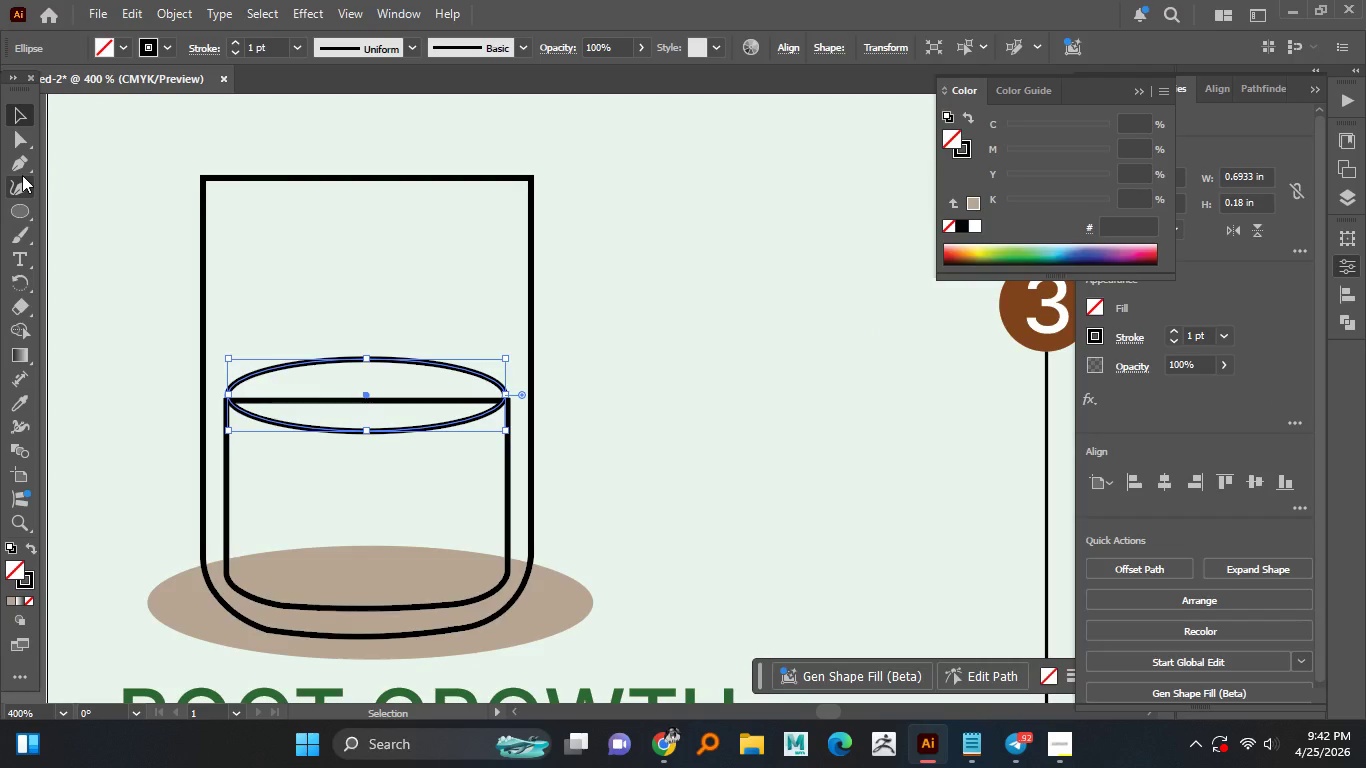 
left_click([23, 186])
 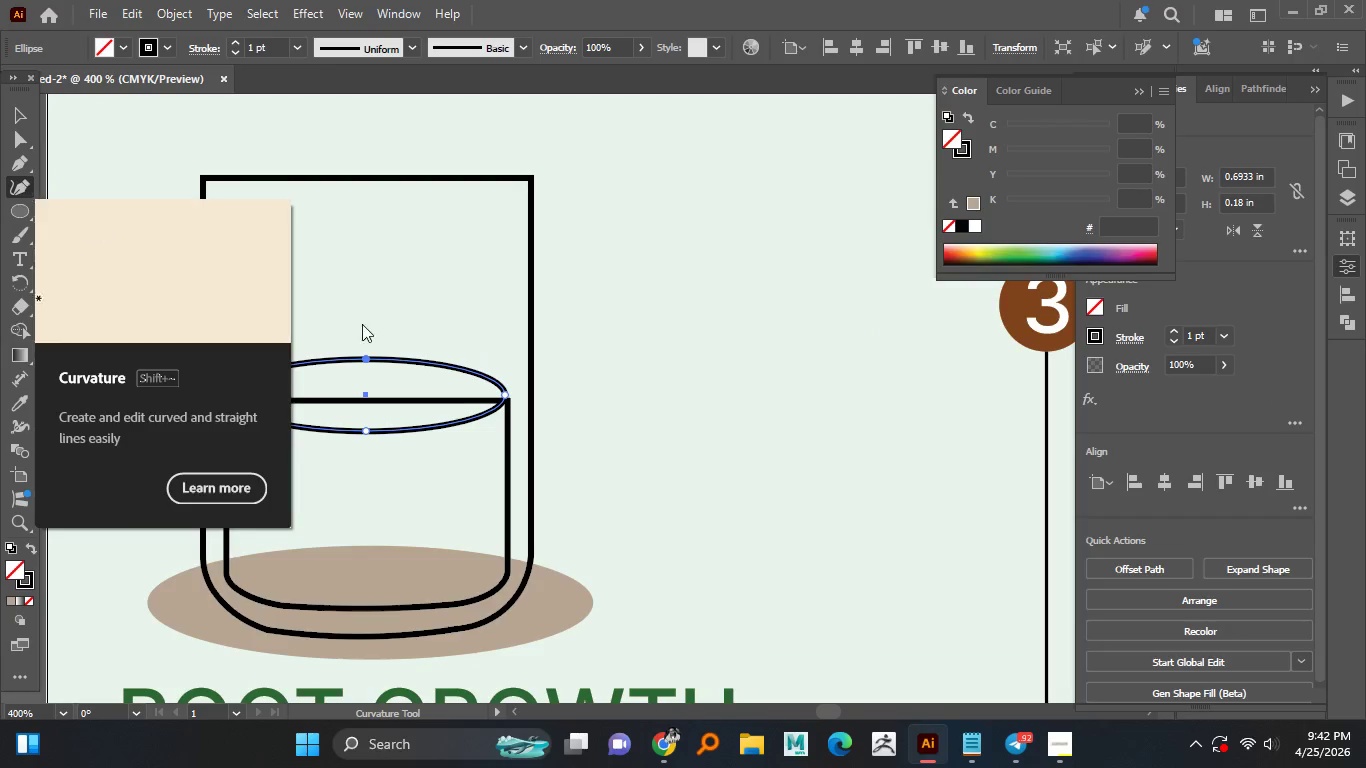 
hold_key(key=AltLeft, duration=0.69)
scroll: coordinate [522, 431], scroll_direction: up, amount: 2.0
 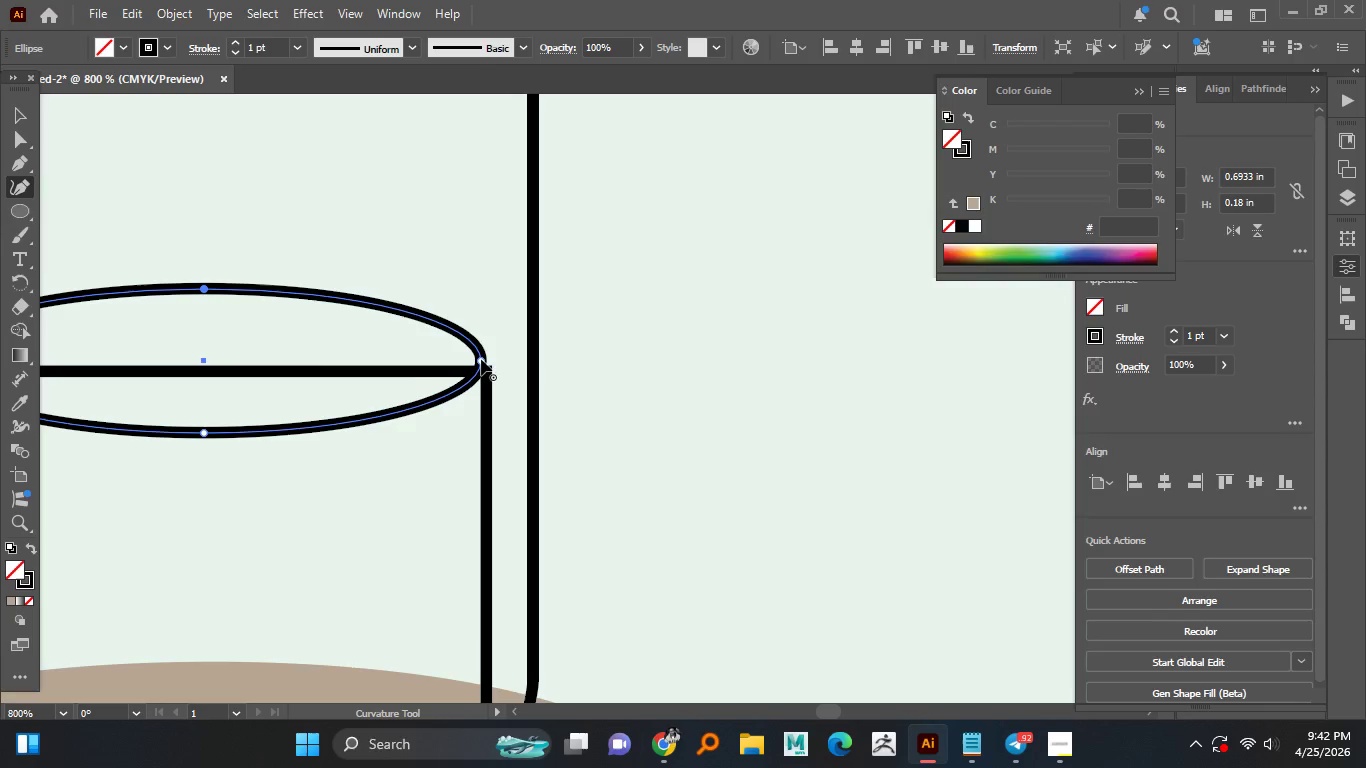 
left_click_drag(start_coordinate=[481, 359], to_coordinate=[487, 373])
 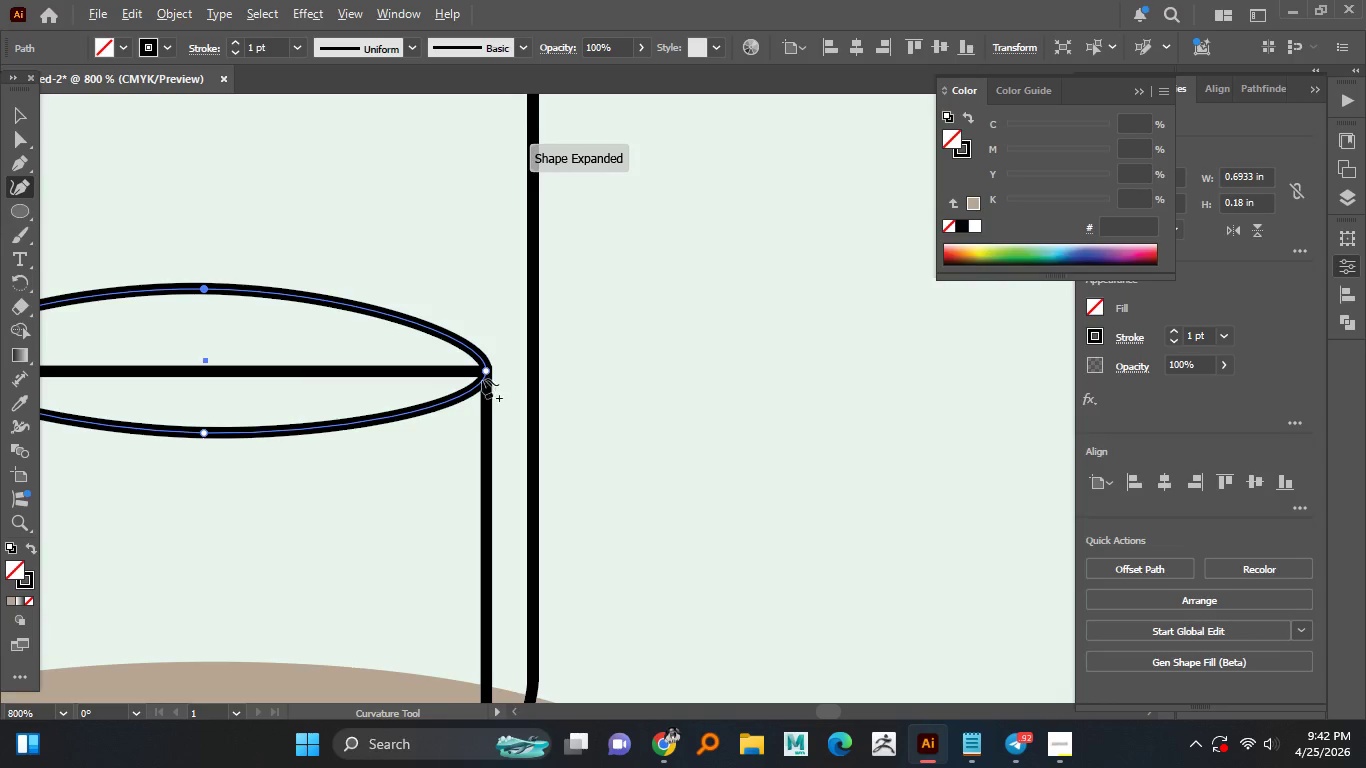 
hold_key(key=AltLeft, duration=1.49)
scroll: coordinate [473, 383], scroll_direction: down, amount: 2.0
 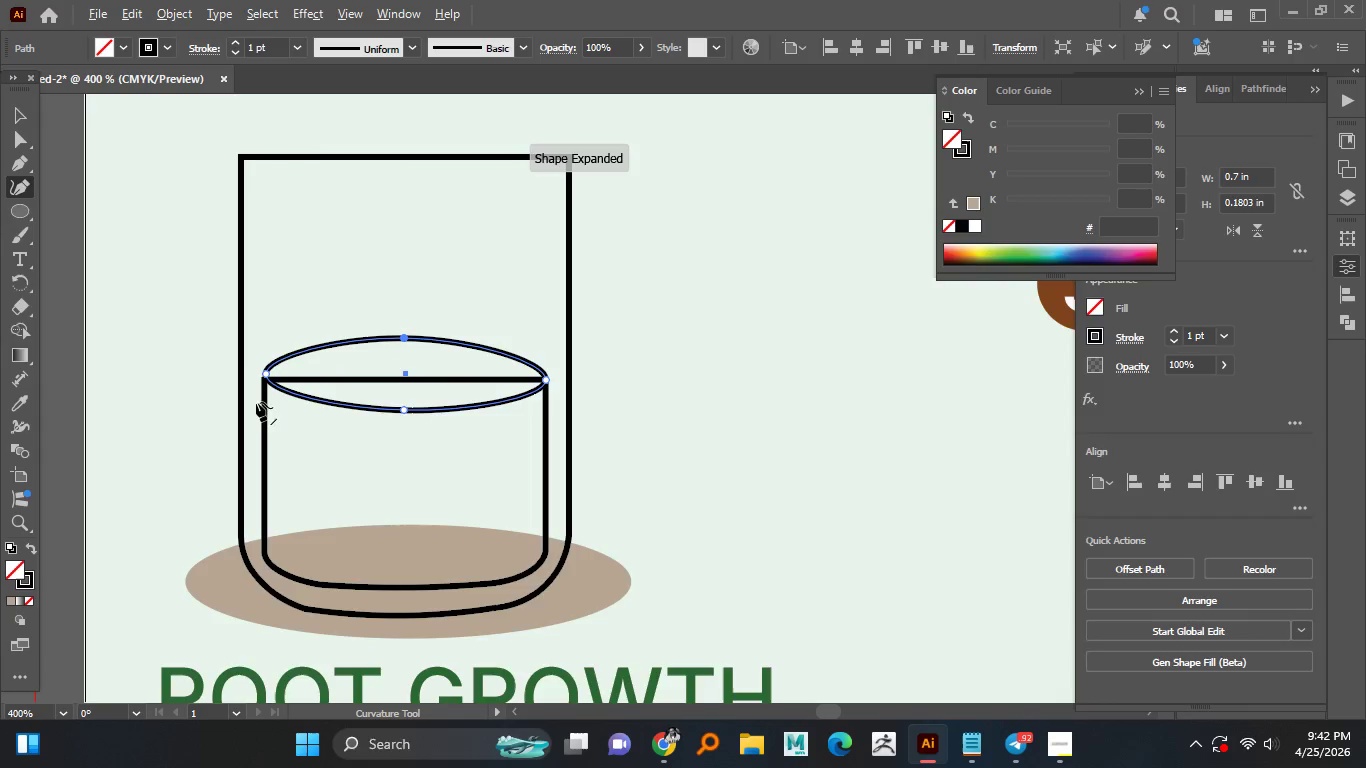 
scroll: coordinate [254, 400], scroll_direction: up, amount: 2.0
 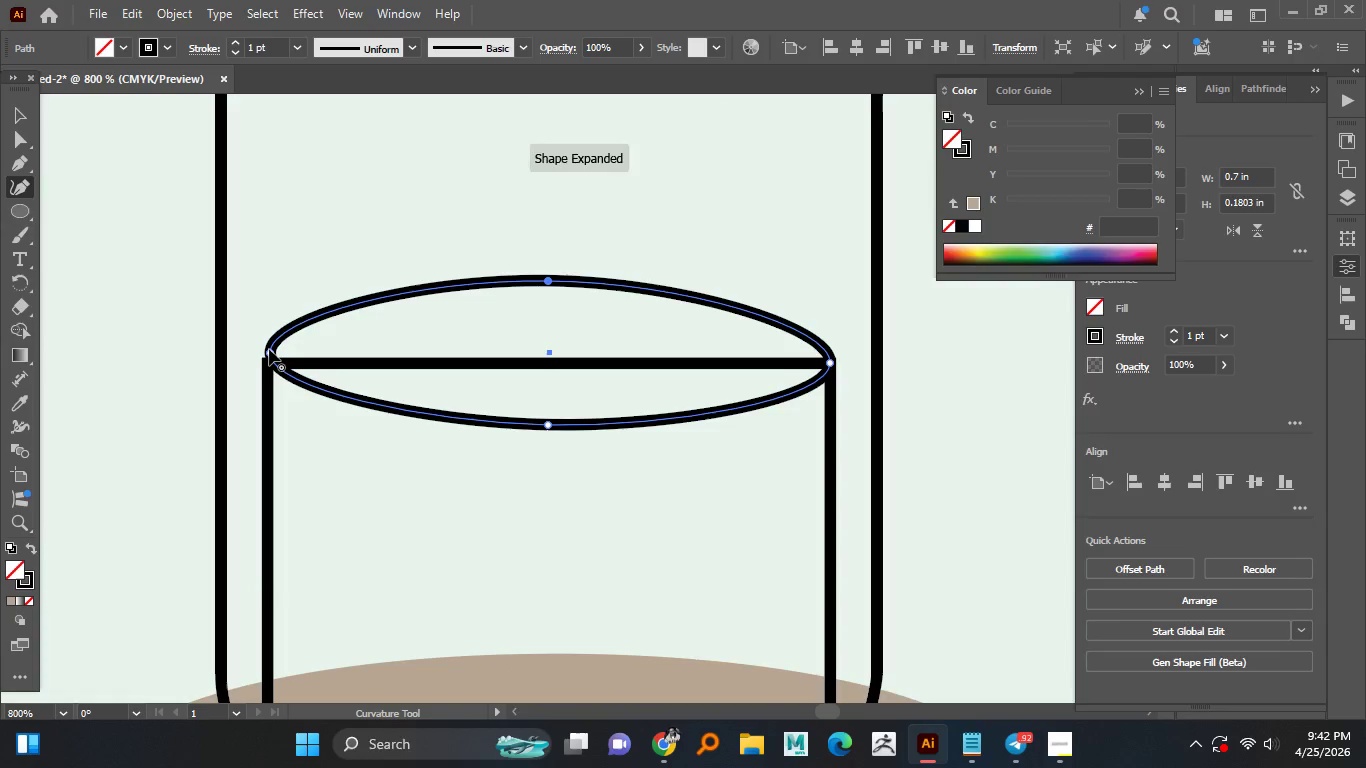 
left_click_drag(start_coordinate=[269, 349], to_coordinate=[264, 360])
 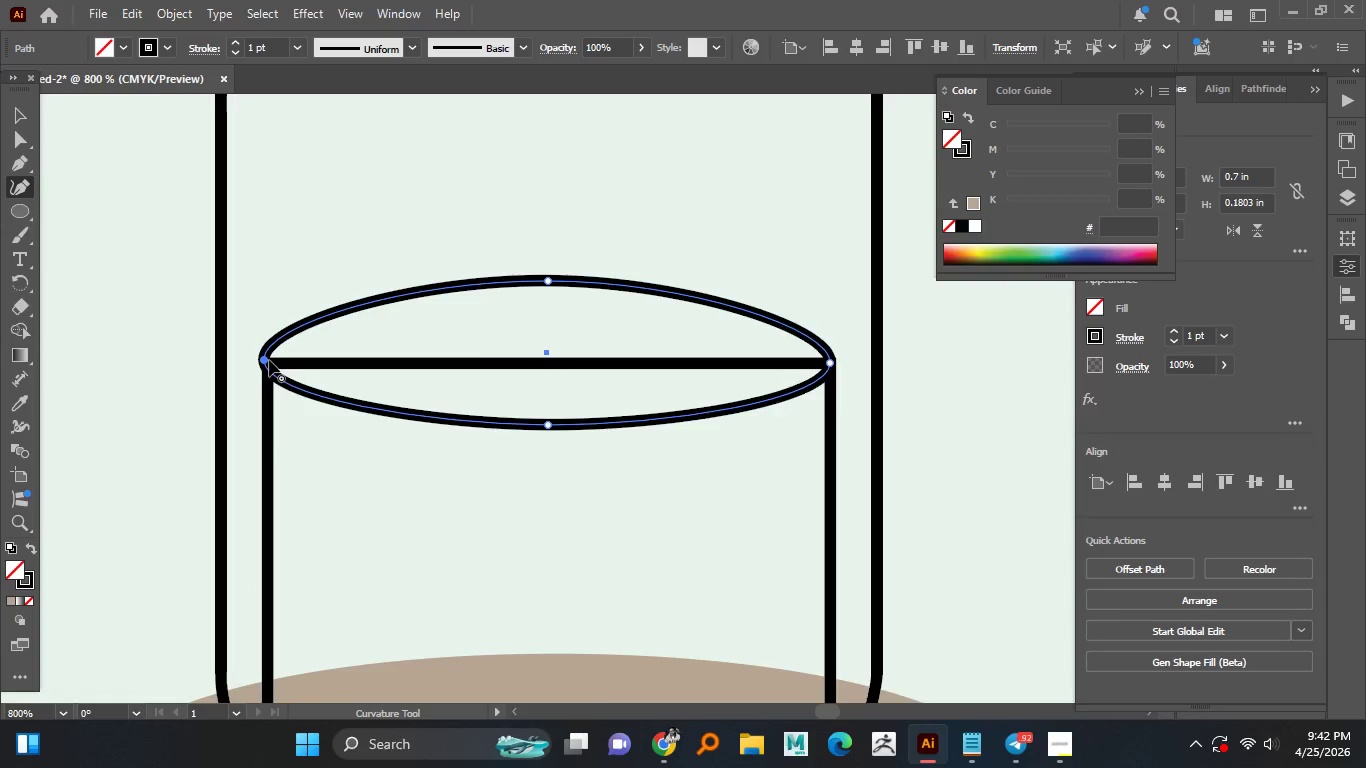 
hold_key(key=AltLeft, duration=0.48)
scroll: coordinate [269, 360], scroll_direction: down, amount: 2.0
 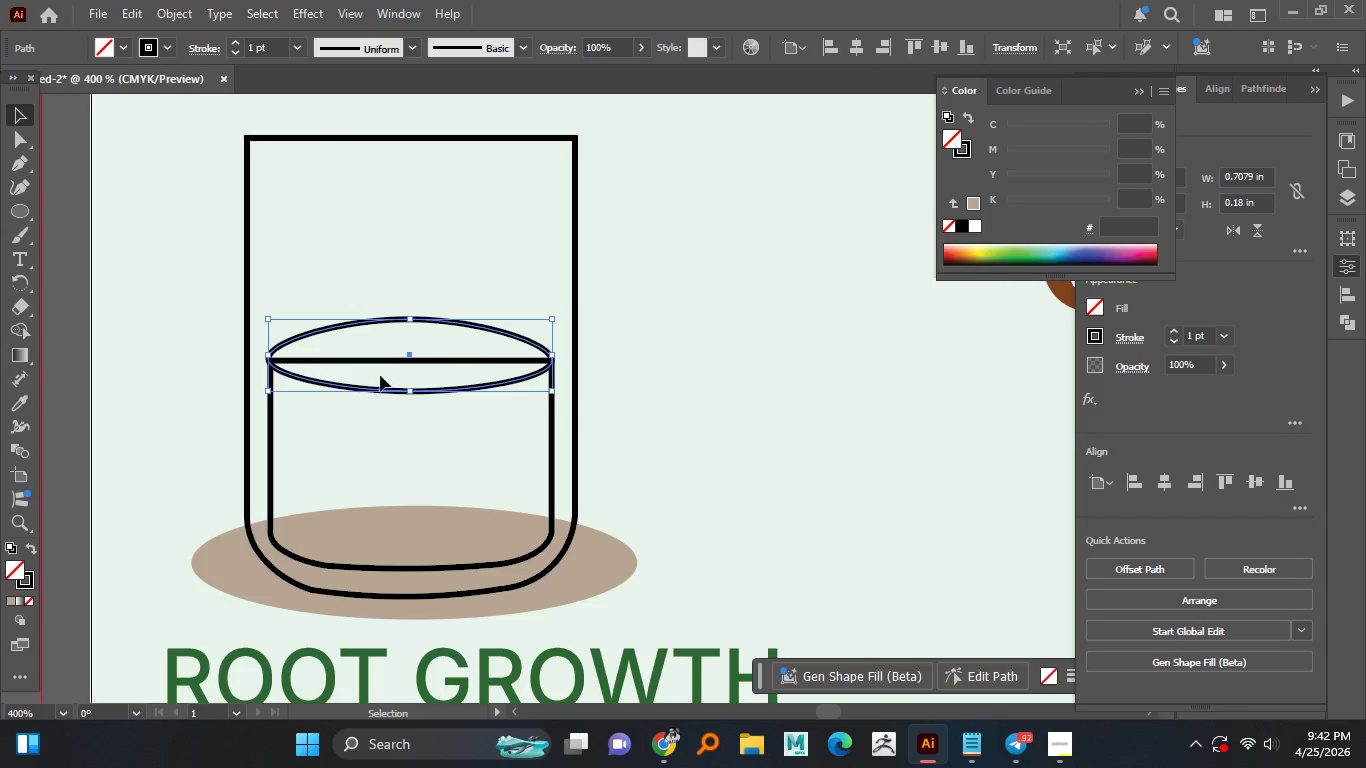 
hold_key(key=ShiftLeft, duration=1.06)
double_click([395, 361])
 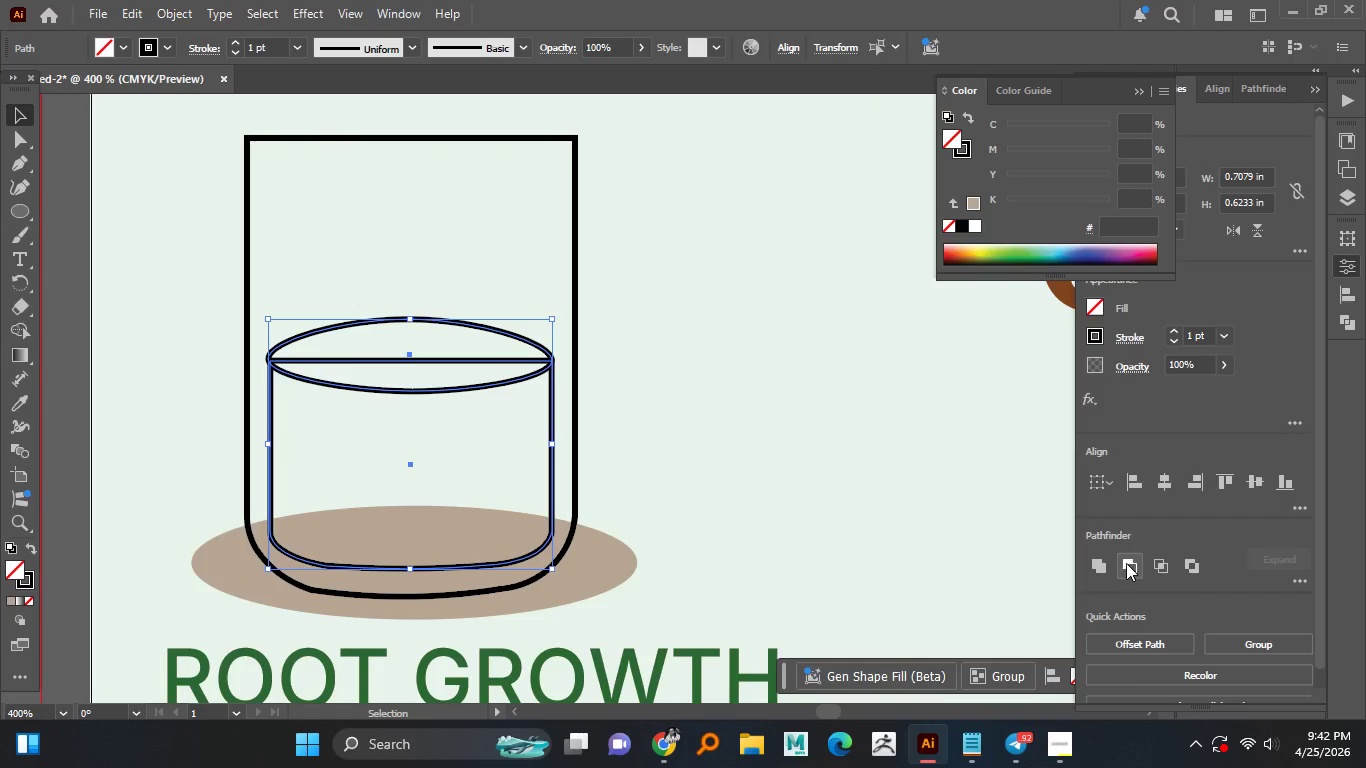 
left_click([1103, 569])
 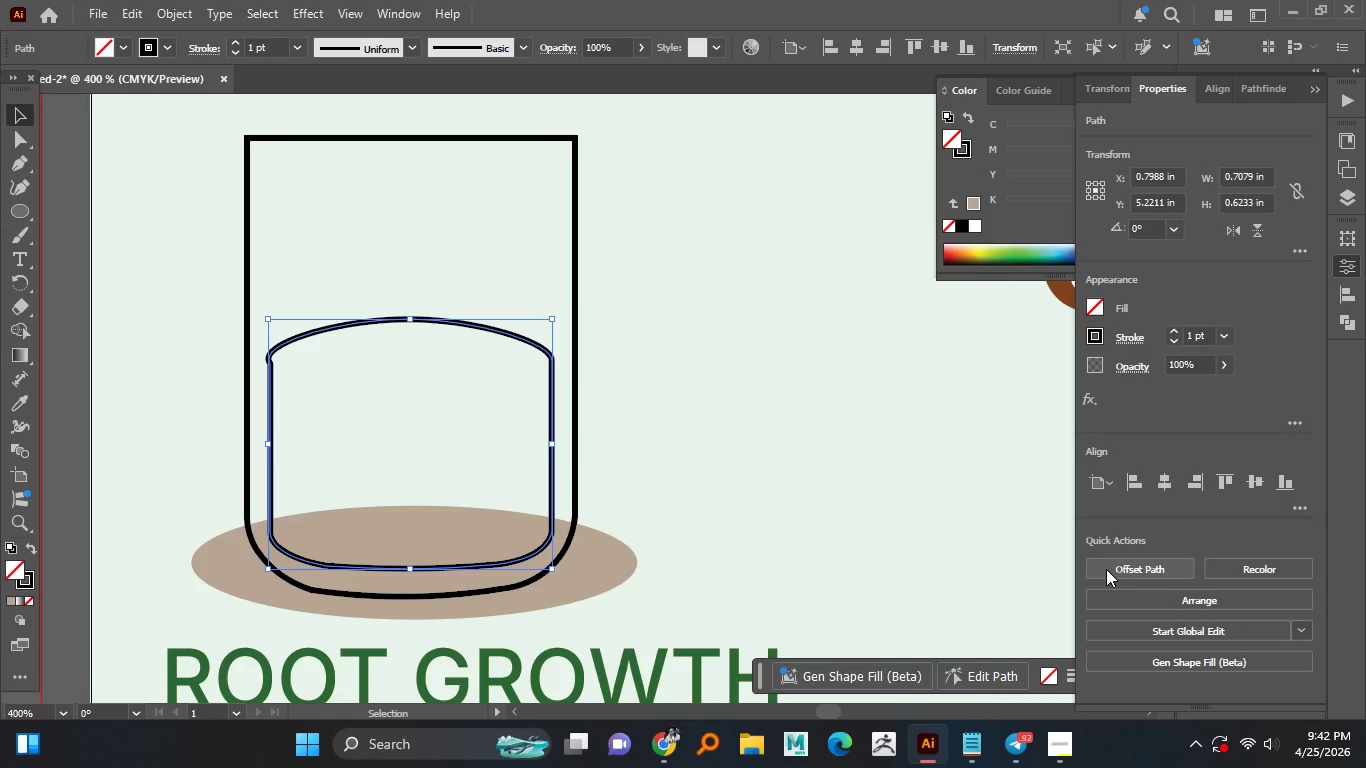 
key(Control+Z)
 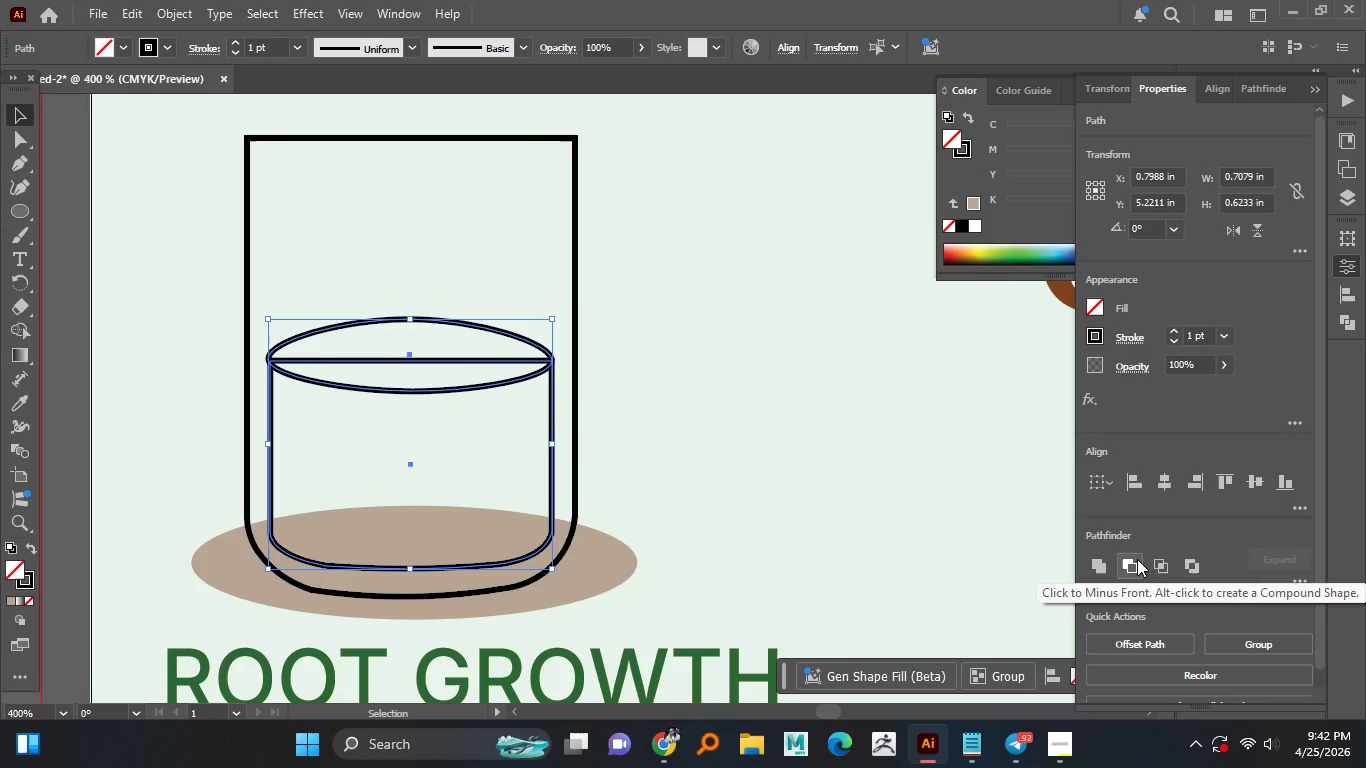 
left_click([1137, 559])
 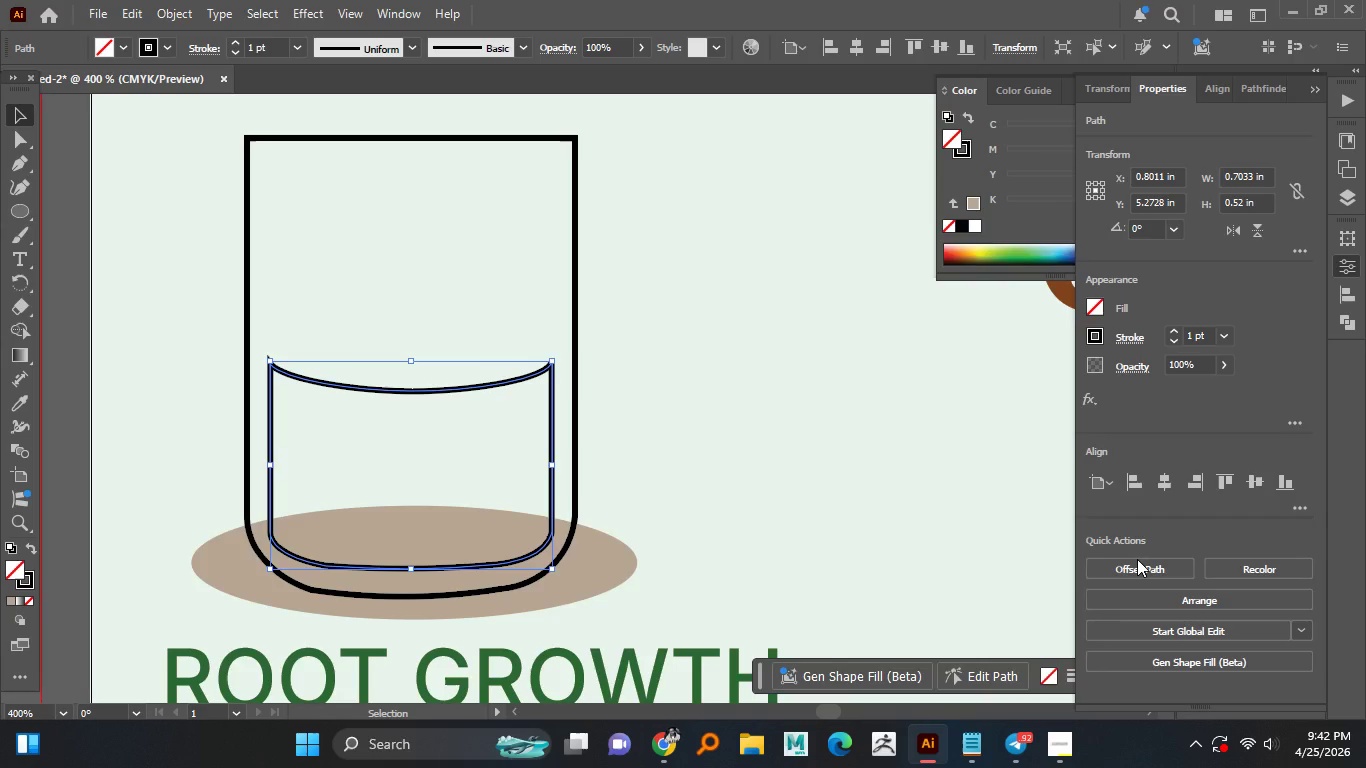 
hold_key(key=ControlLeft, duration=1.51)
 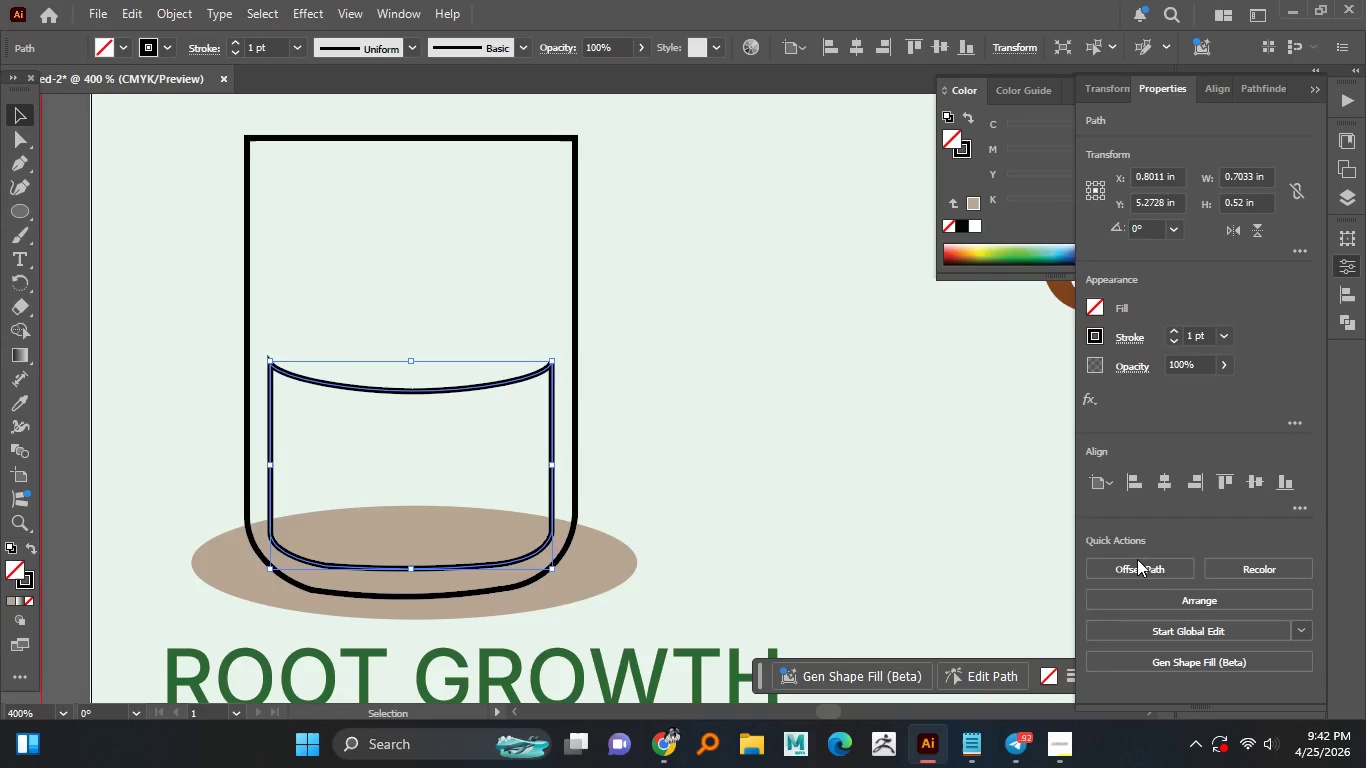 
hold_key(key=ControlLeft, duration=1.5)
 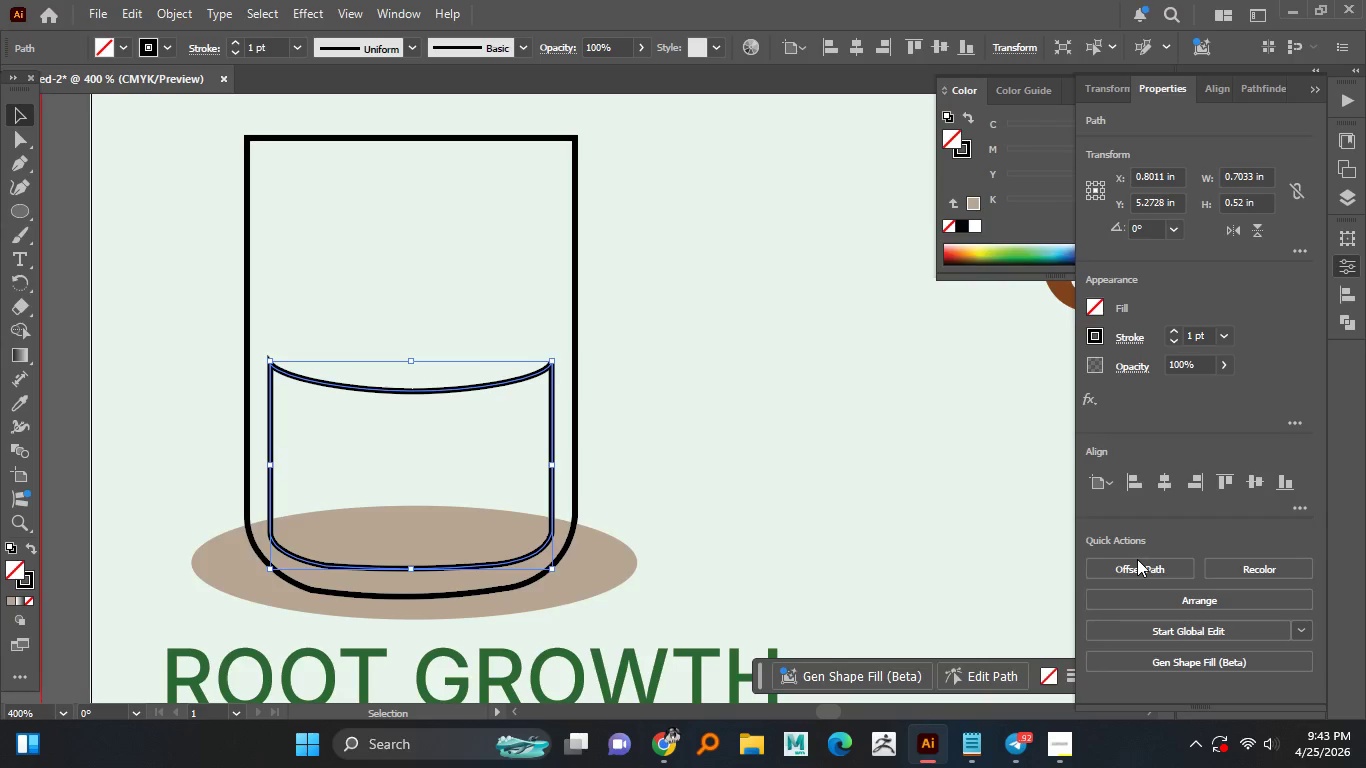 
hold_key(key=ControlLeft, duration=1.5)
 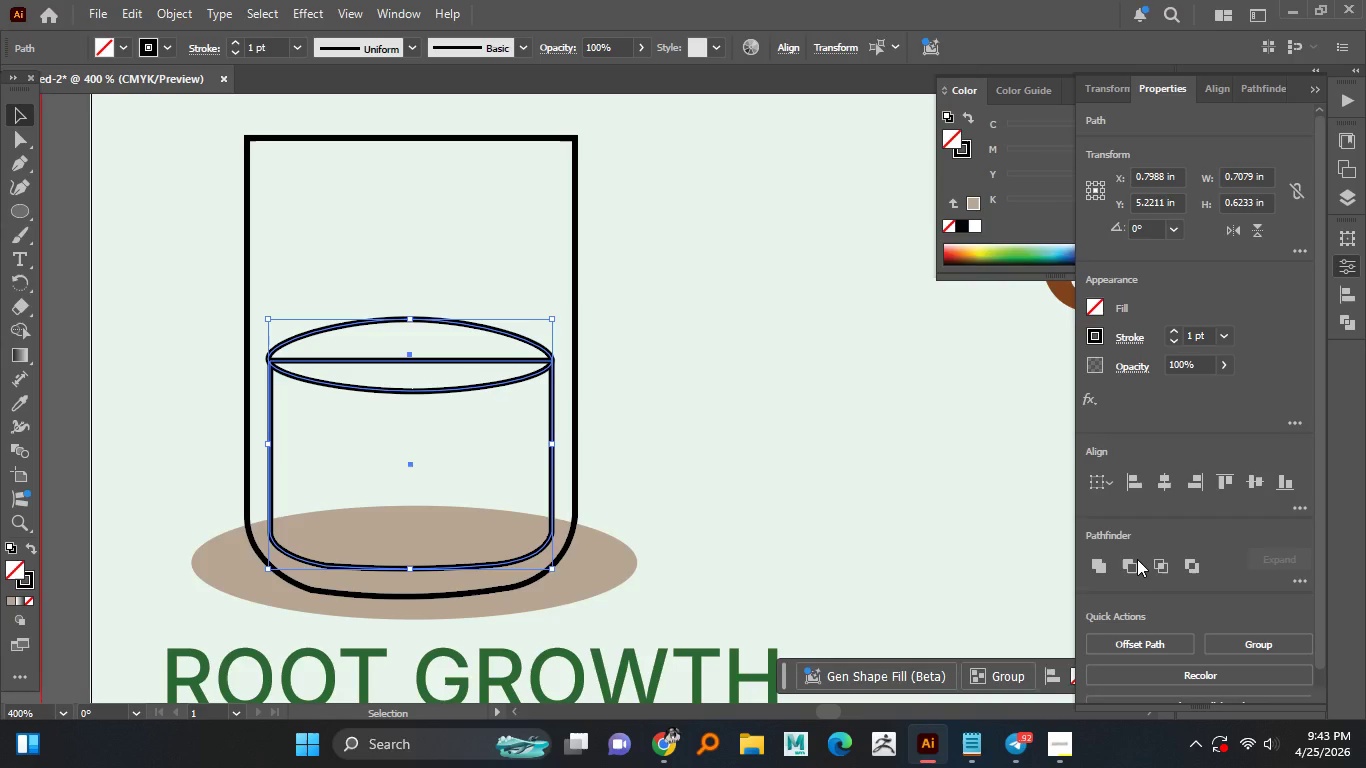 
key(Control+Z)
 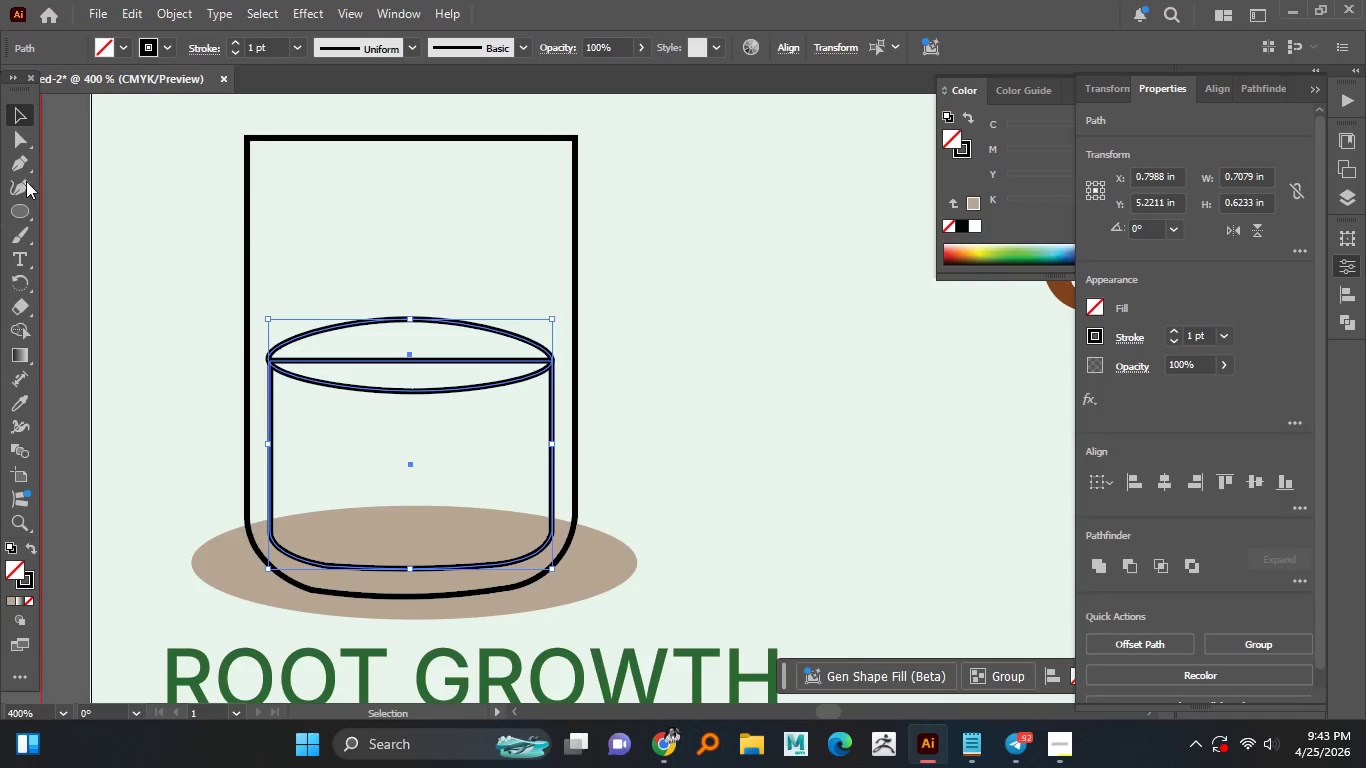 
left_click([57, 155])
 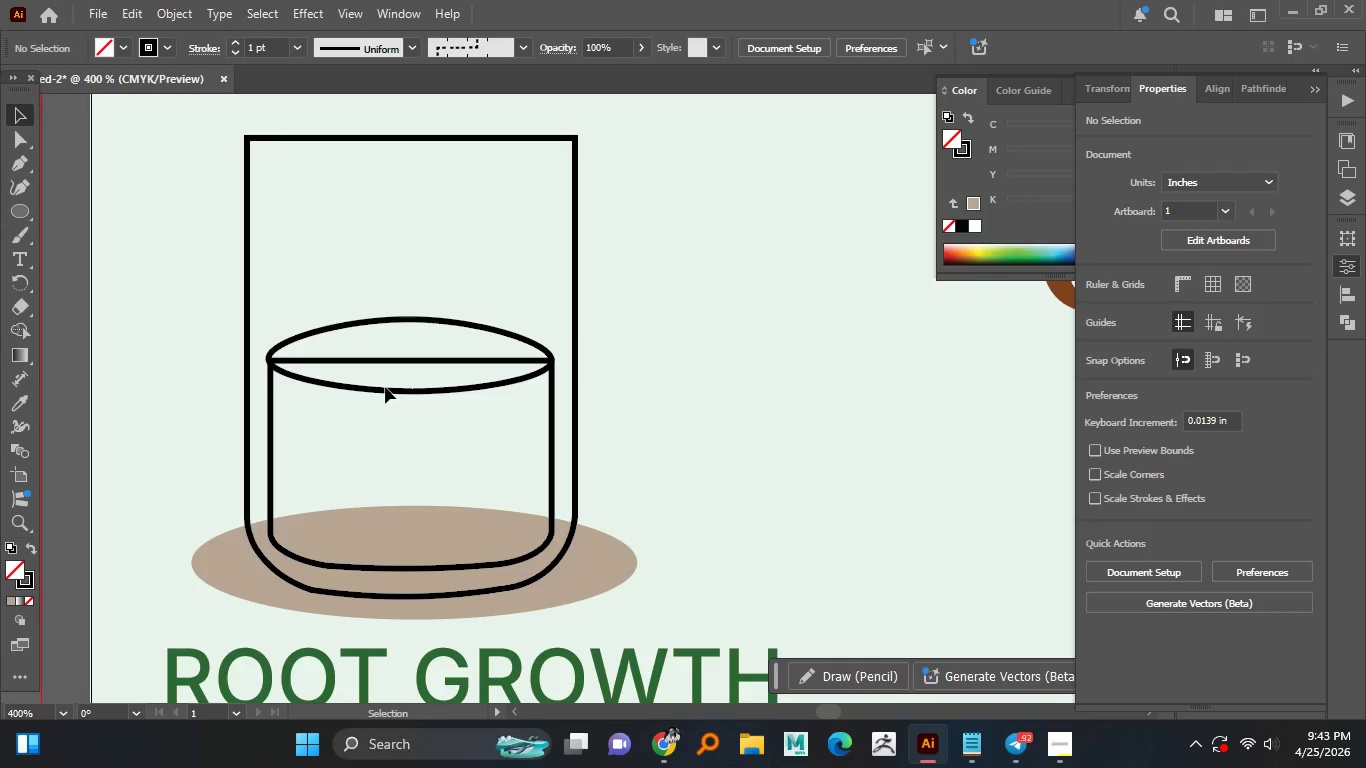 
double_click([385, 387])
 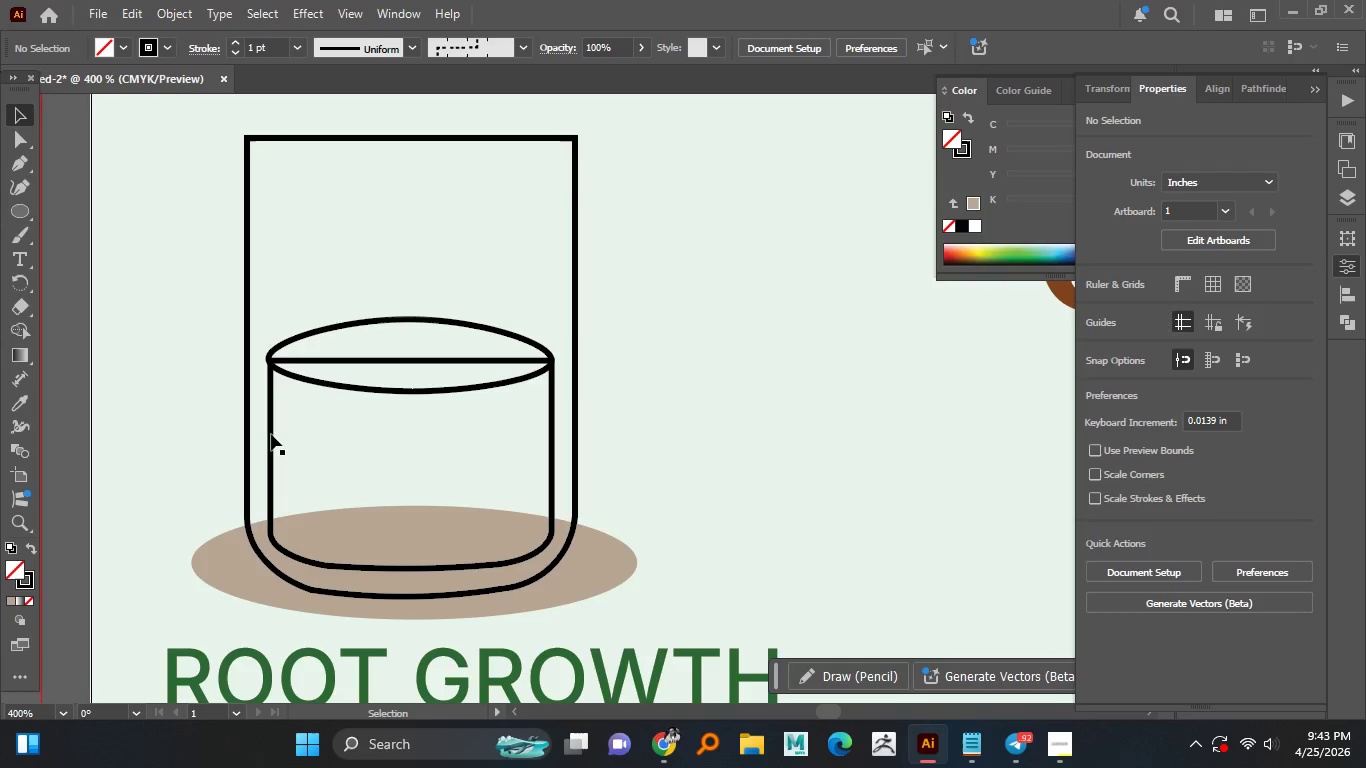 
left_click([272, 434])
 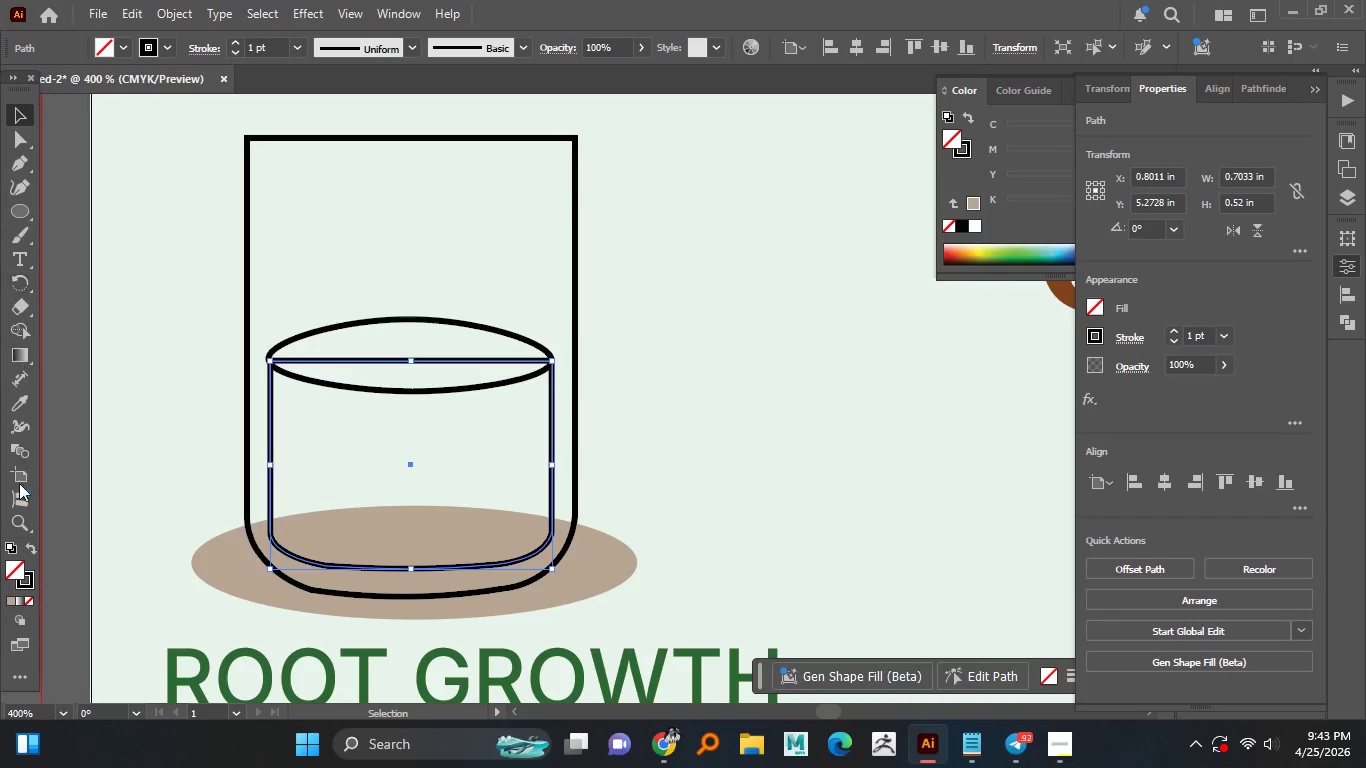 
double_click([20, 570])
 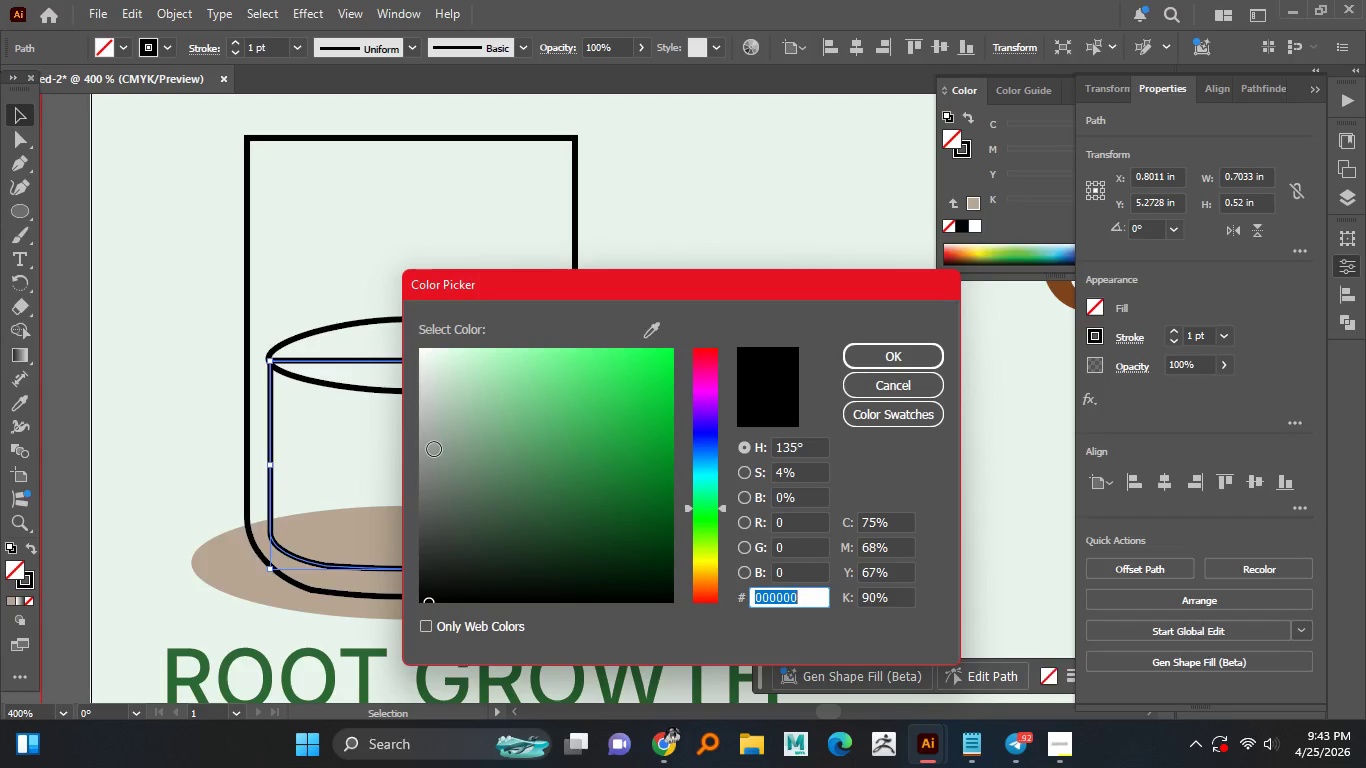 
left_click_drag(start_coordinate=[433, 450], to_coordinate=[421, 475])
 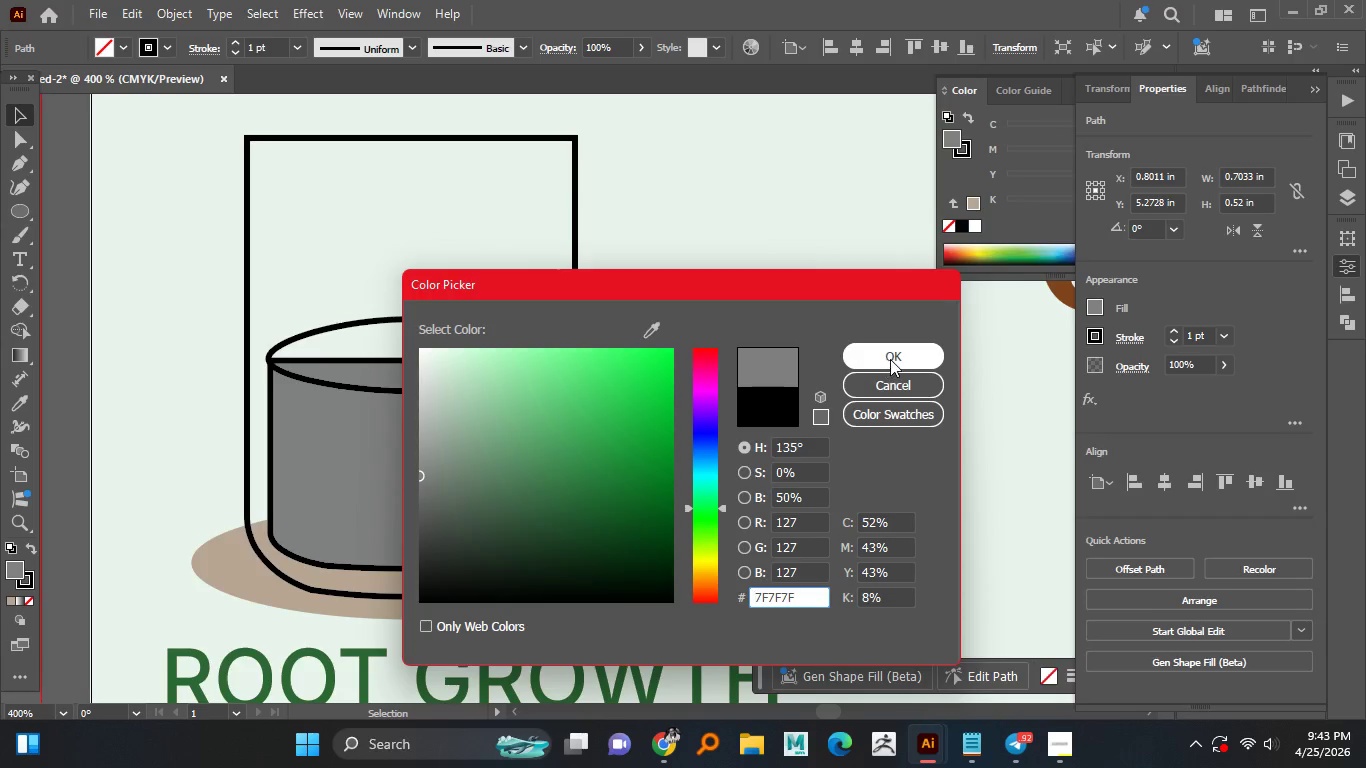 
left_click([890, 359])
 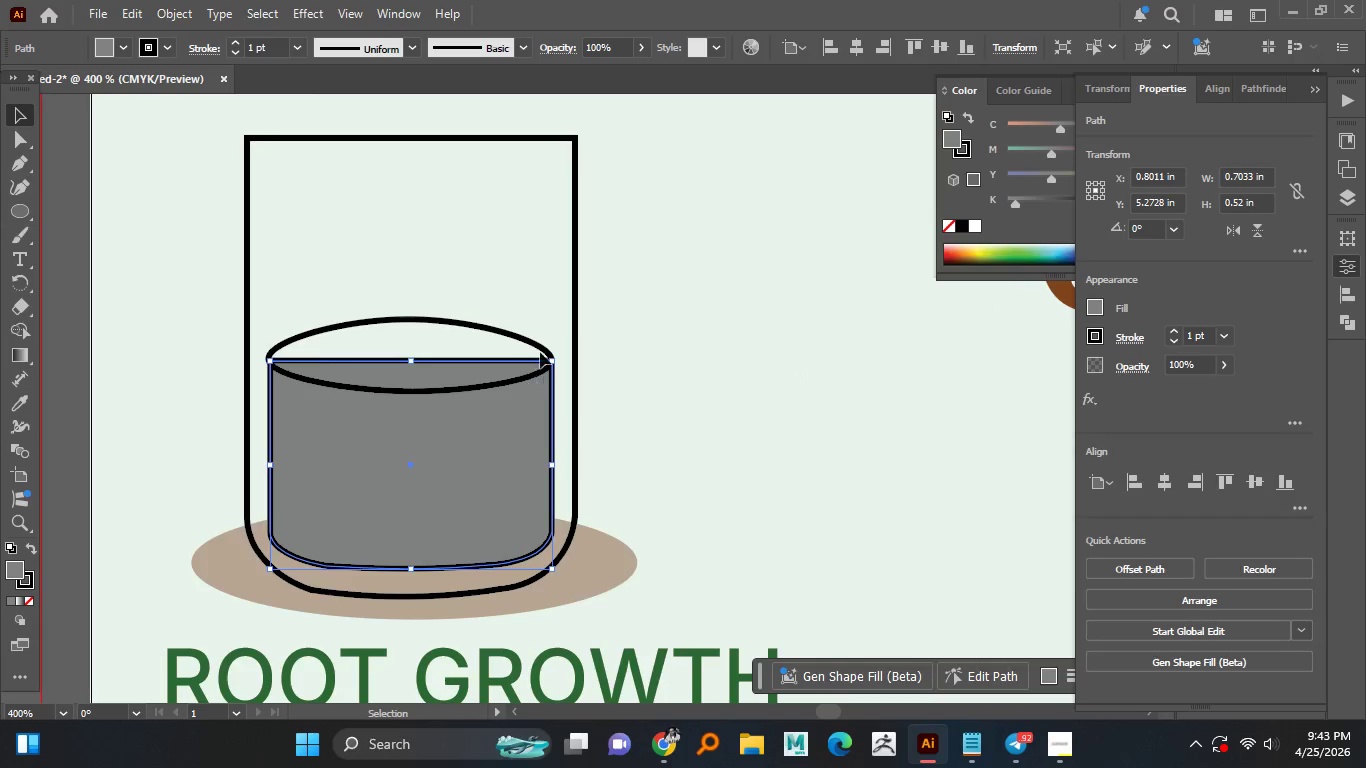 
left_click([521, 381])
 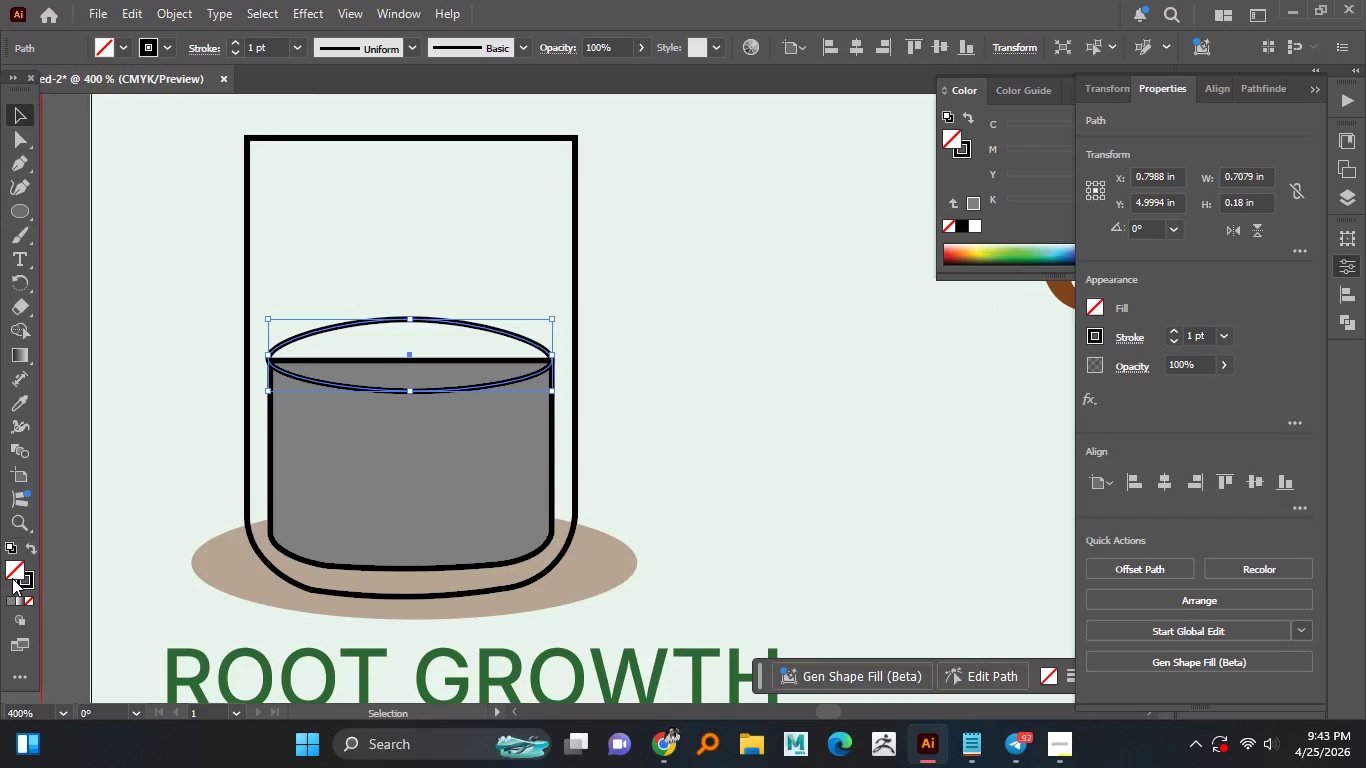 
double_click([10, 578])
 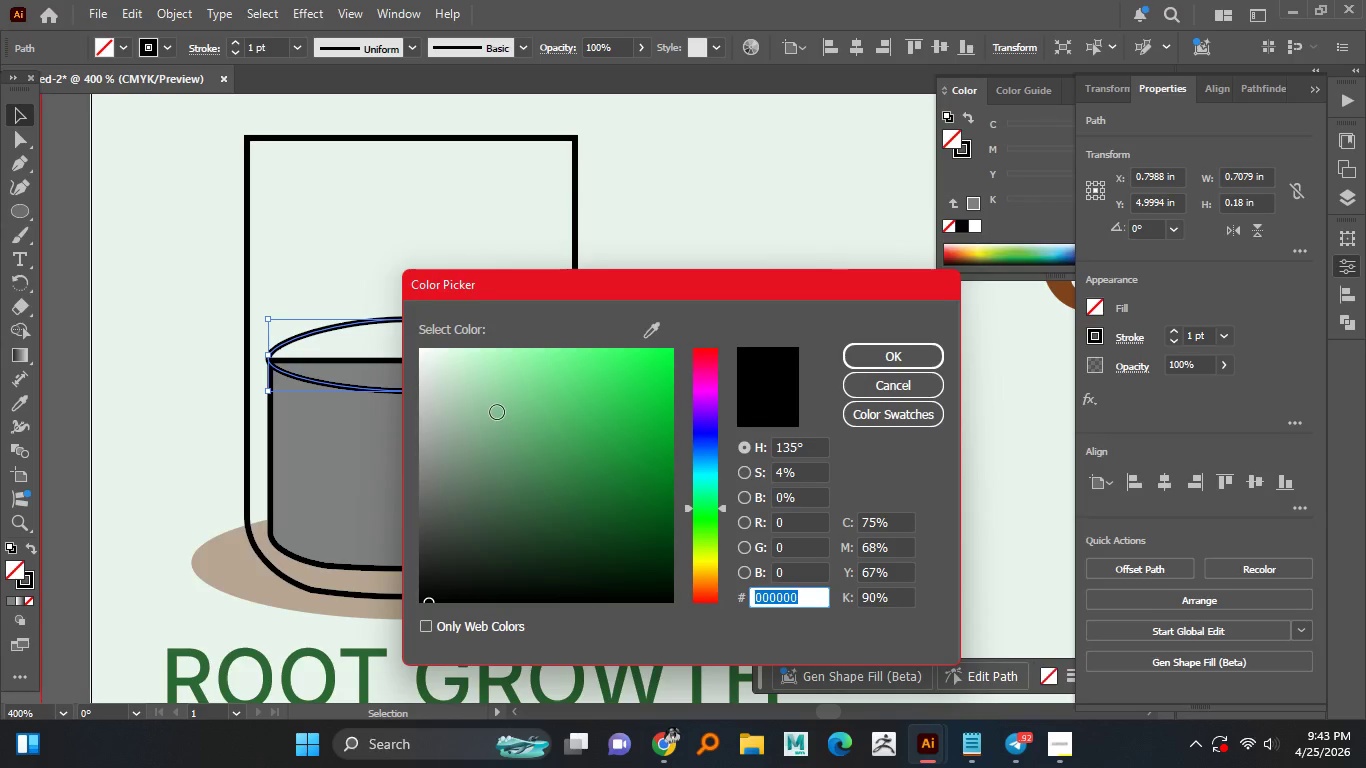 
left_click_drag(start_coordinate=[439, 451], to_coordinate=[438, 389])
 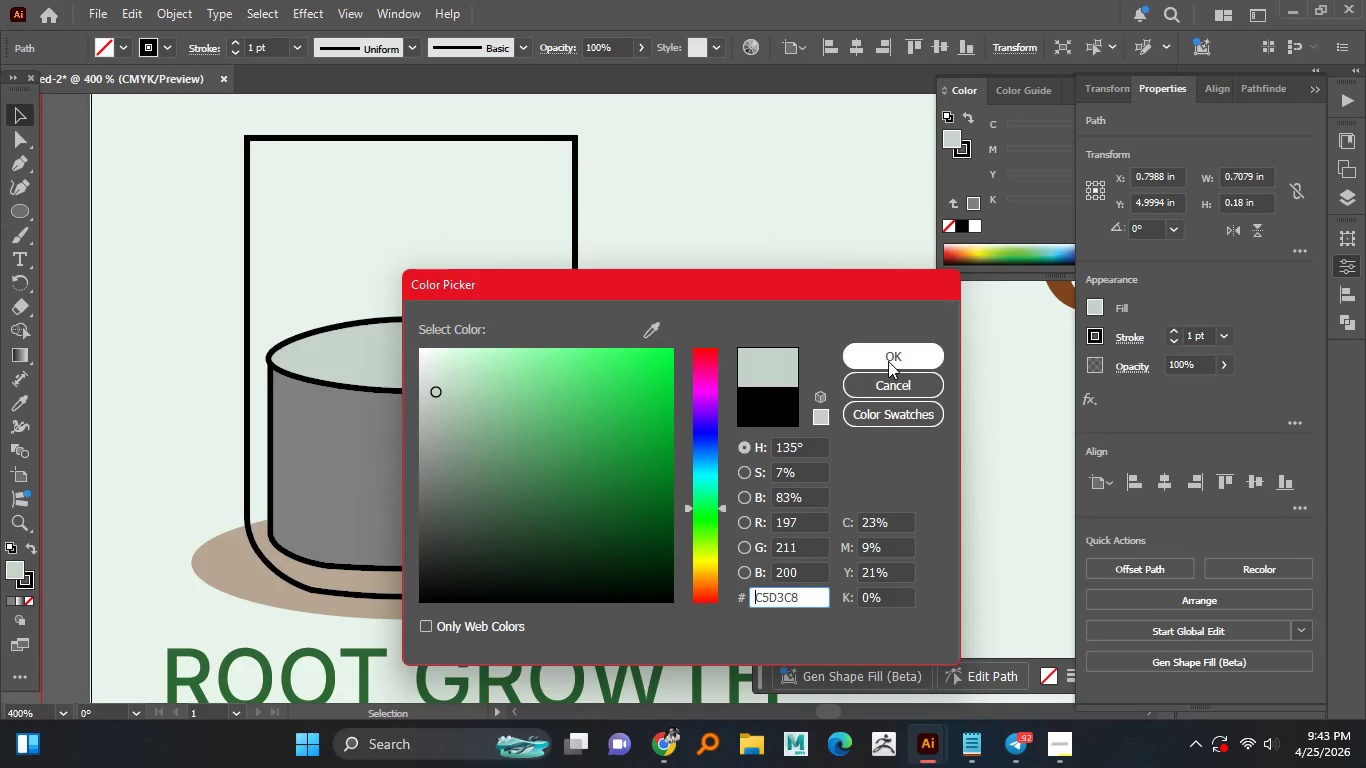 
left_click([889, 361])
 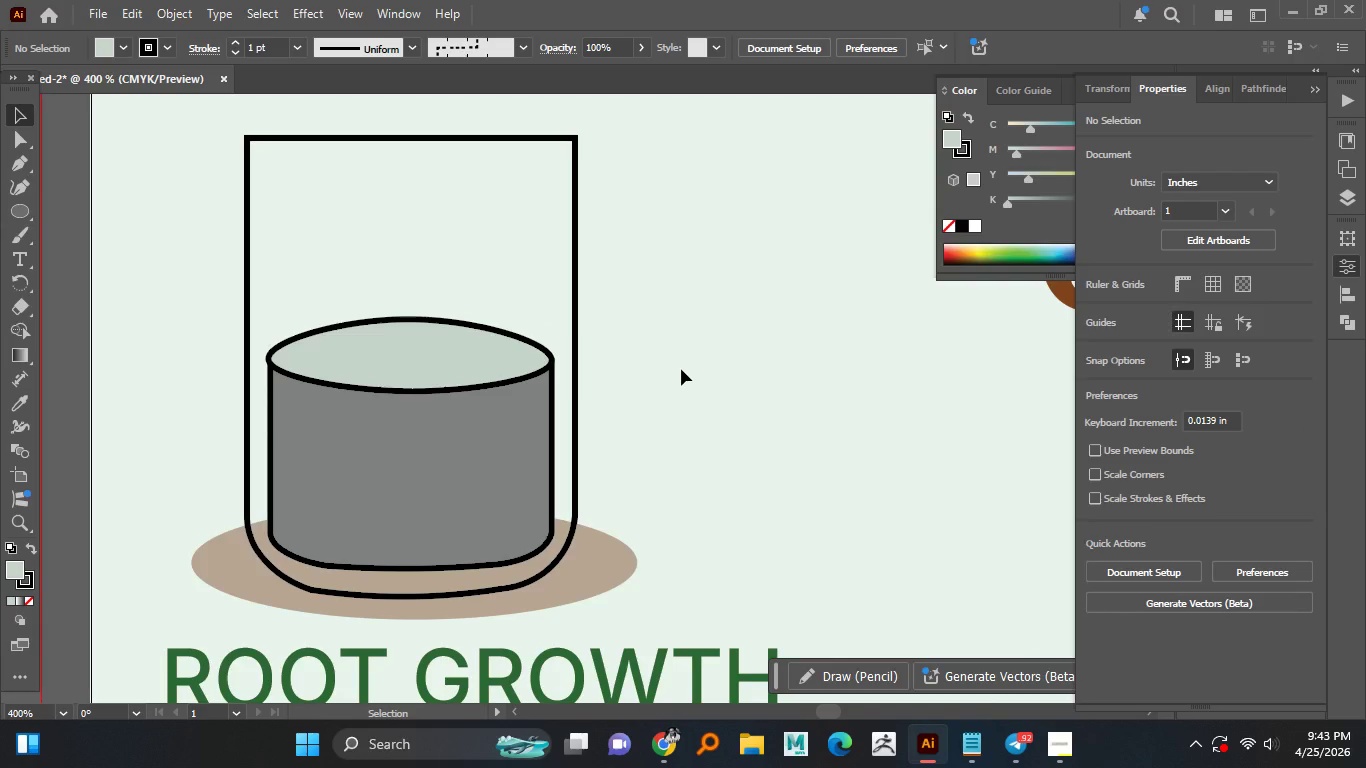 
hold_key(key=AltLeft, duration=1.52)
scroll: coordinate [617, 369], scroll_direction: down, amount: 2.0
 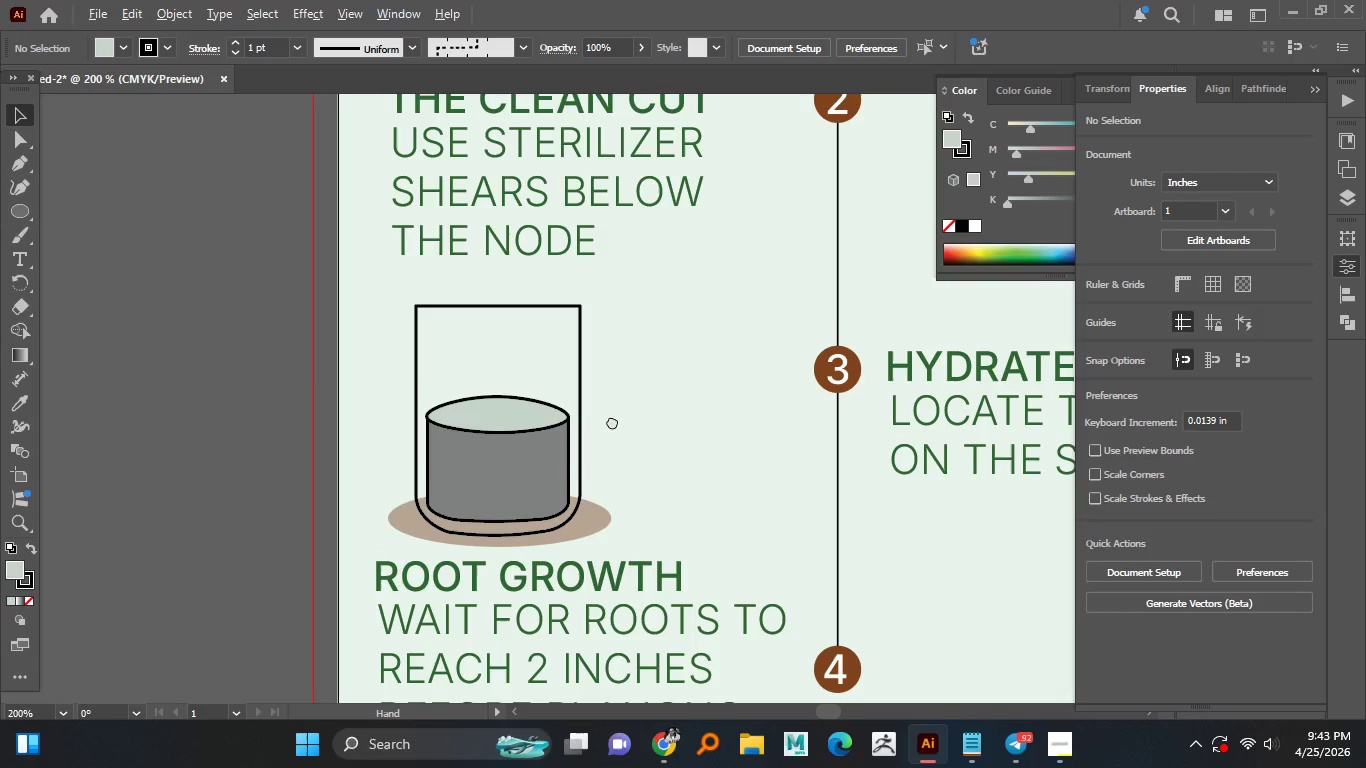 
hold_key(key=AltLeft, duration=1.5)
 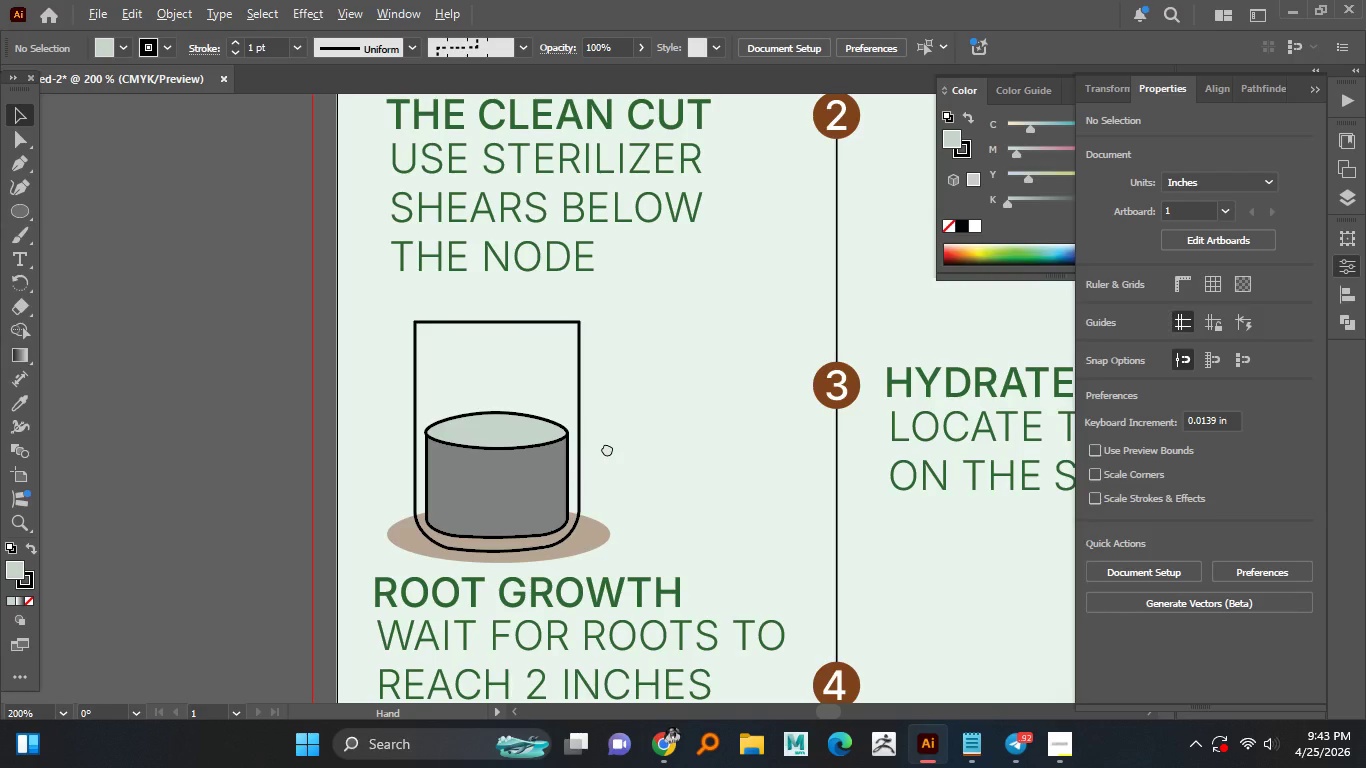 
hold_key(key=AltLeft, duration=1.5)
 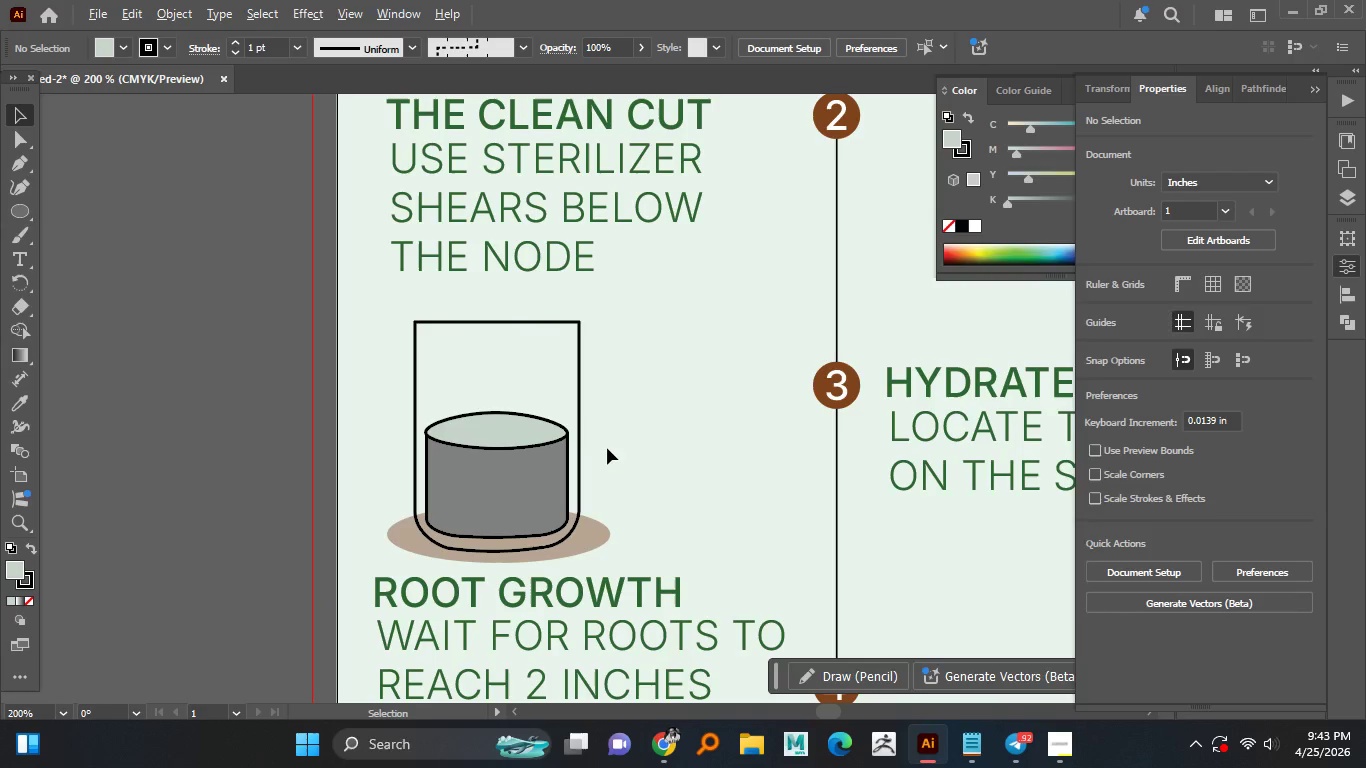 
hold_key(key=AltLeft, duration=0.88)
 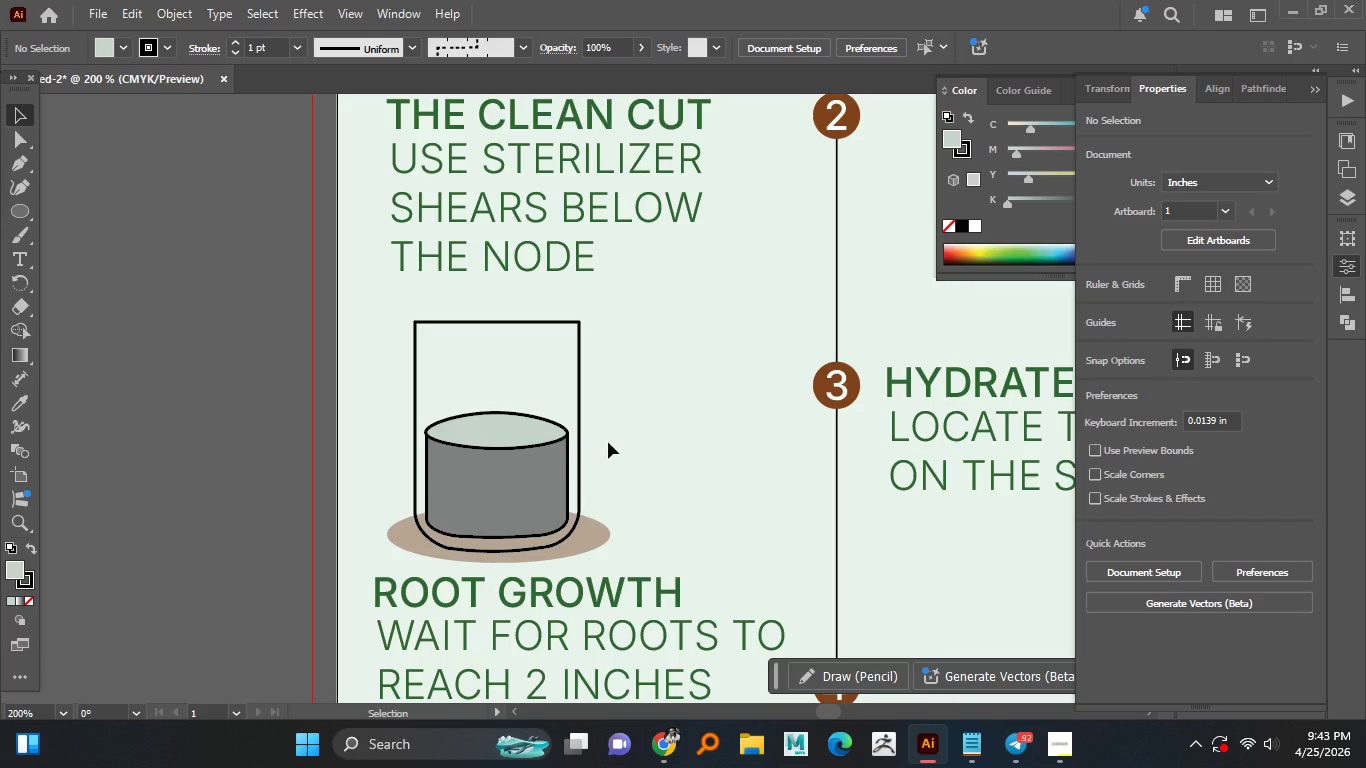 
wait(8.89)
 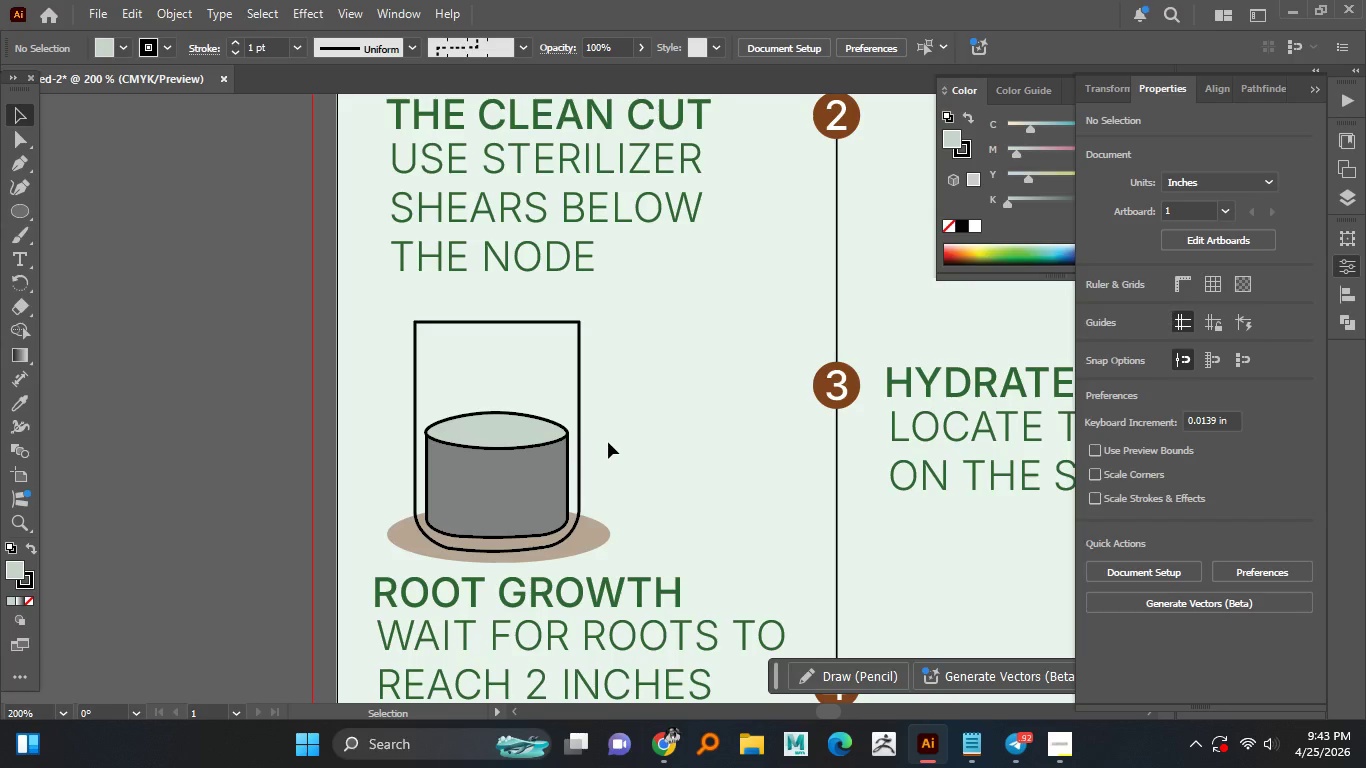 
double_click([512, 410])
 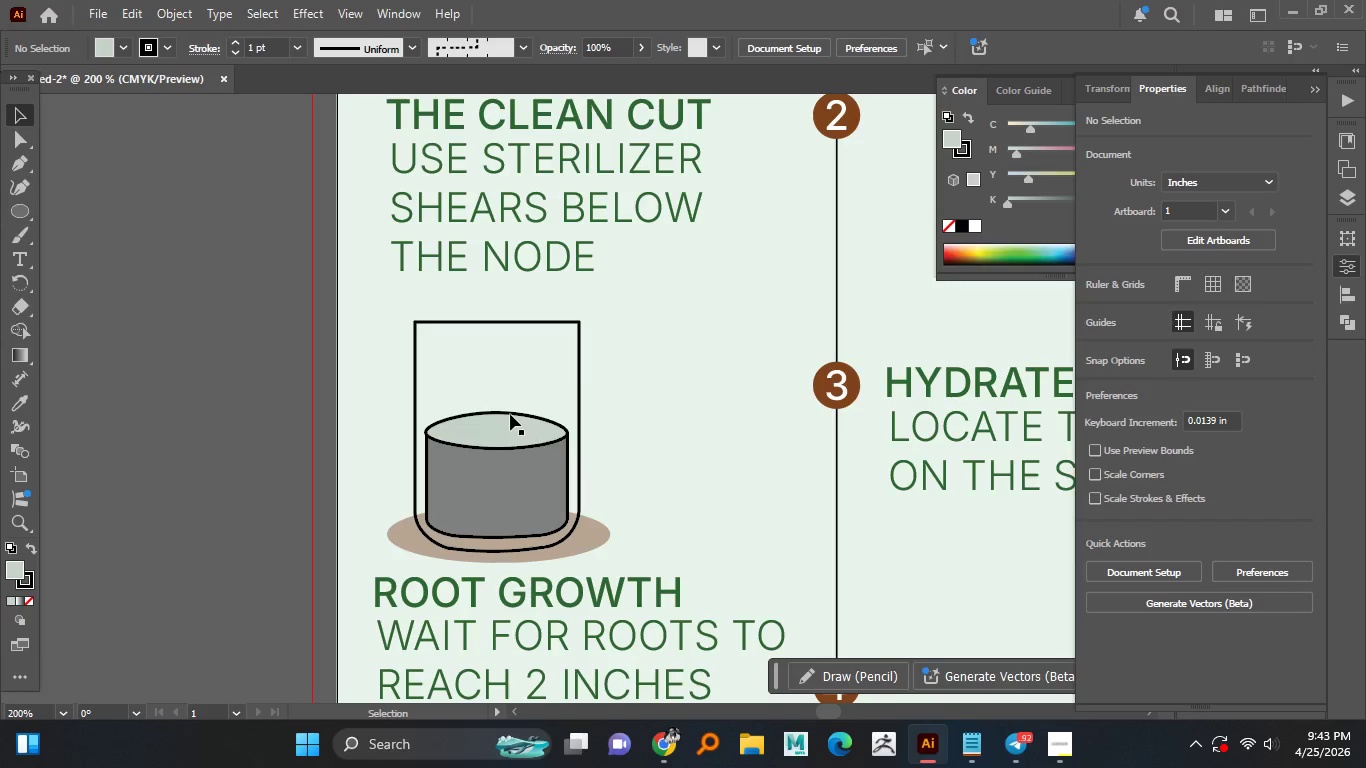 
left_click([510, 414])
 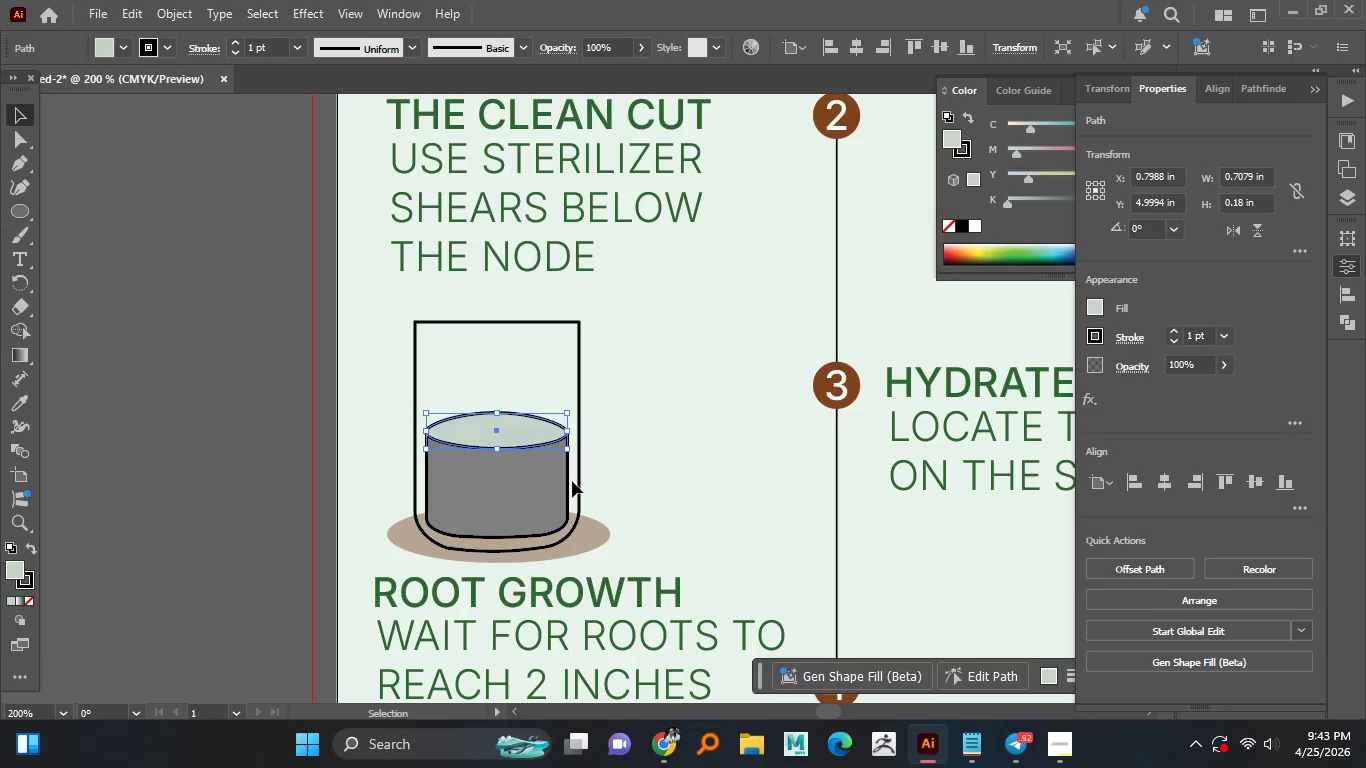 
left_click([562, 483])
 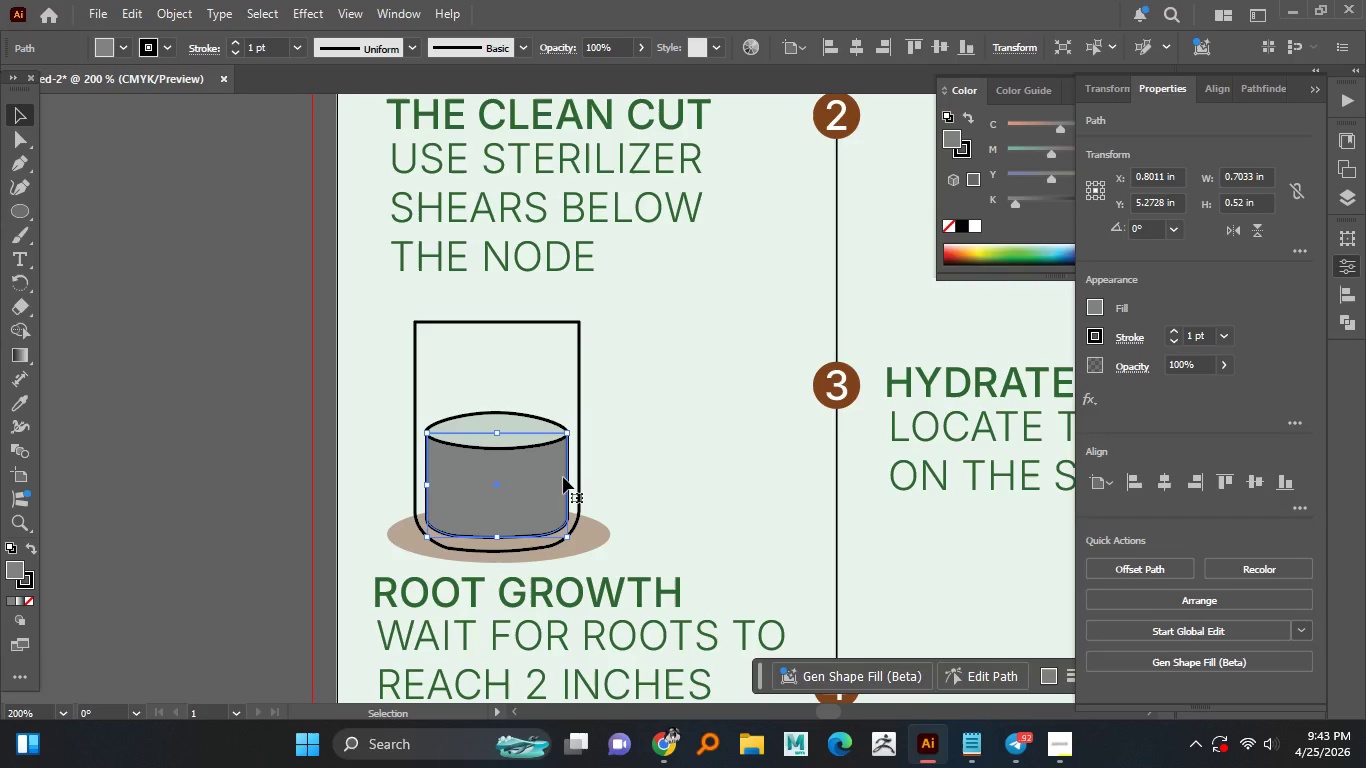 
hold_key(key=AltLeft, duration=0.84)
scroll: coordinate [536, 421], scroll_direction: up, amount: 2.0
 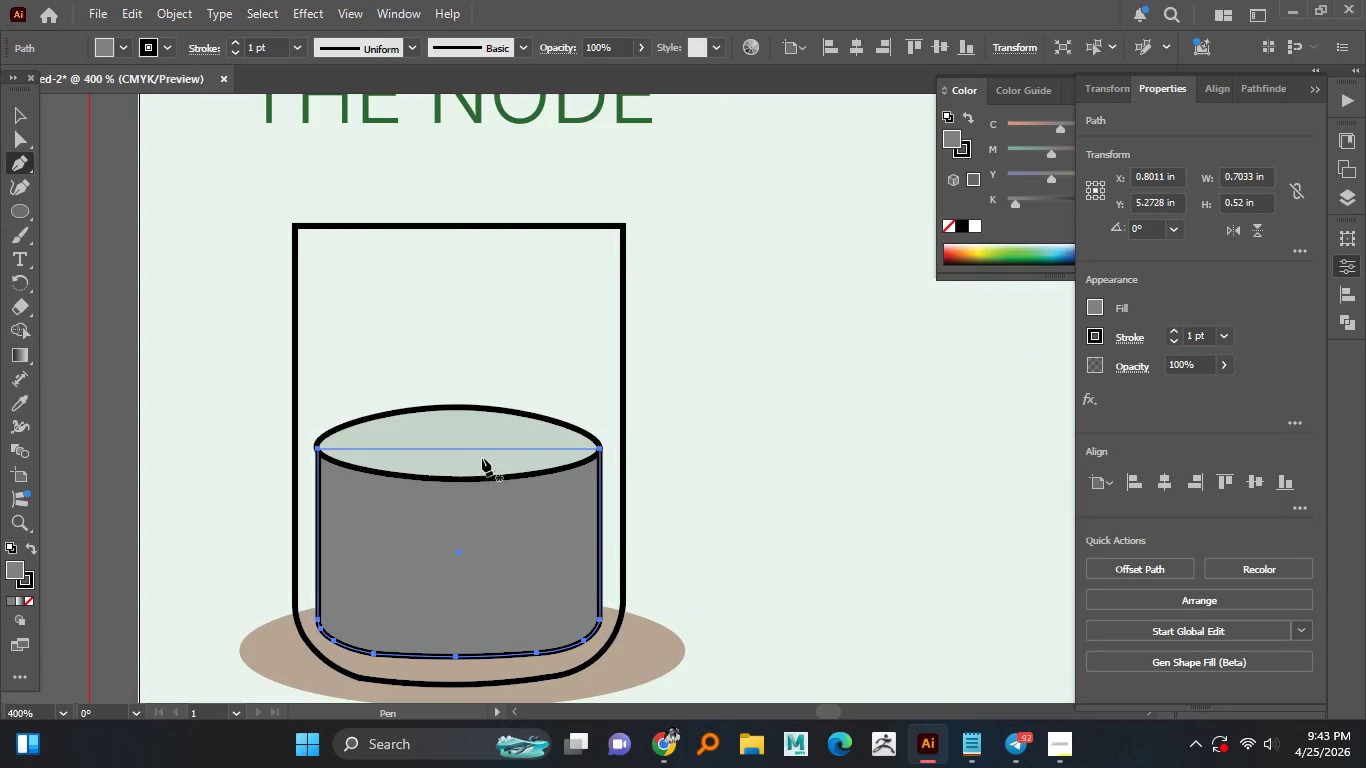 
left_click([458, 449])
 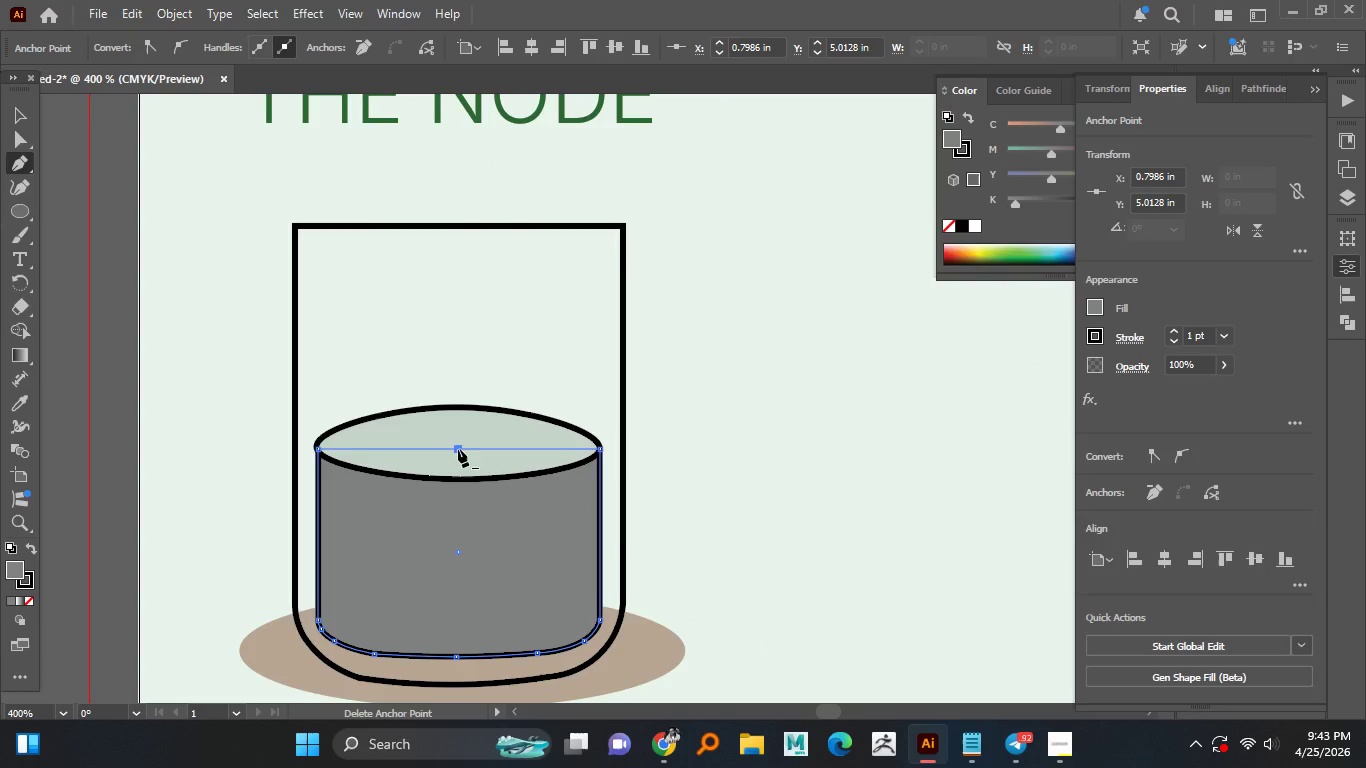 
hold_key(key=A, duration=0.31)
 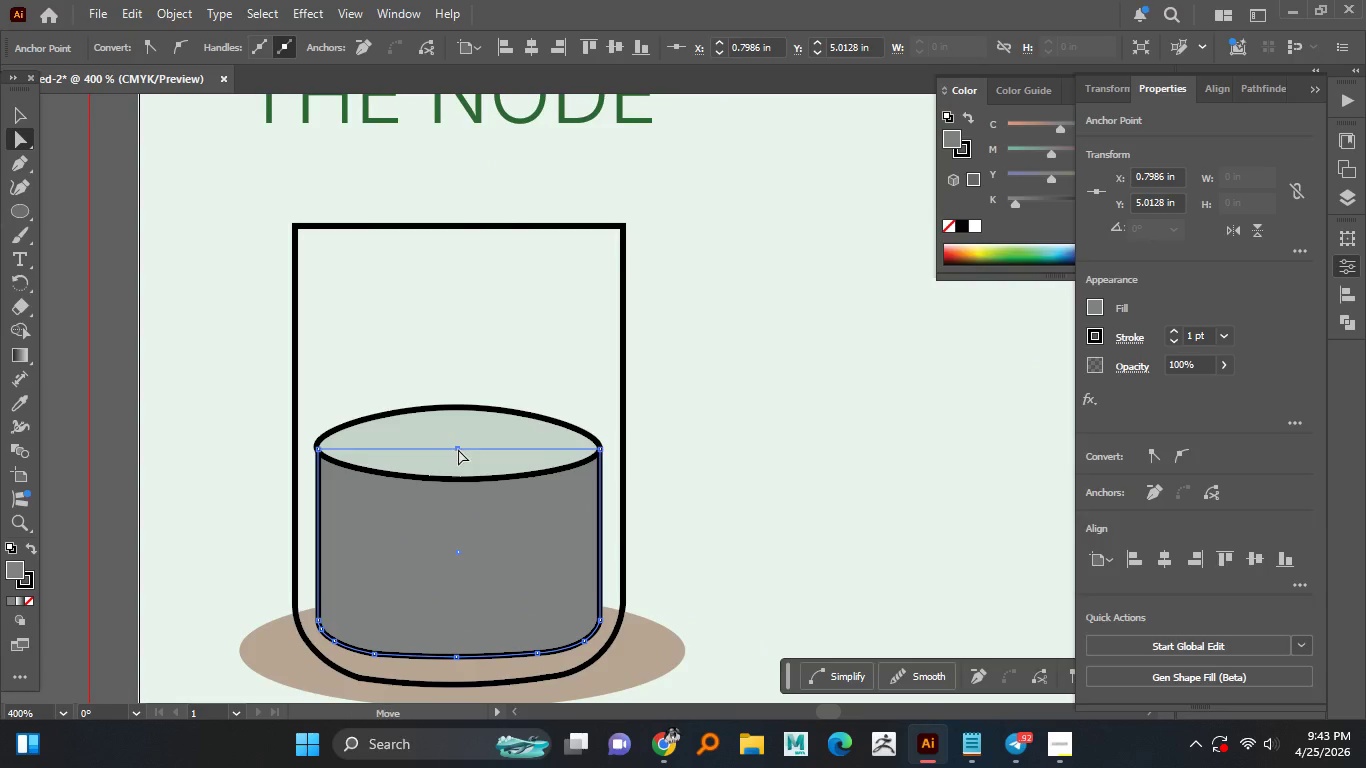 
left_click([458, 449])
 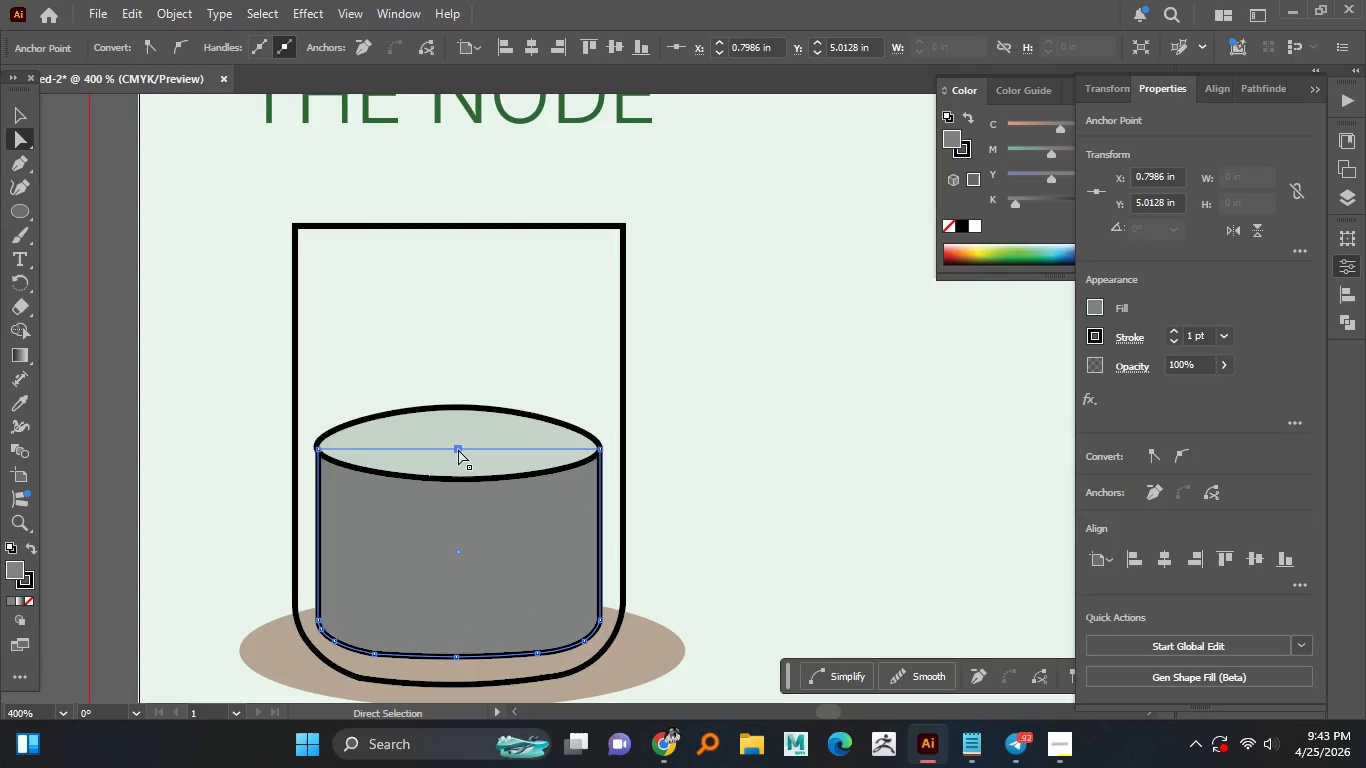 
key(Delete)
 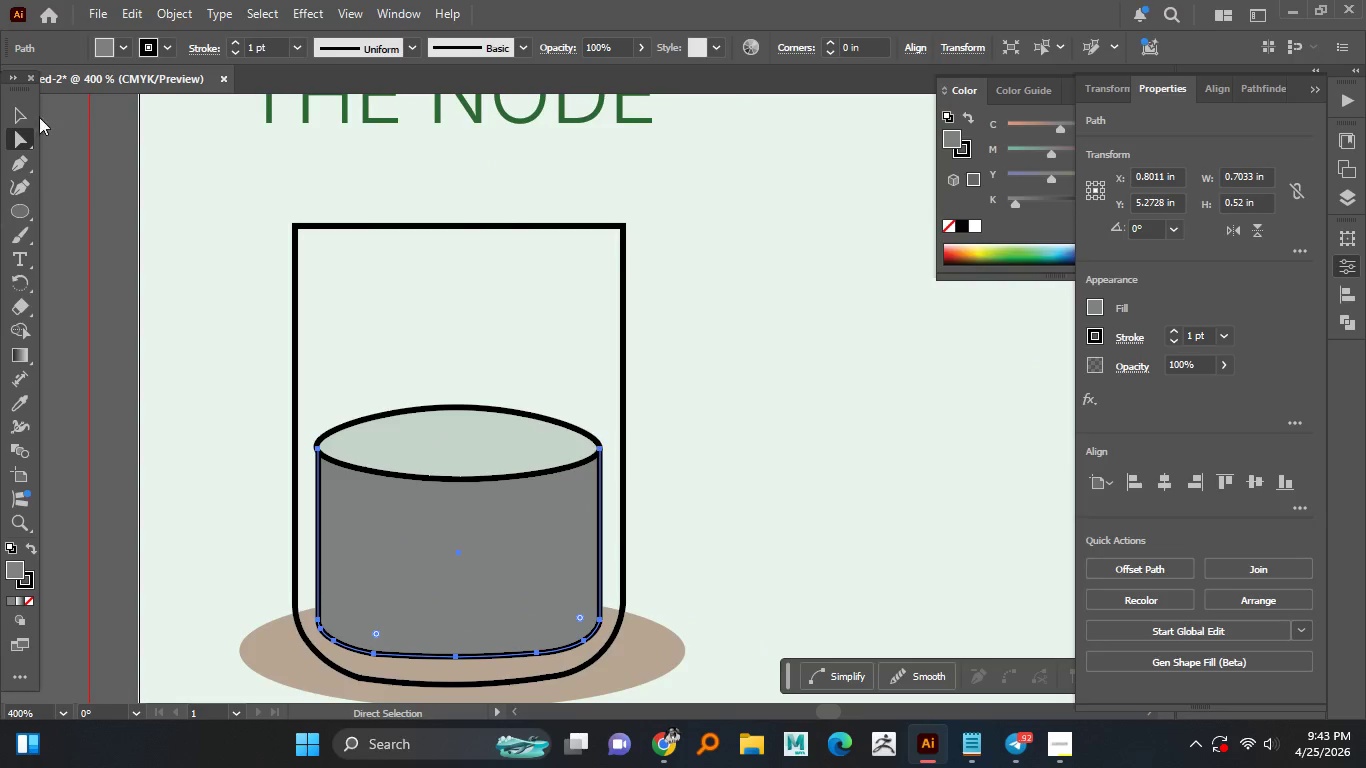 
left_click([14, 110])
 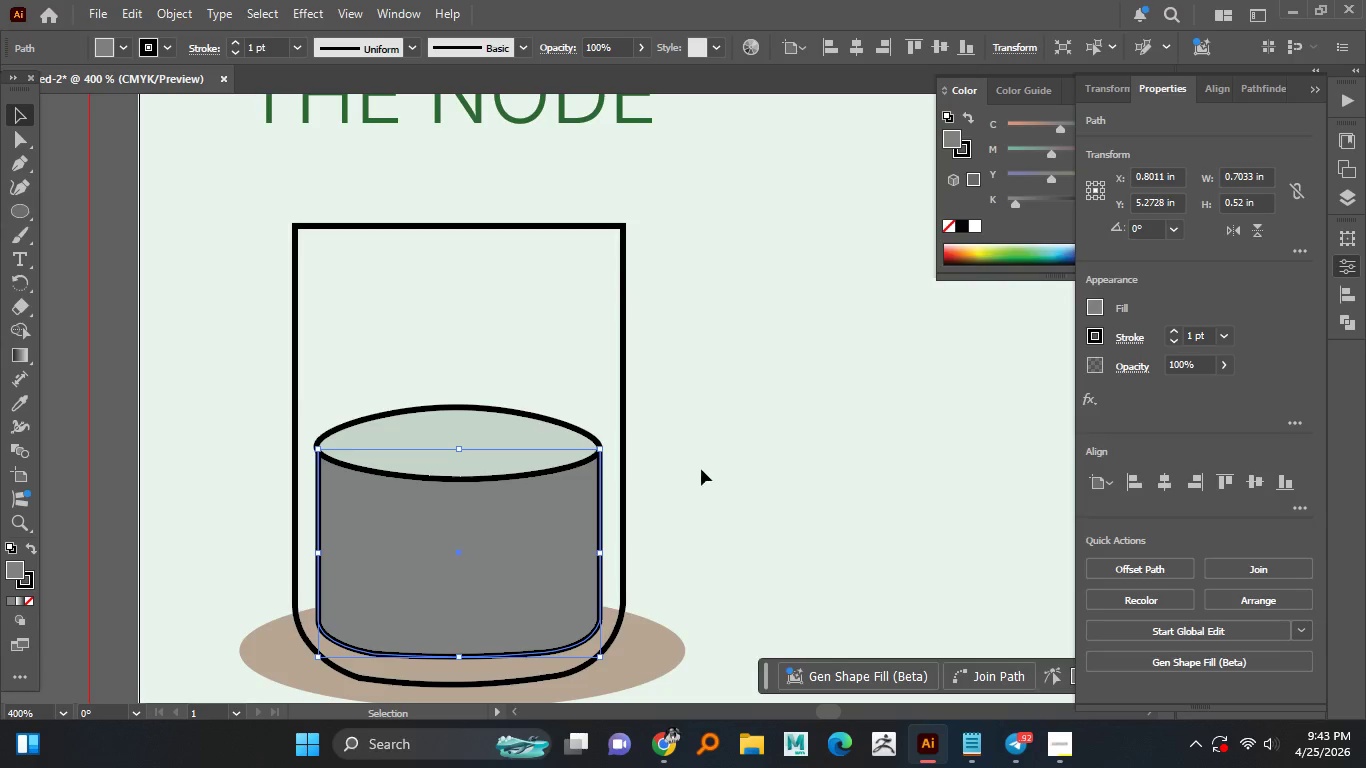 
left_click([708, 469])
 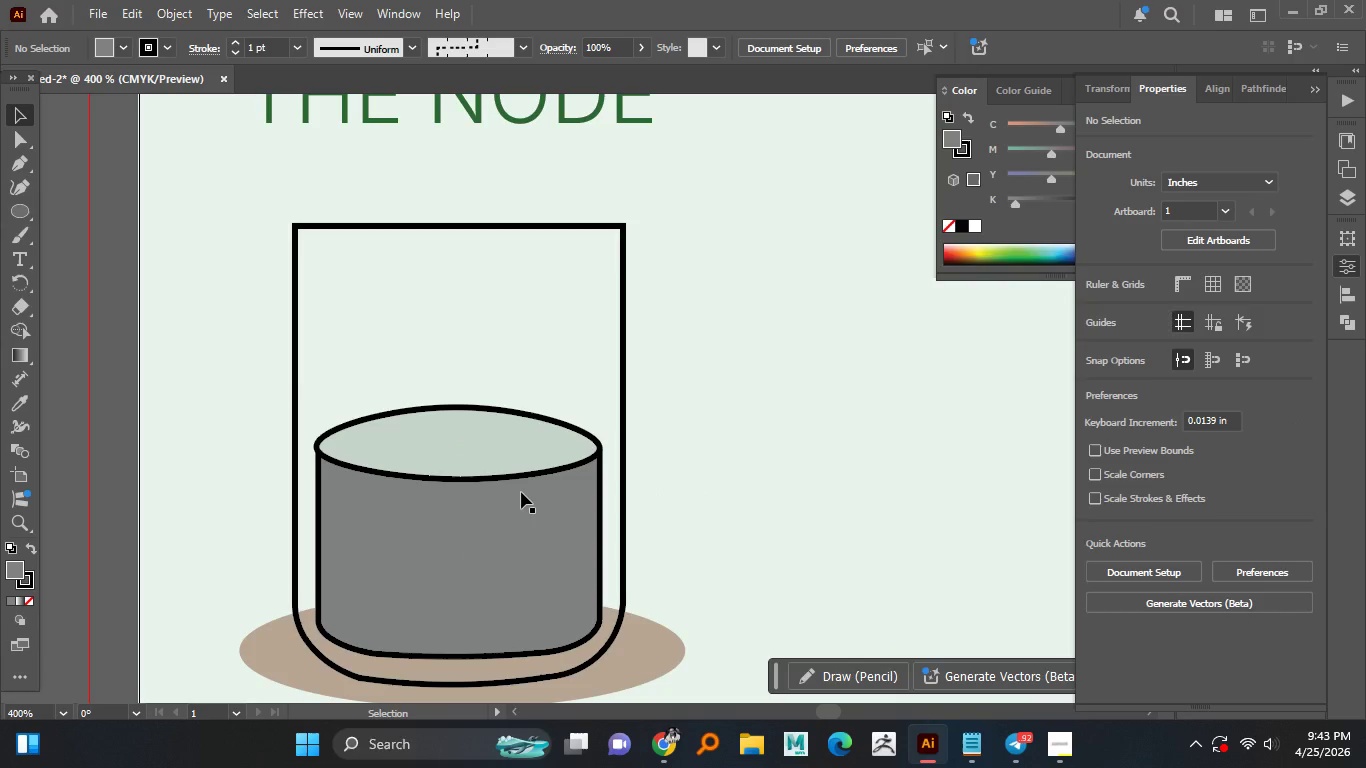 
left_click_drag(start_coordinate=[489, 434], to_coordinate=[500, 518])
 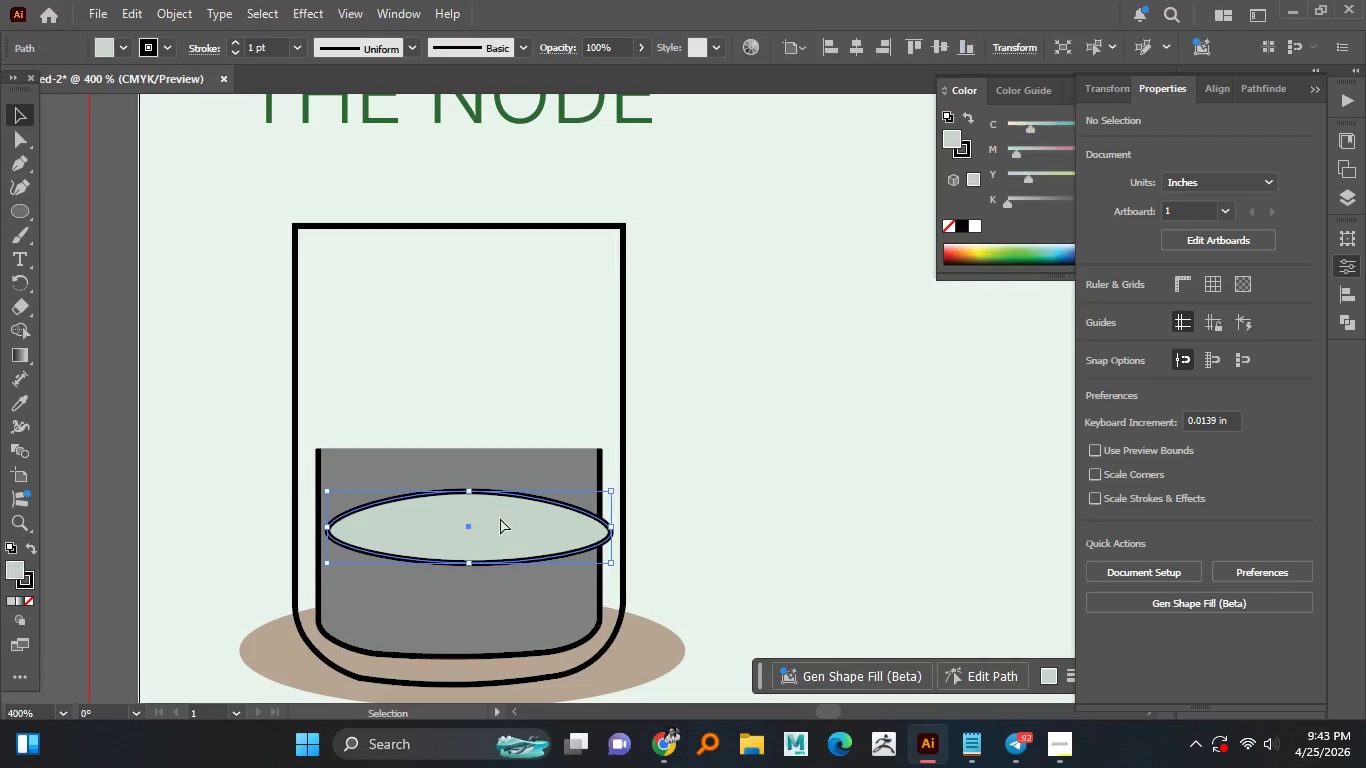 
key(Control+Z)
 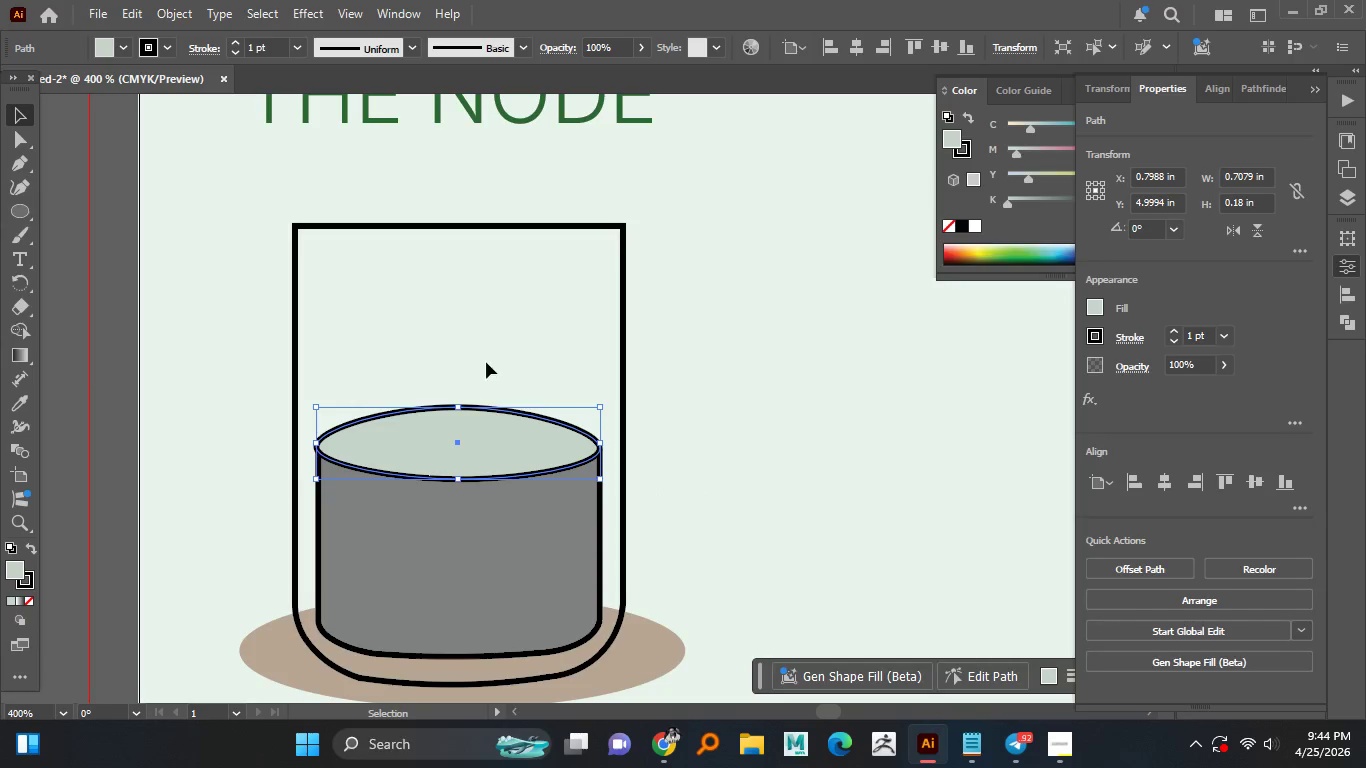 
left_click_drag(start_coordinate=[487, 362], to_coordinate=[502, 512])
 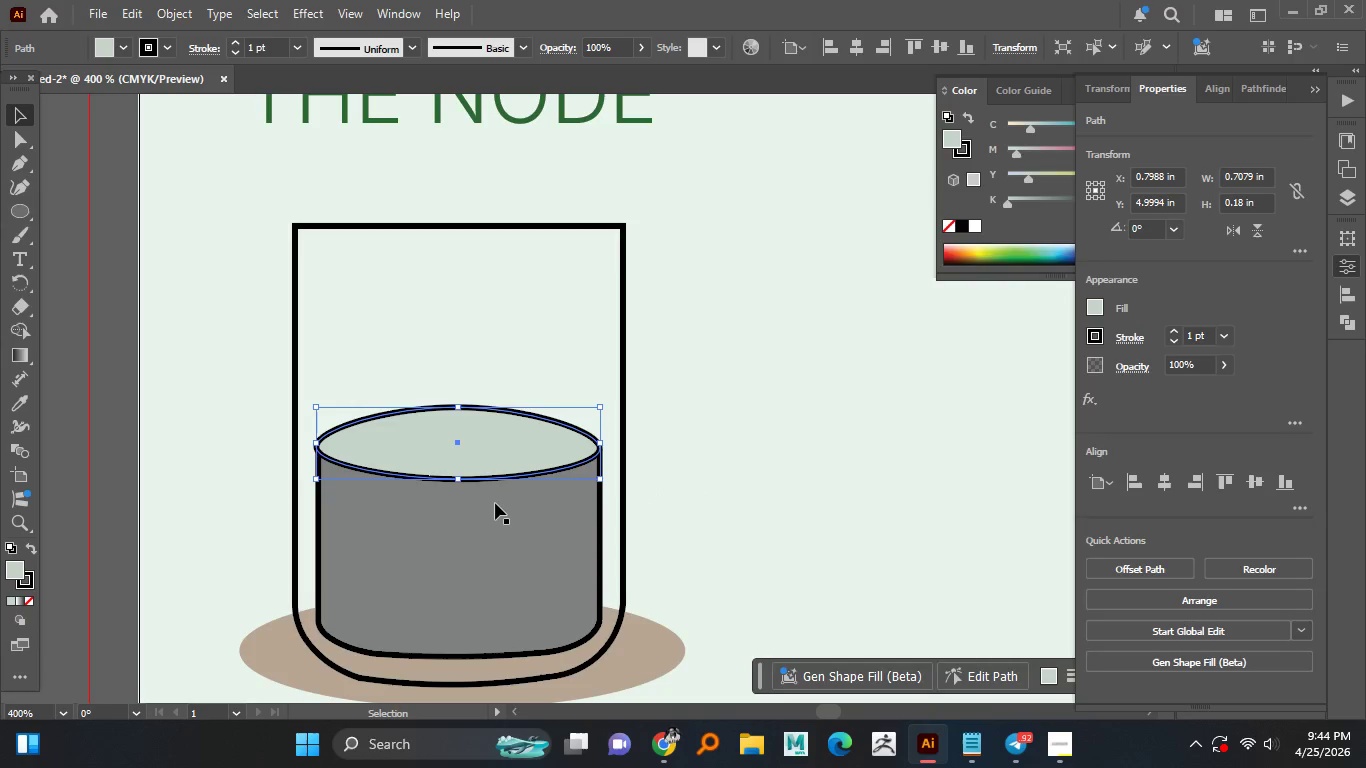 
hold_key(key=ShiftLeft, duration=0.88)
left_click([495, 507])
 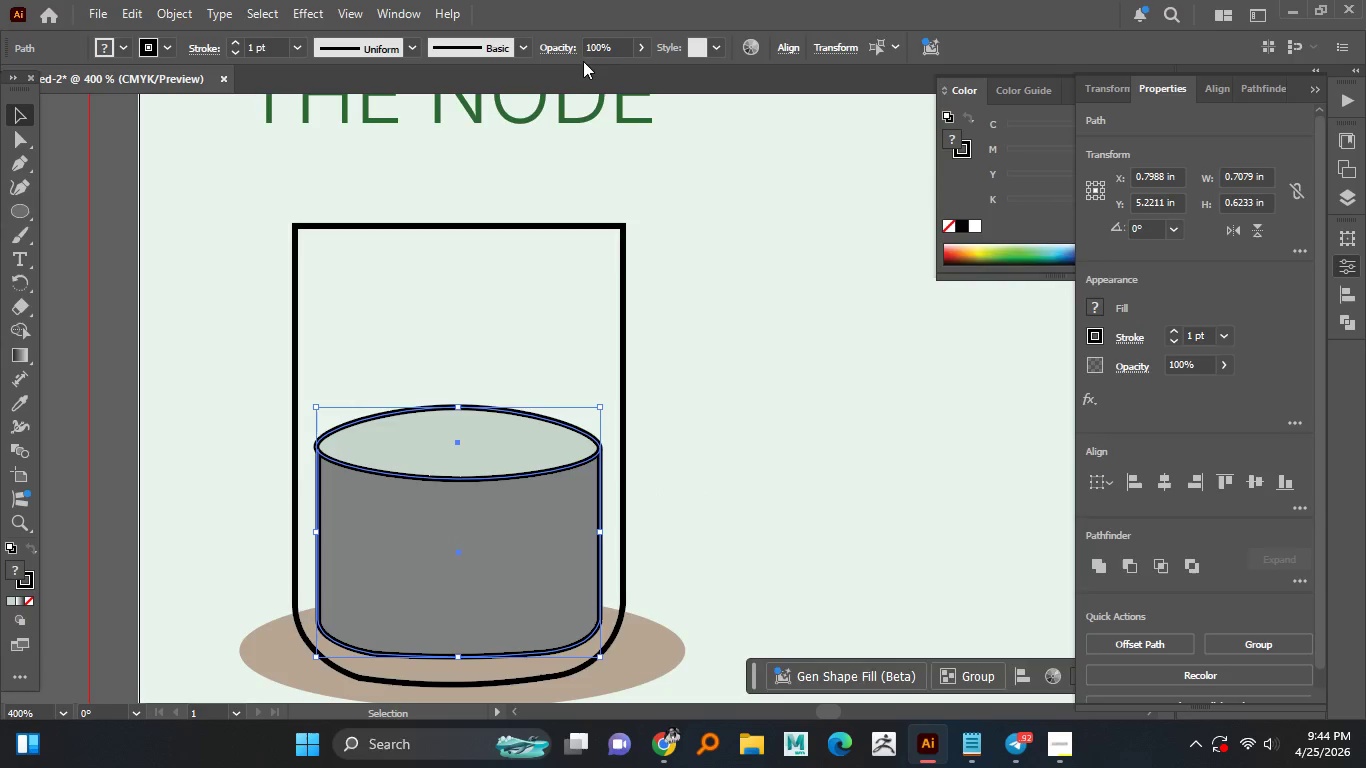 
double_click([591, 45])
 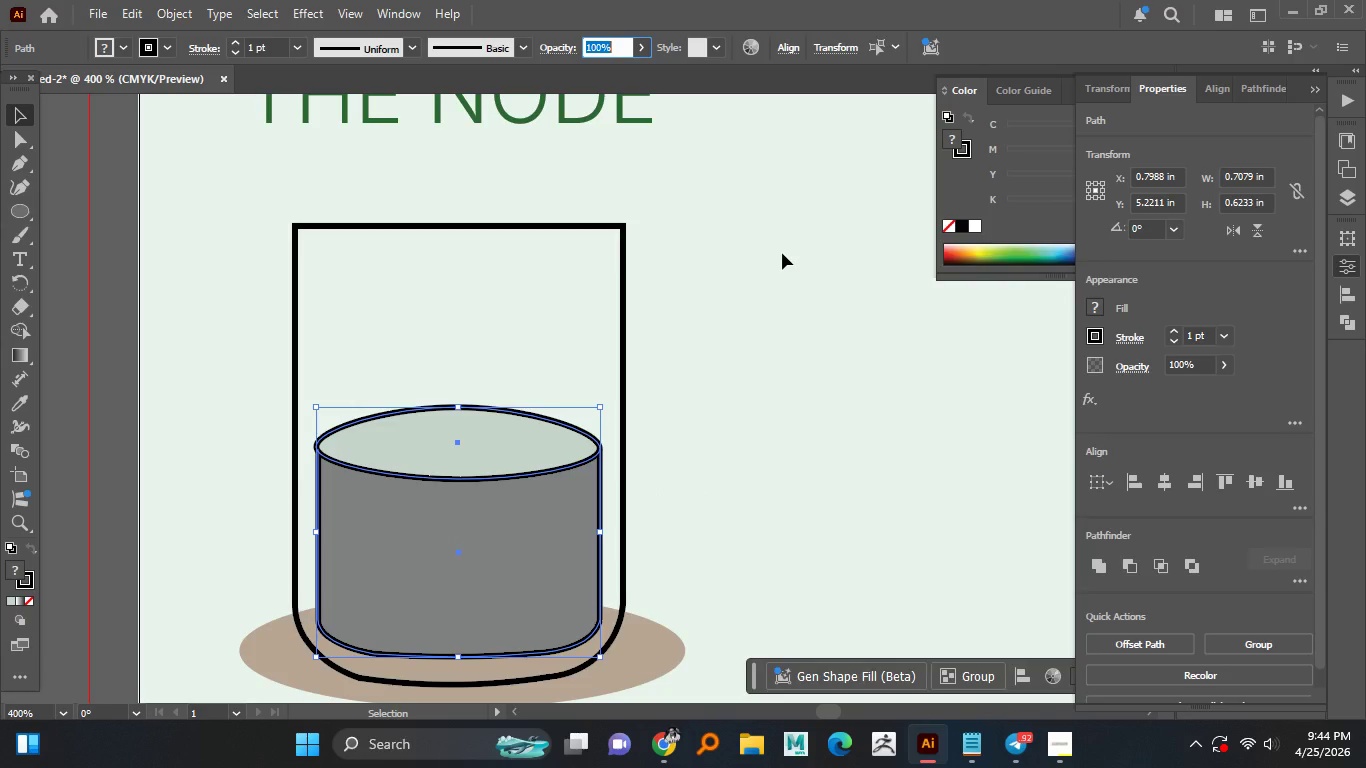 
key(Numpad5)
 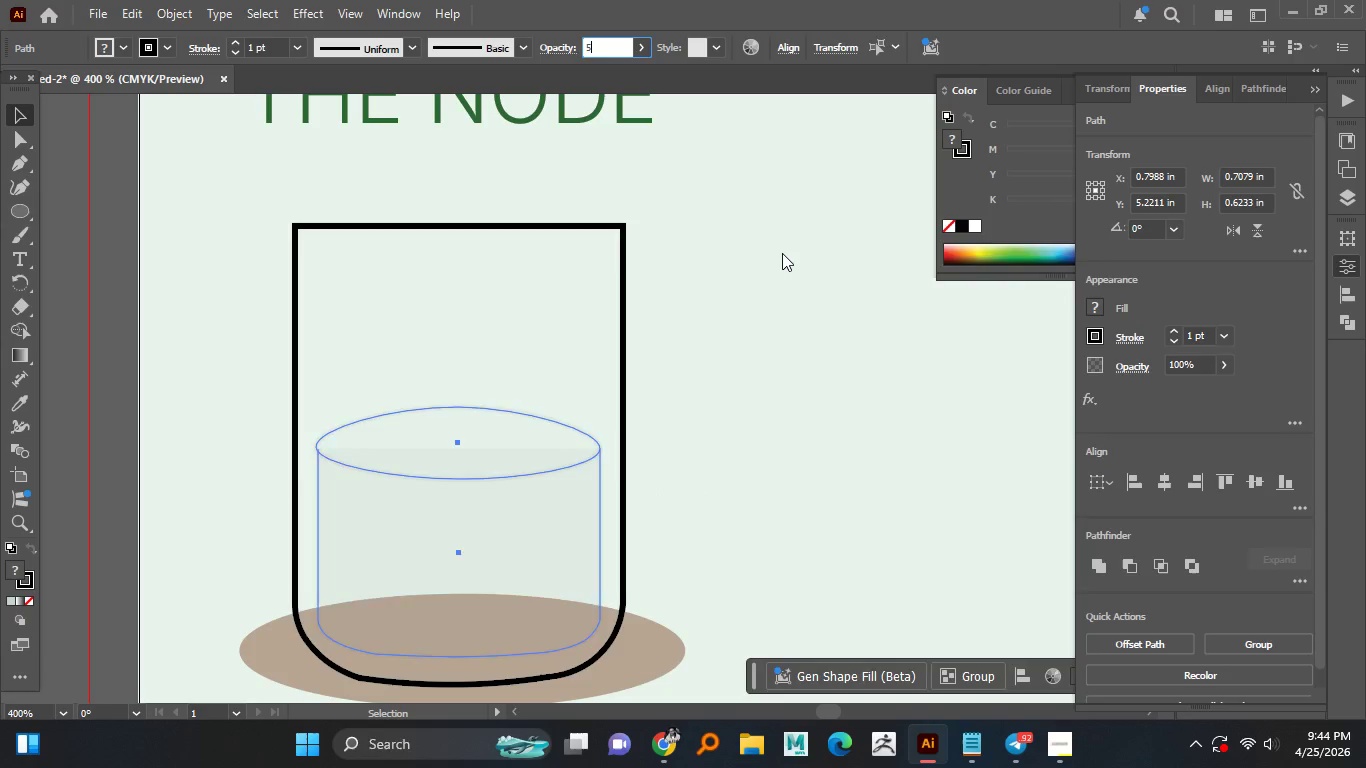 
key(Numpad0)
 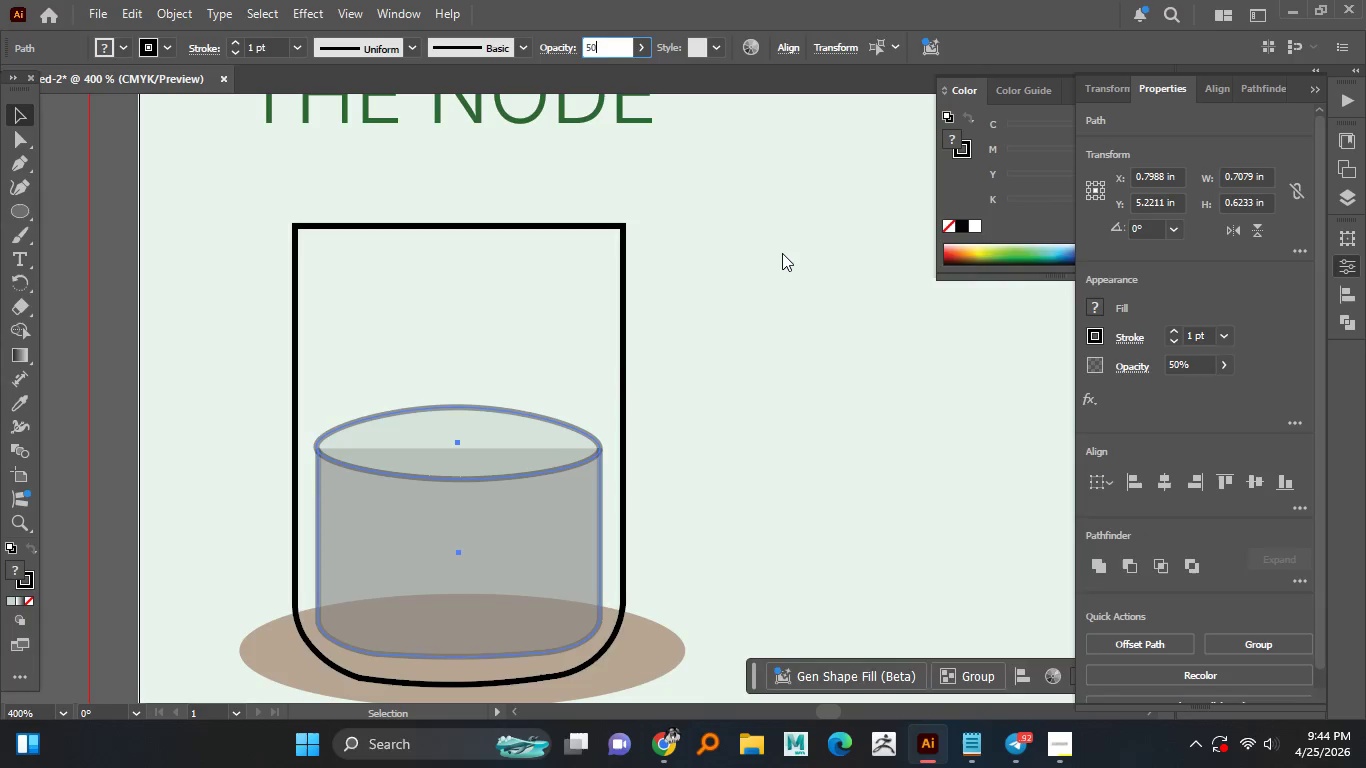 
key(NumpadEnter)
 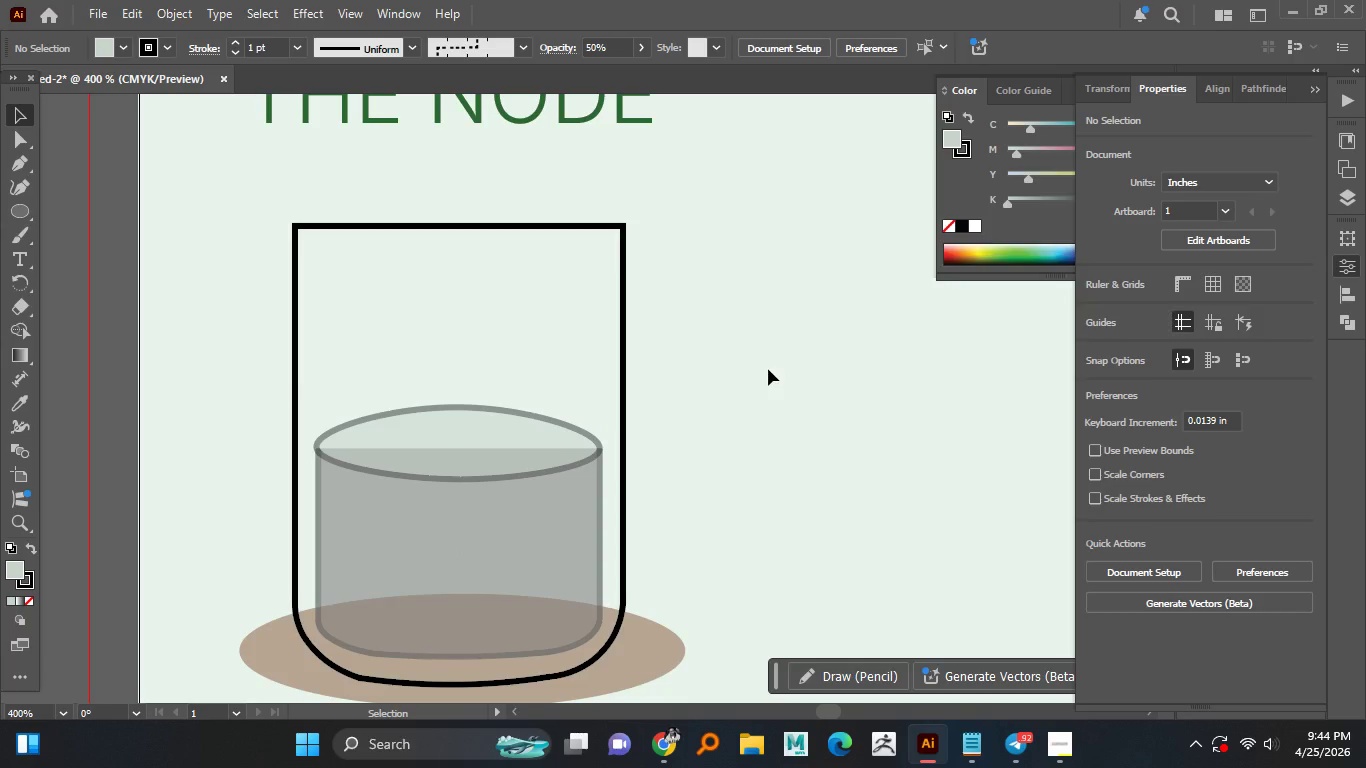 
wait(5.25)
 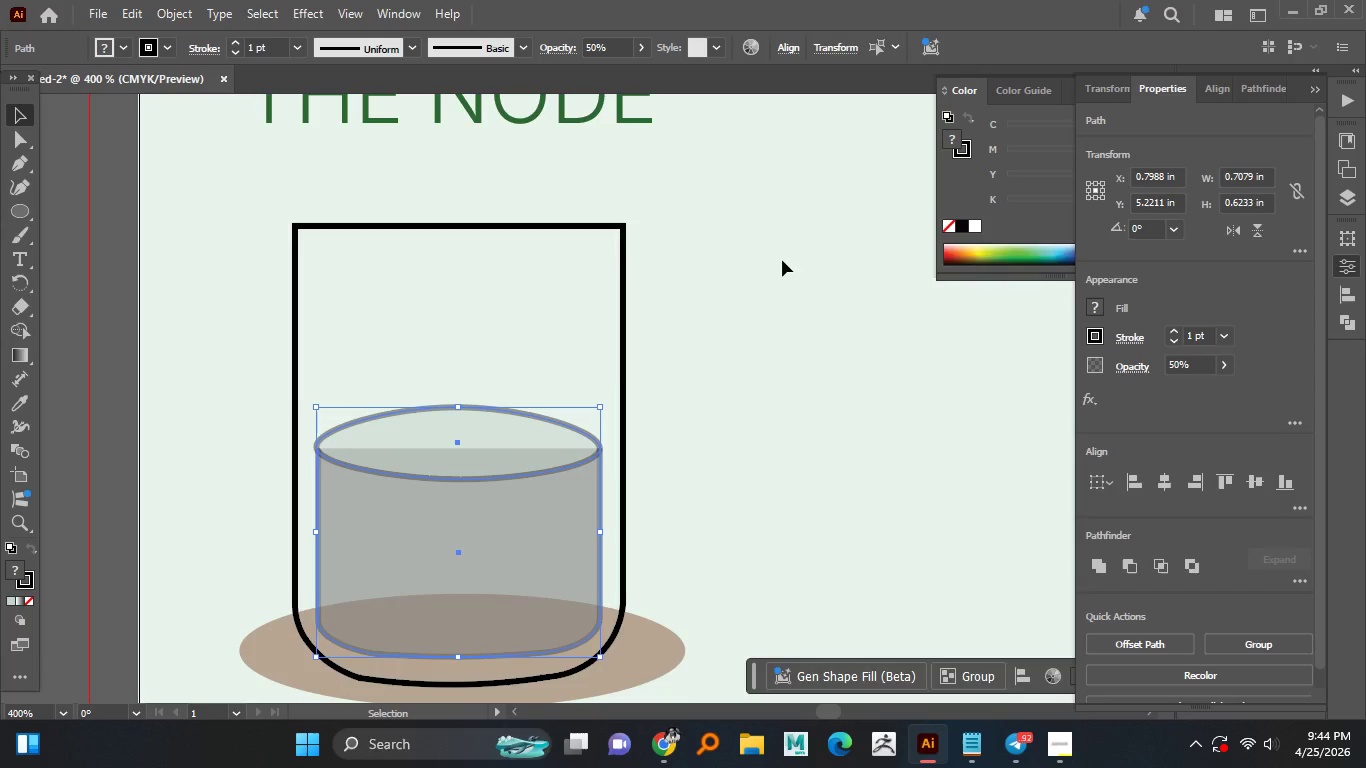 
left_click([508, 478])
 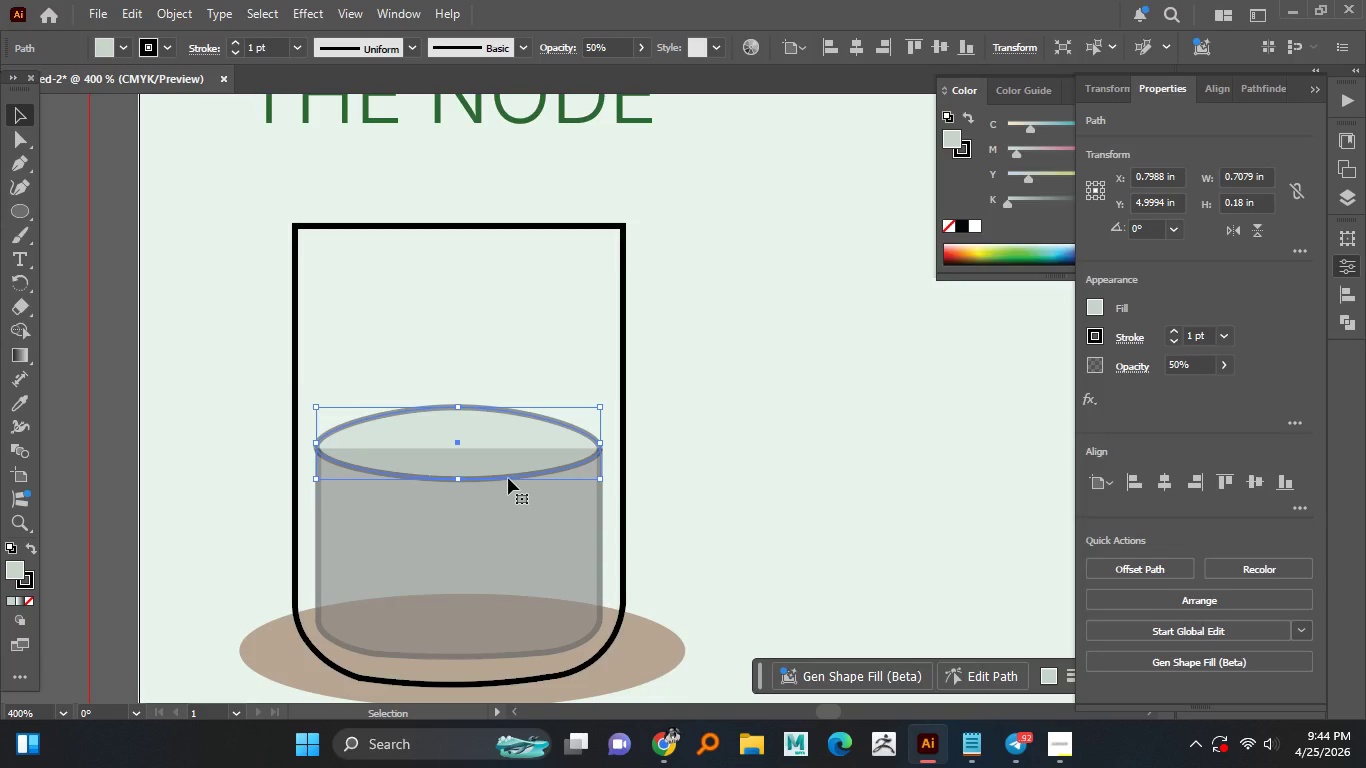 
wait(5.31)
 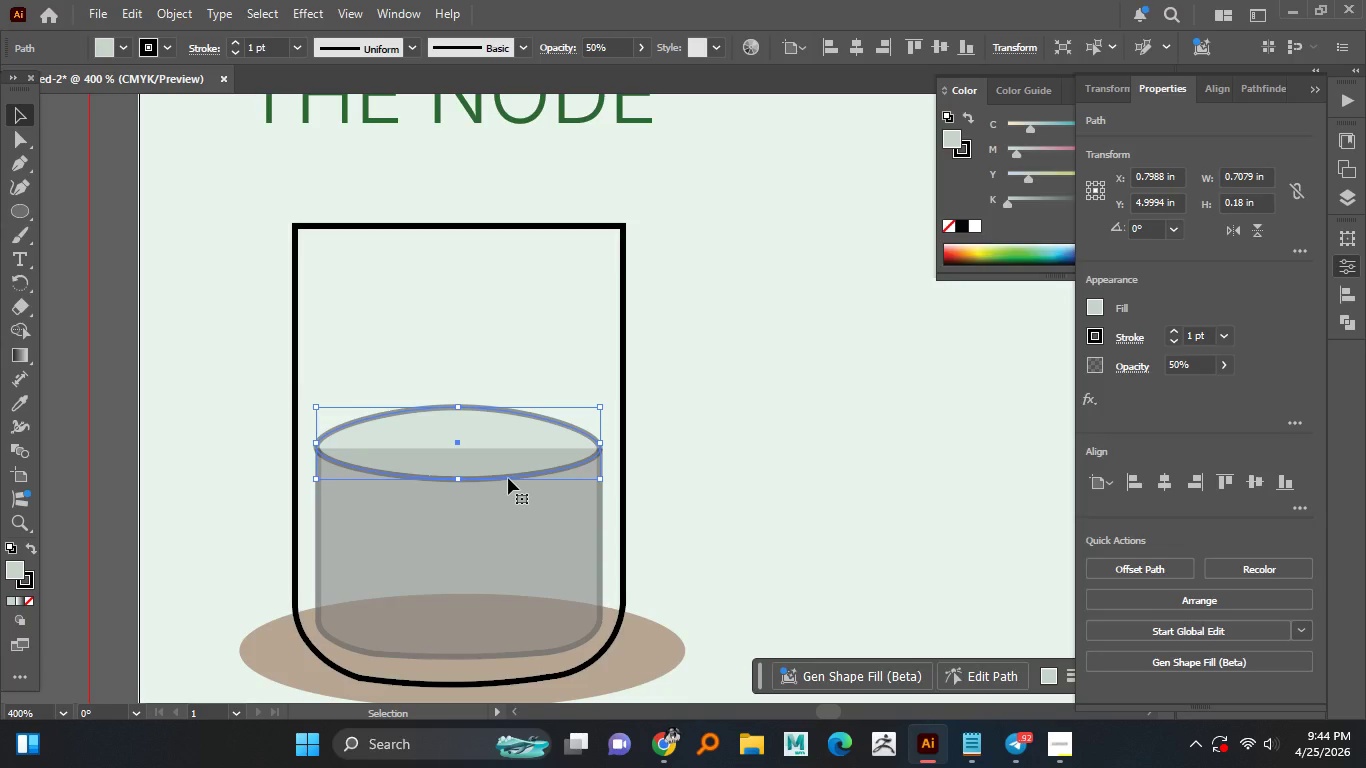 
key(Control+Z)
 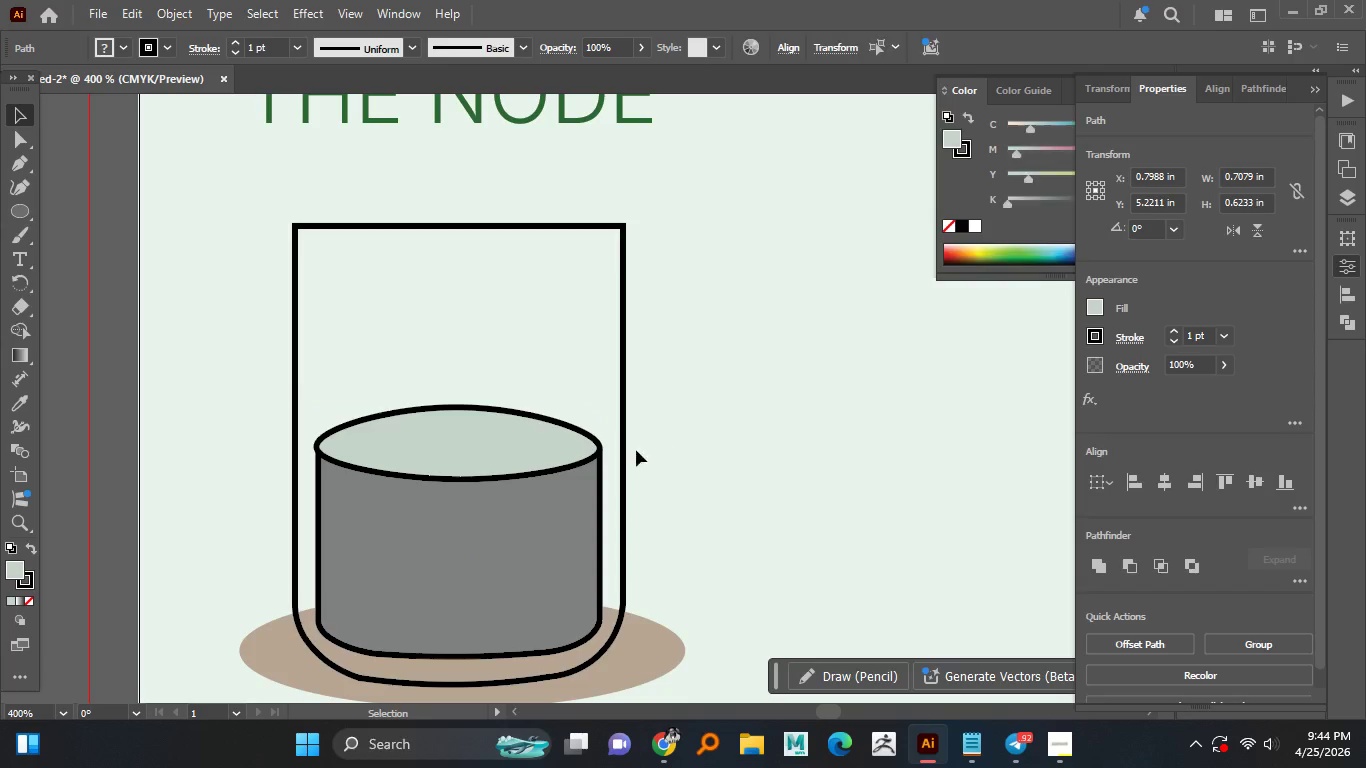 
hold_key(key=AltLeft, duration=1.5)
scroll: coordinate [571, 449], scroll_direction: down, amount: 2.0
 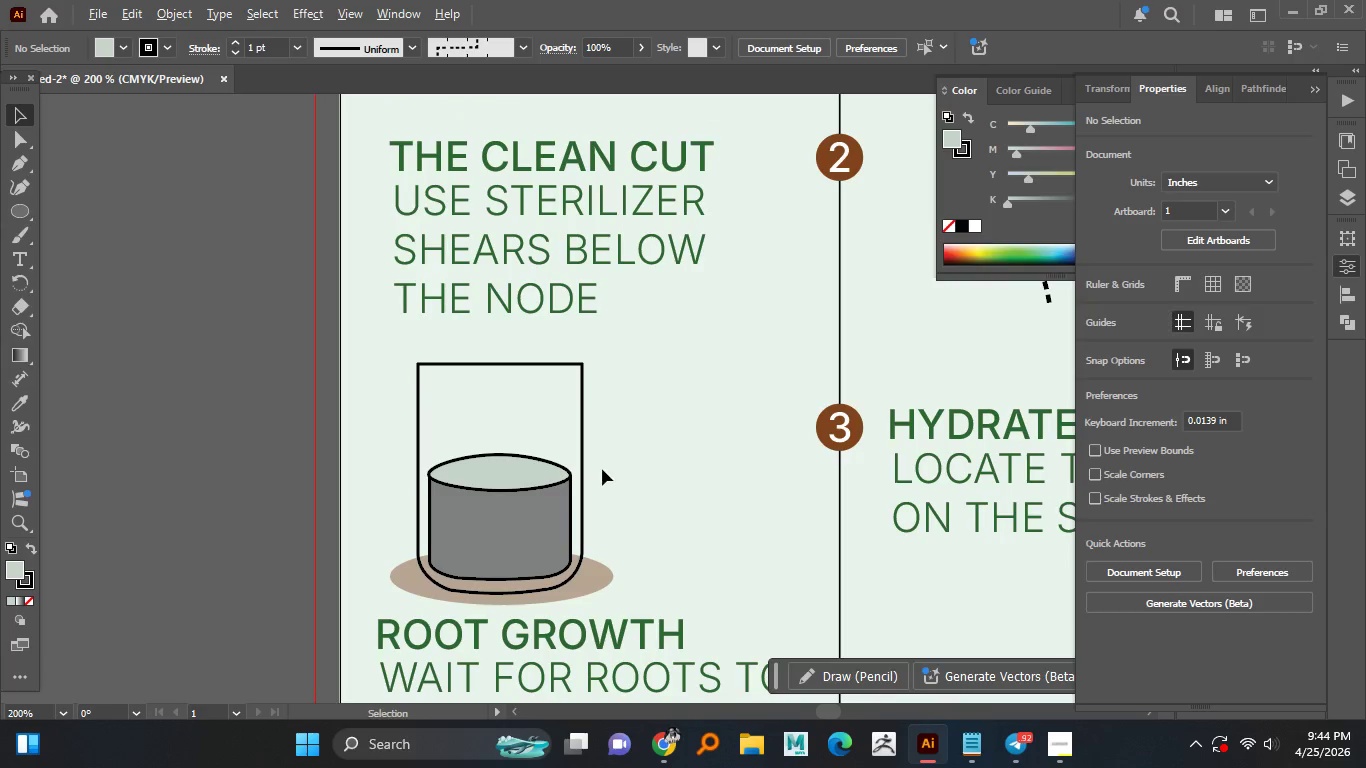 
hold_key(key=AltLeft, duration=1.5)
 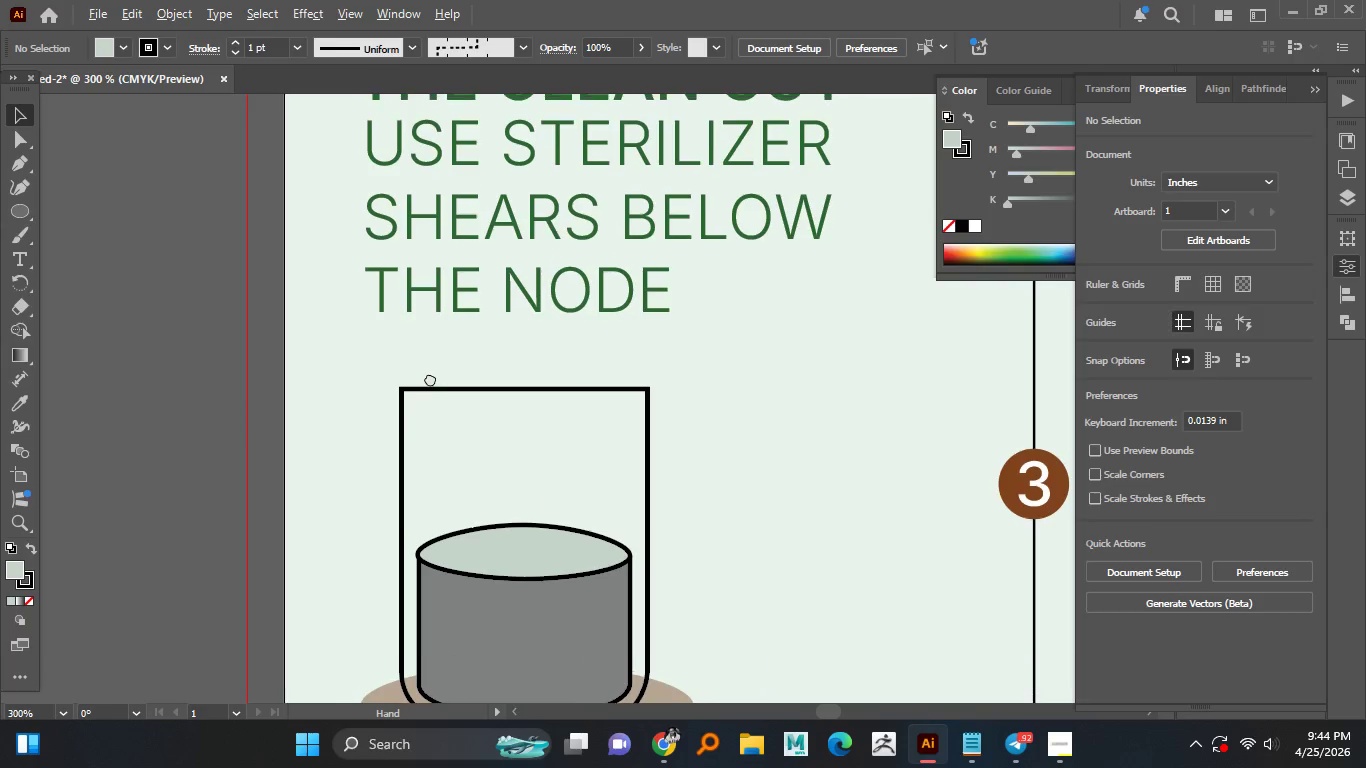 
hold_key(key=AltLeft, duration=0.98)
 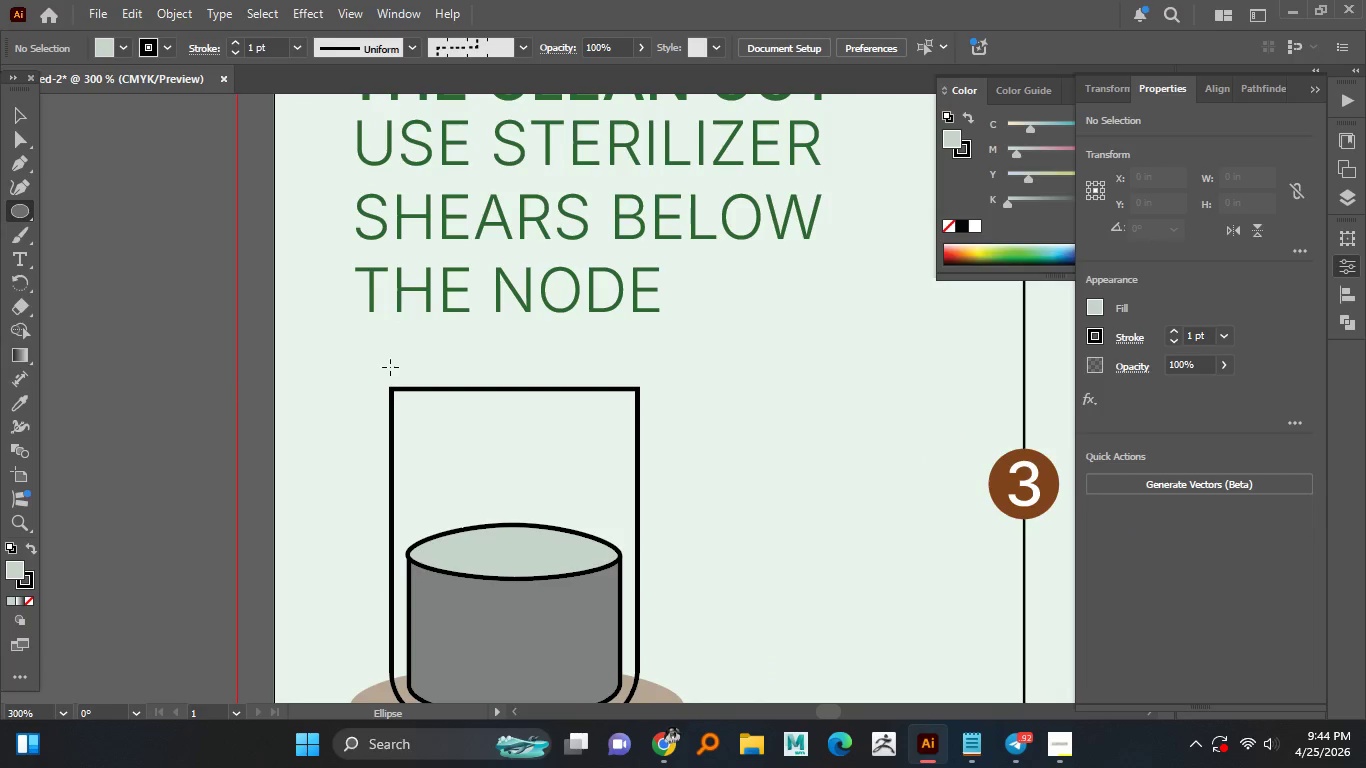 
scroll: coordinate [427, 372], scroll_direction: up, amount: 1.0
 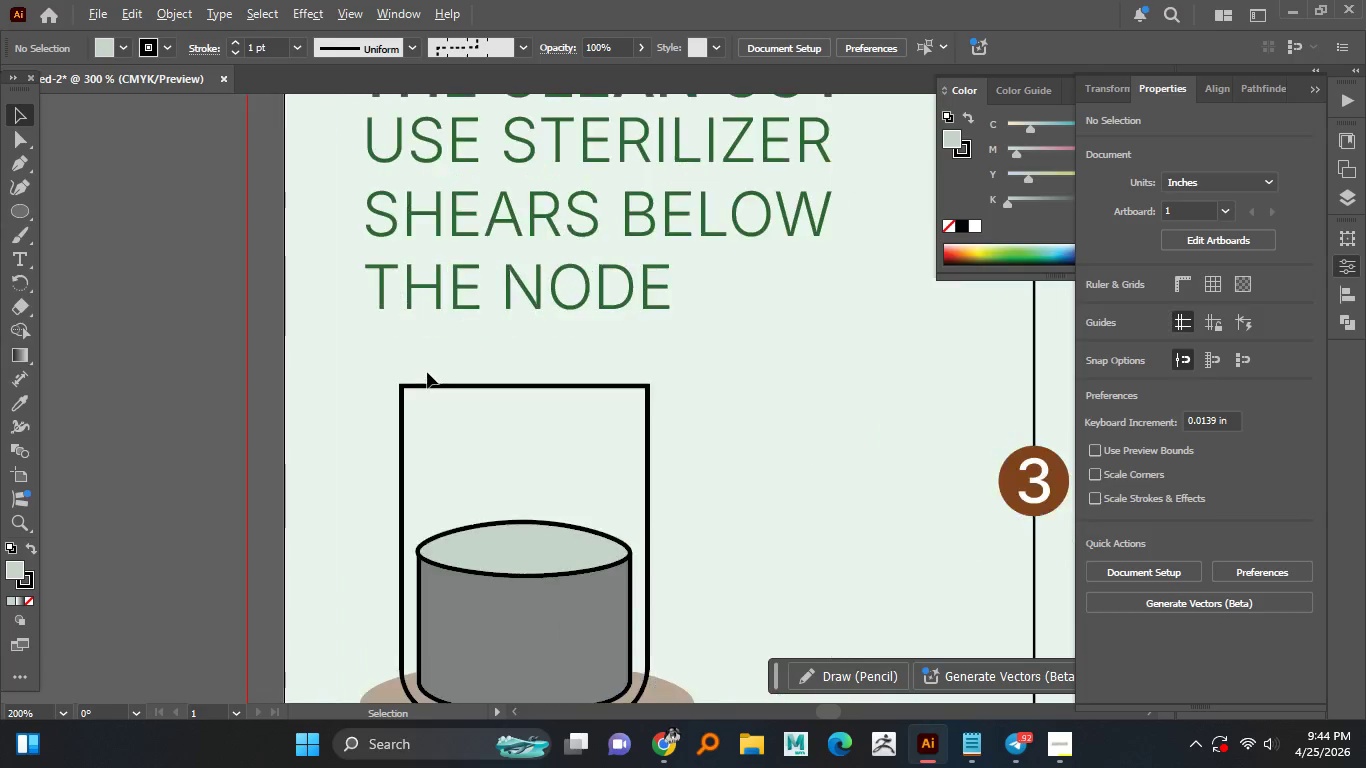 
left_click_drag(start_coordinate=[389, 353], to_coordinate=[639, 413])
 